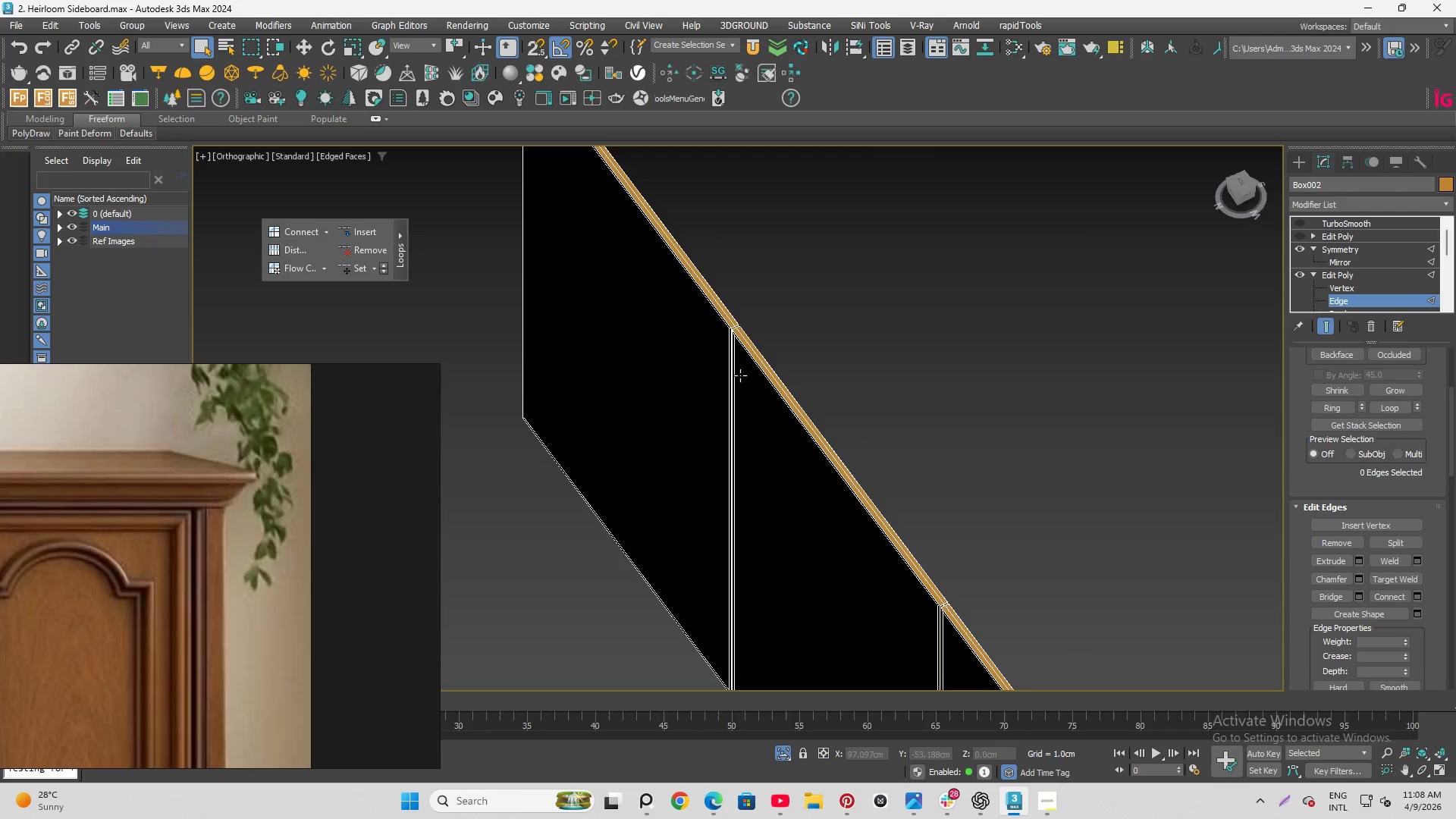 
hold_key(key=AltLeft, duration=0.81)
scroll: coordinate [691, 340], scroll_direction: down, amount: 2.0
 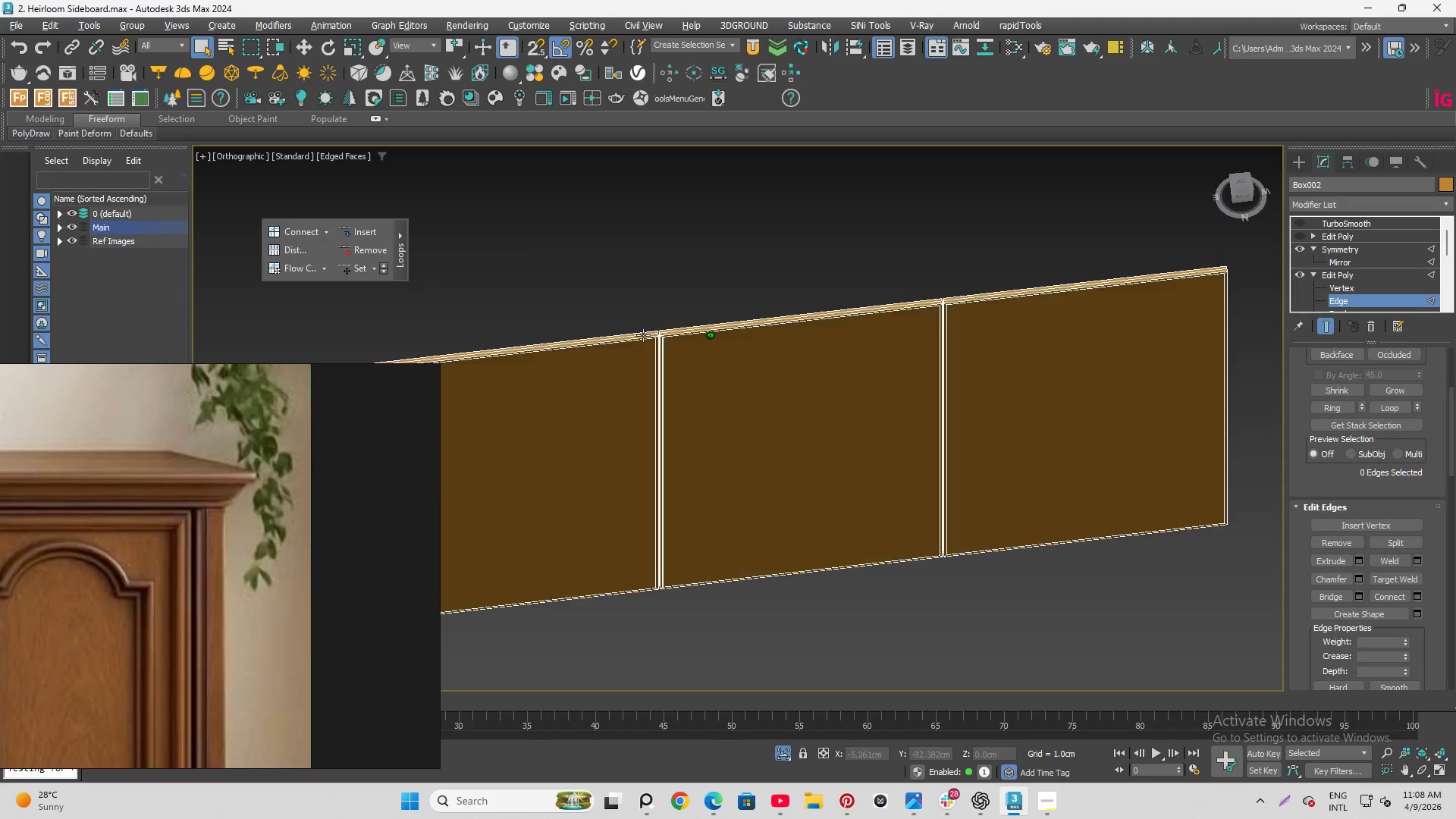 
hold_key(key=AltLeft, duration=1.5)
scroll: coordinate [825, 372], scroll_direction: up, amount: 6.0
 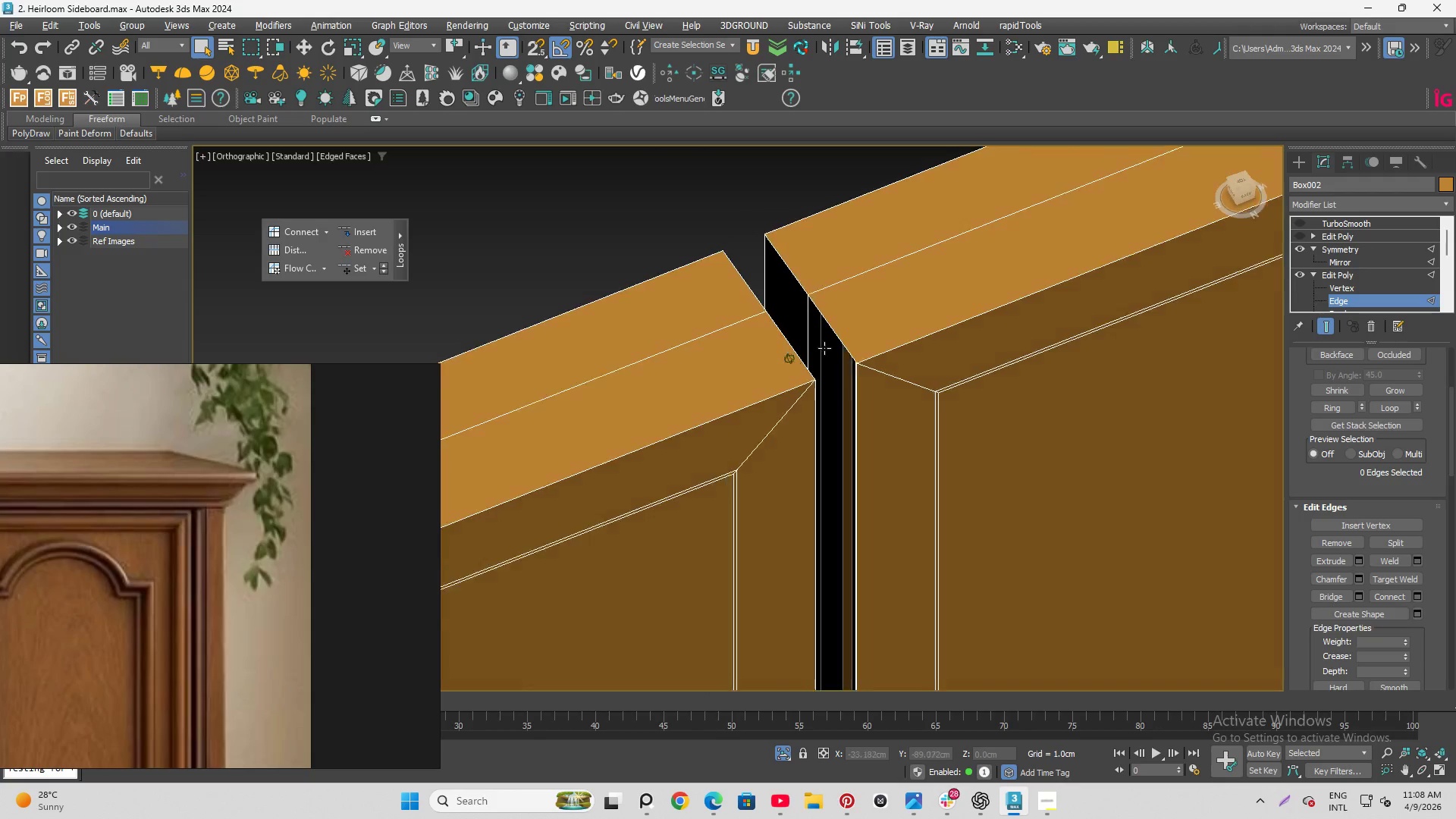 
left_click([827, 293])
 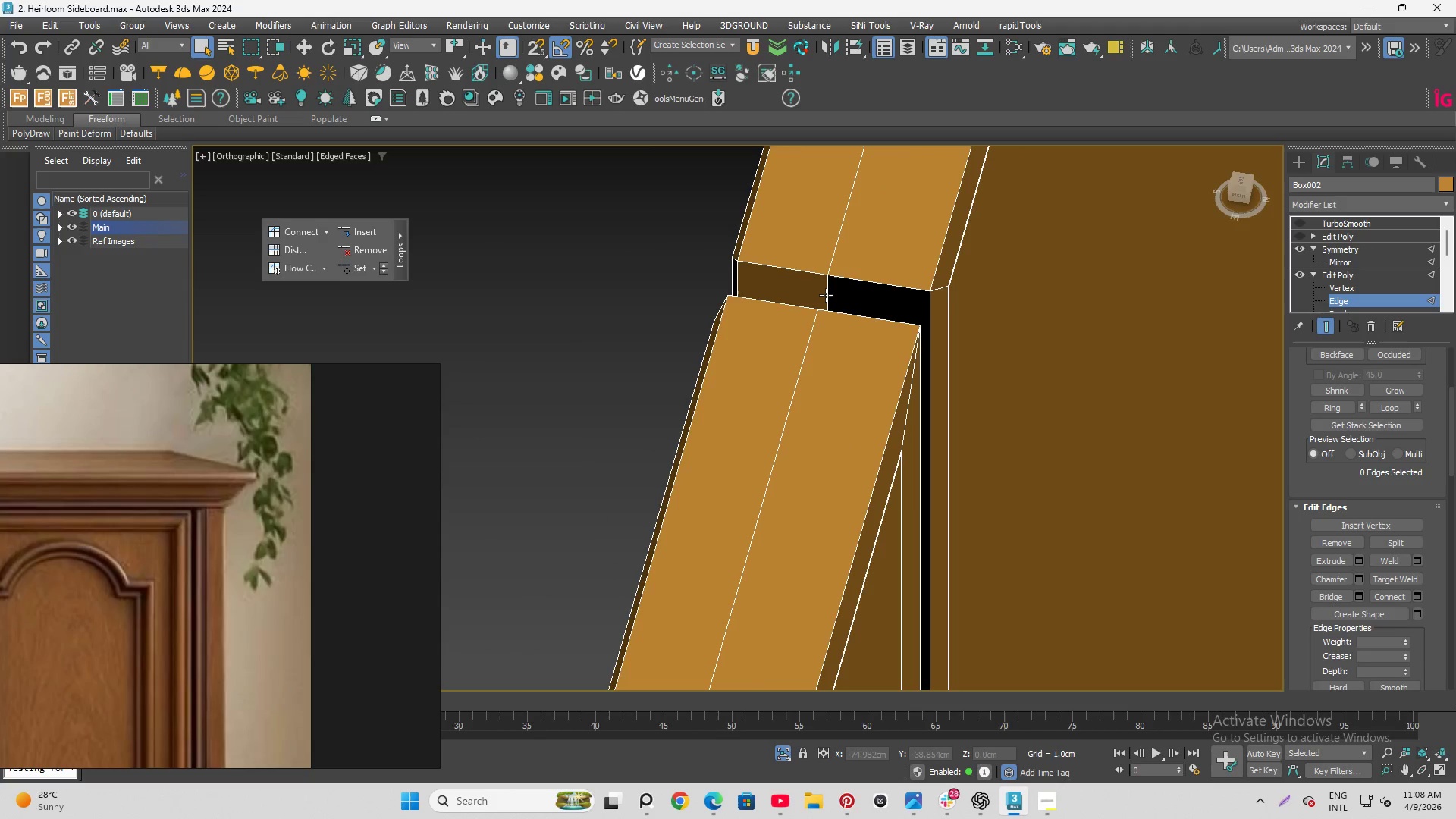 
left_click([826, 295])
 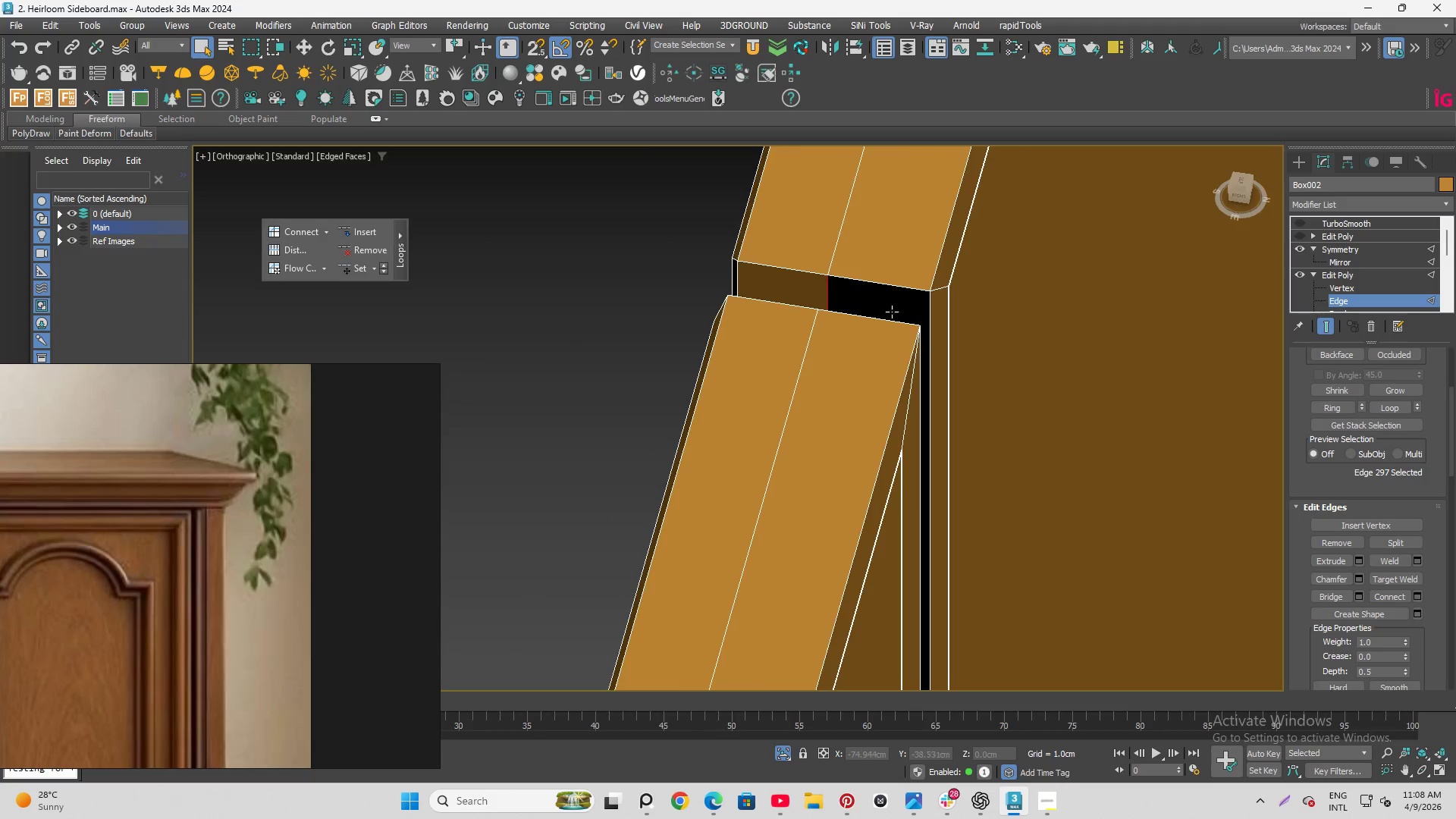 
hold_key(key=ControlLeft, duration=0.83)
left_click([928, 312])
 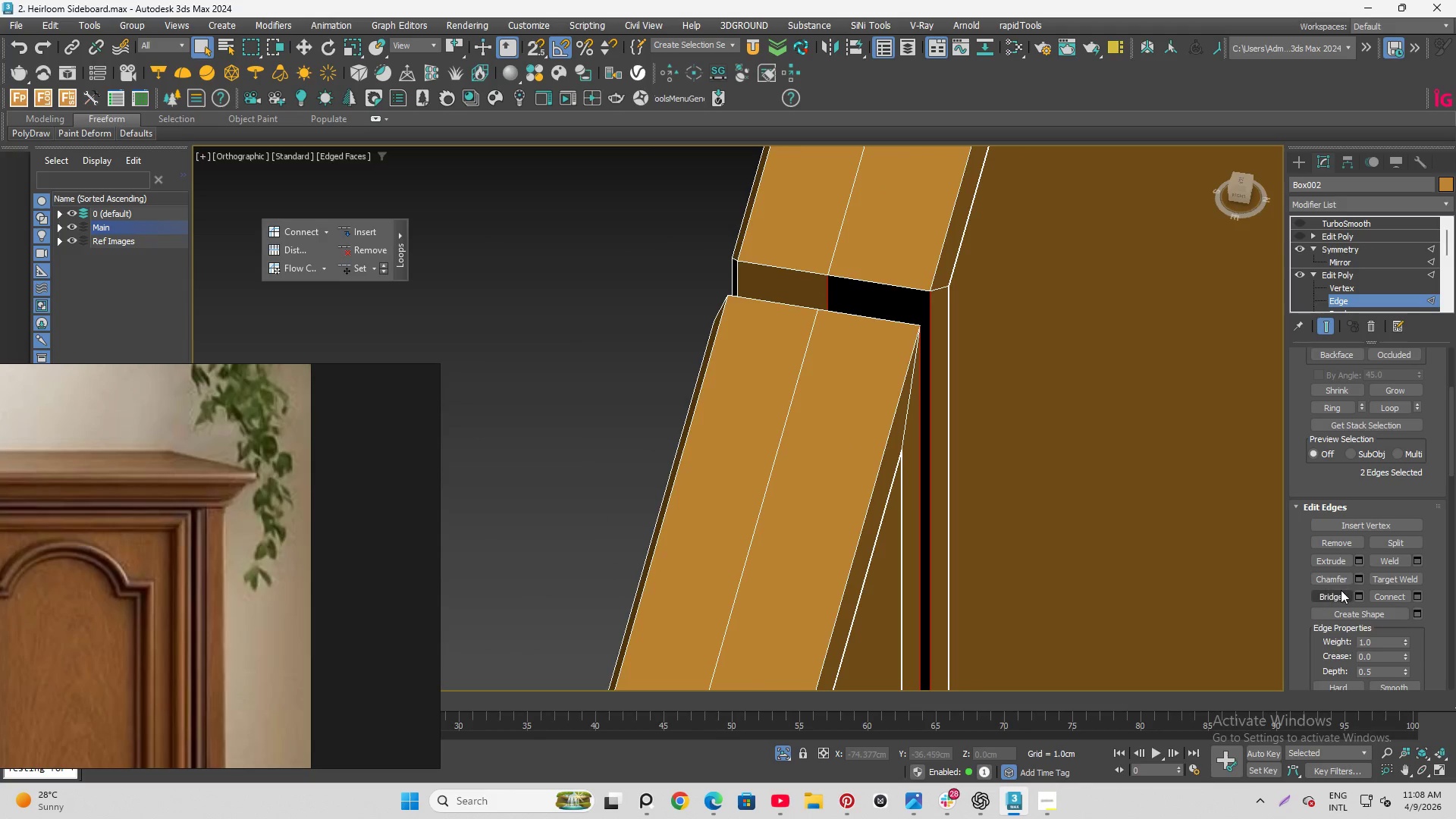 
left_click([1335, 594])
 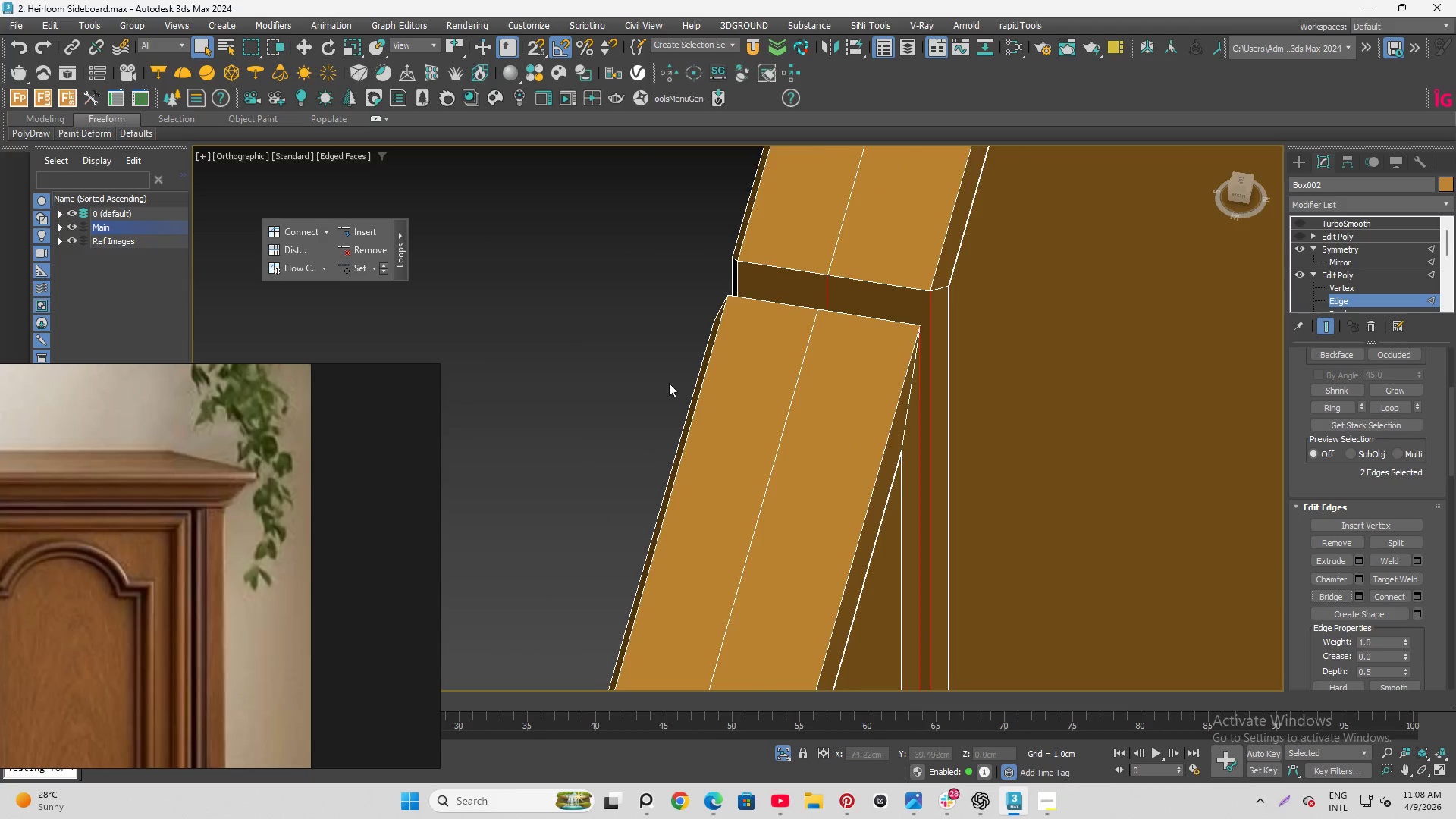 
hold_key(key=AltLeft, duration=1.5)
 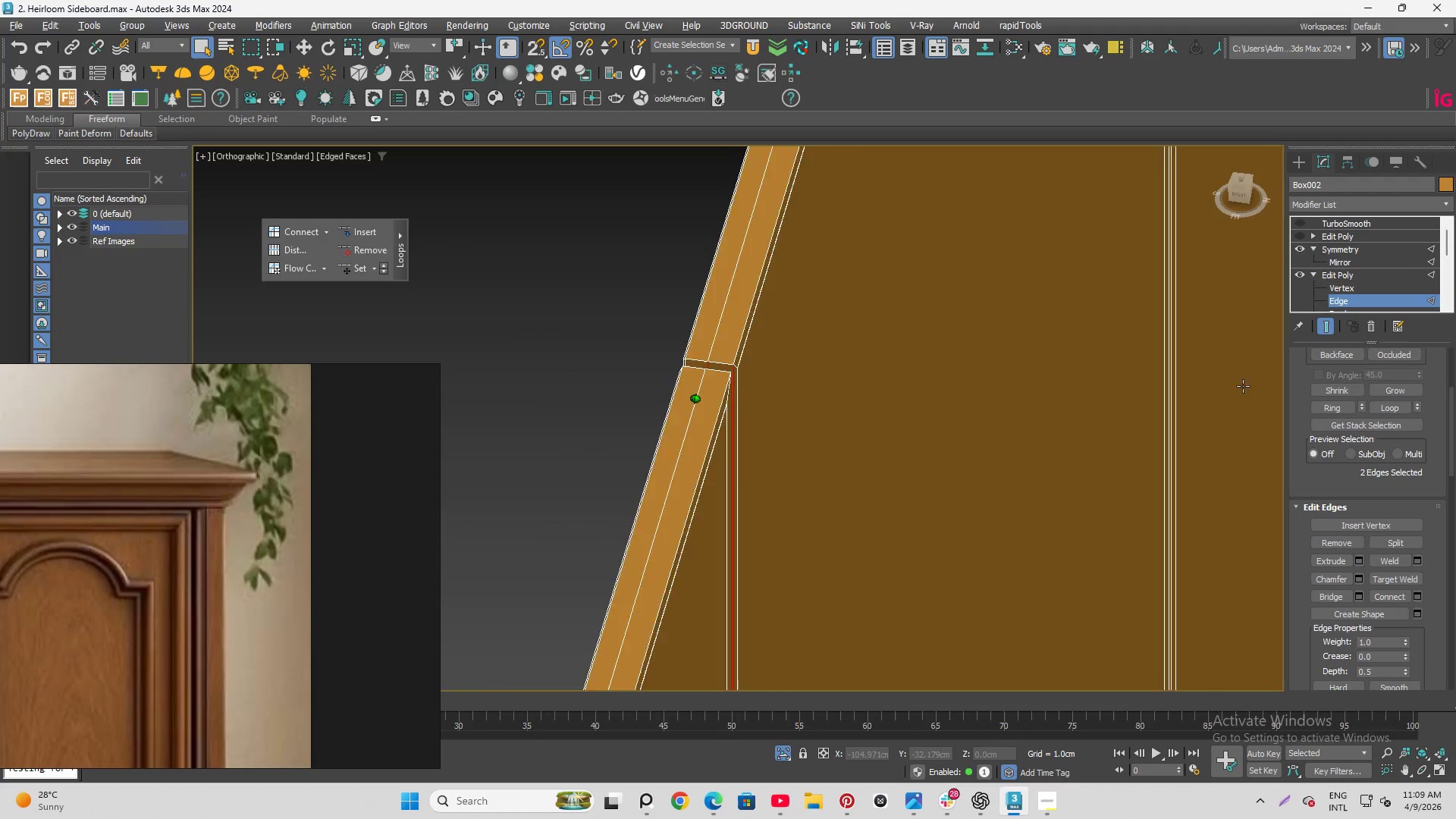 
scroll: coordinate [673, 384], scroll_direction: down, amount: 5.0
 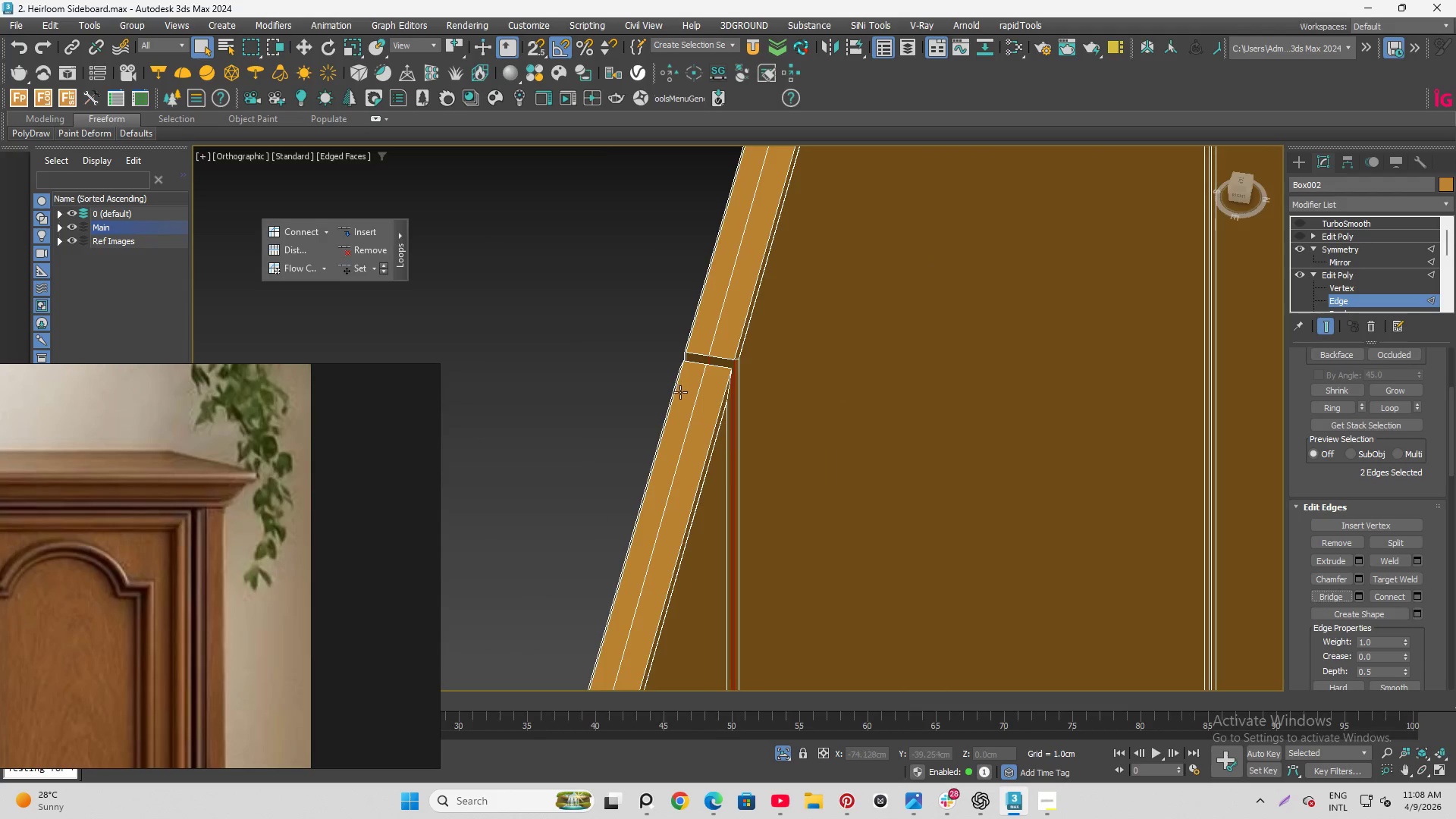 
hold_key(key=AltLeft, duration=0.94)
scroll: coordinate [627, 512], scroll_direction: down, amount: 14.0
 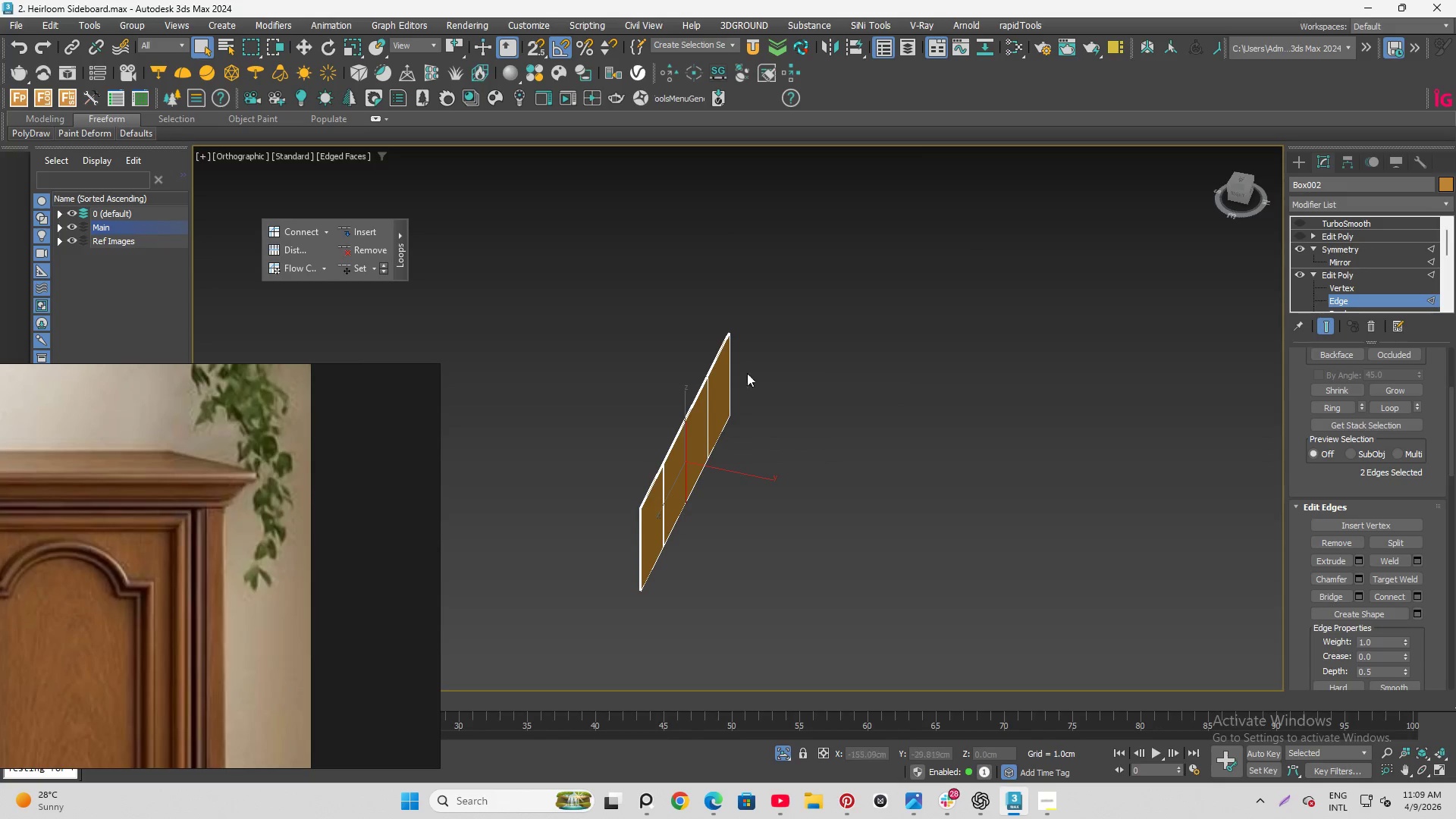 
hold_key(key=AltLeft, duration=0.5)
 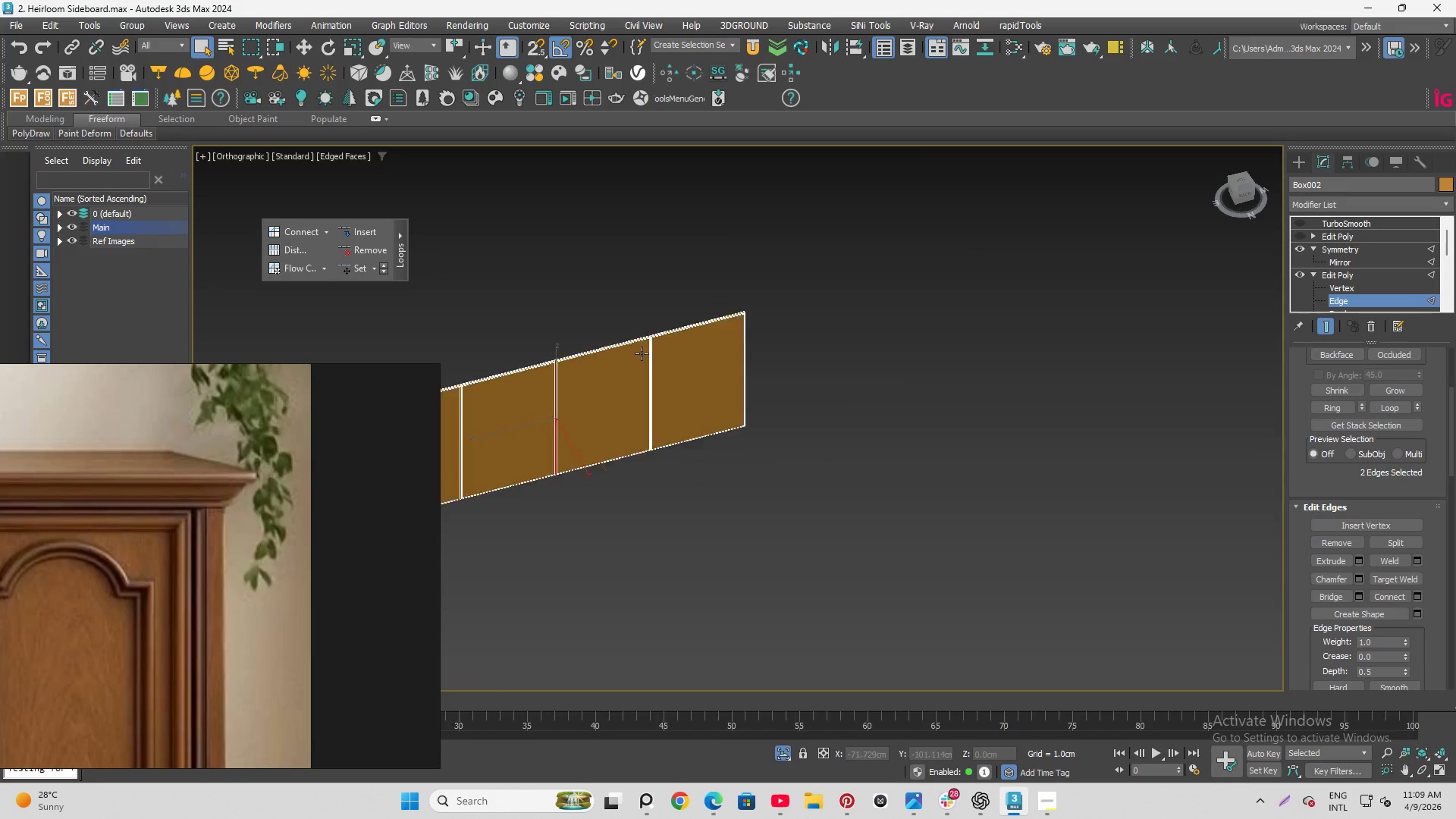 
hold_key(key=AltLeft, duration=1.5)
 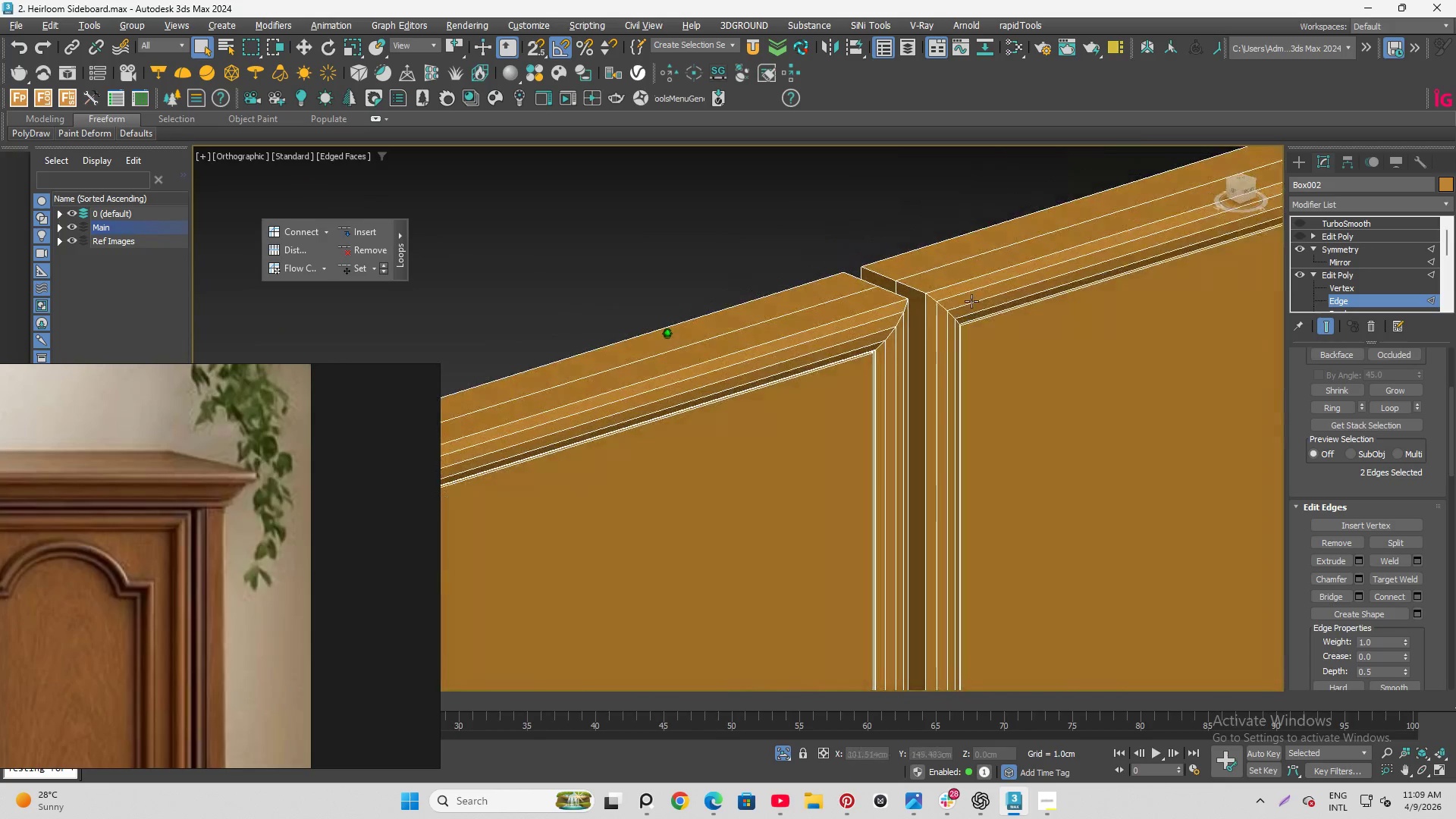 
scroll: coordinate [653, 306], scroll_direction: up, amount: 12.0
 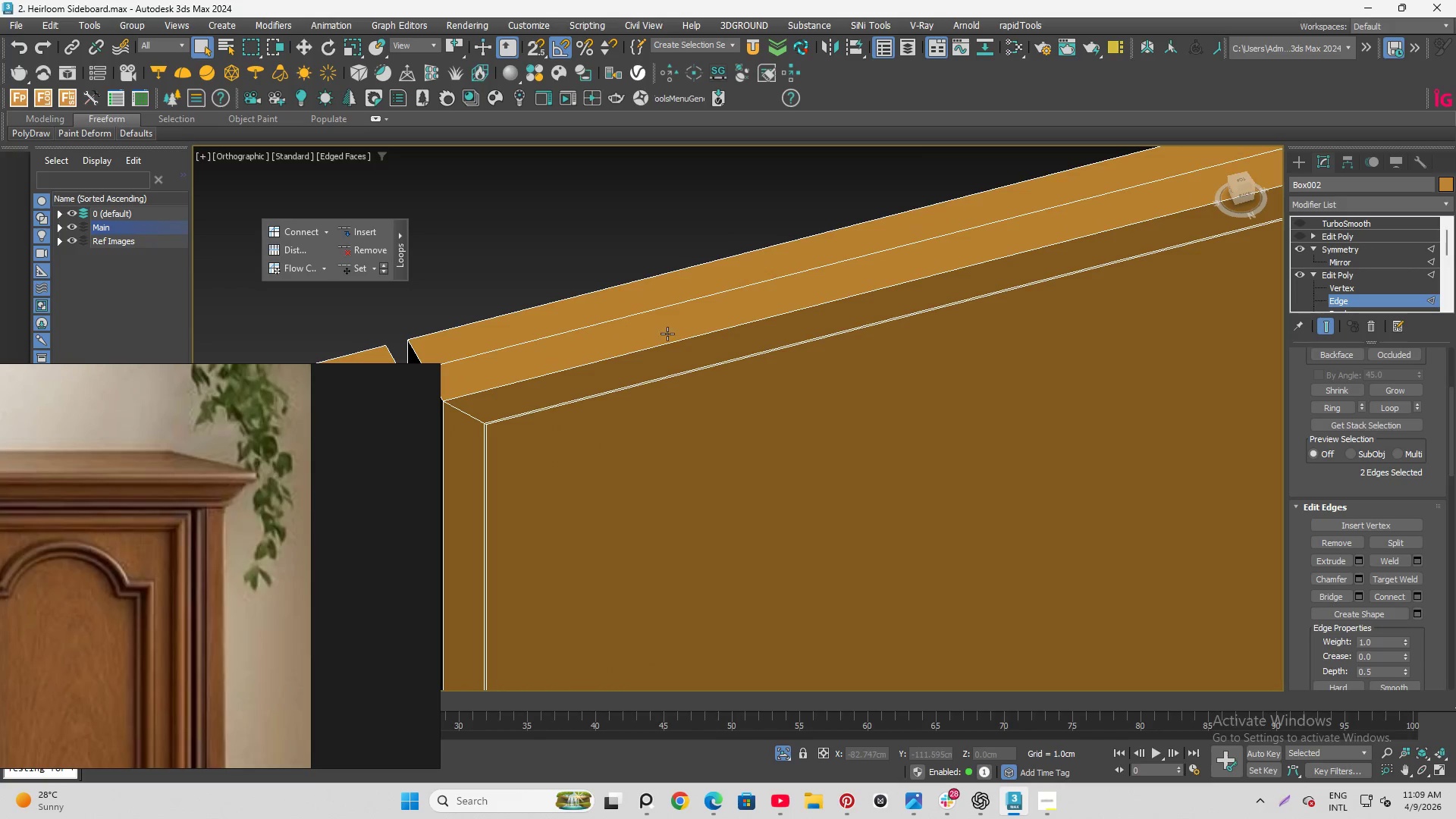 
hold_key(key=AltLeft, duration=1.08)
 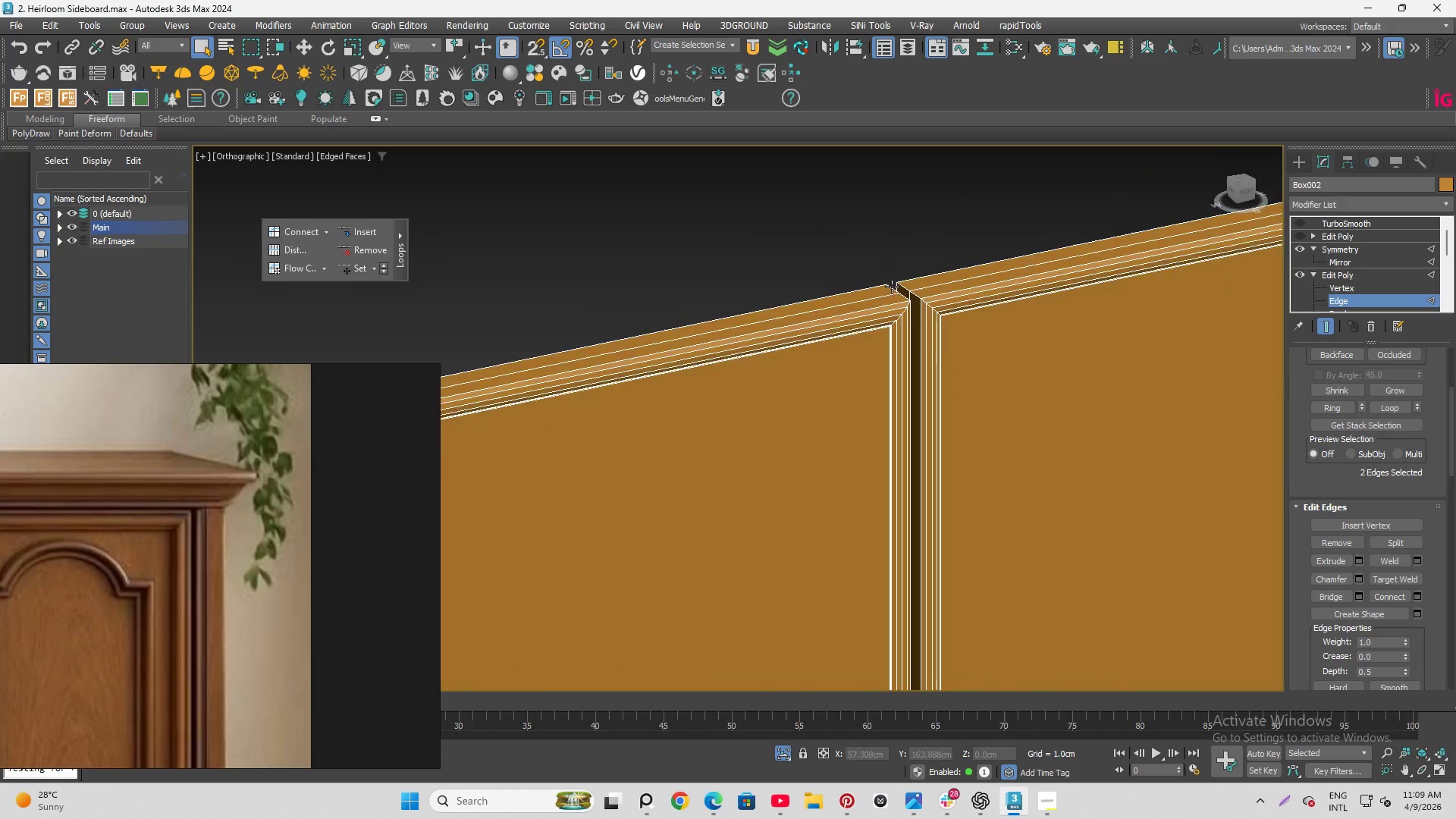 
scroll: coordinate [767, 396], scroll_direction: down, amount: 14.0
 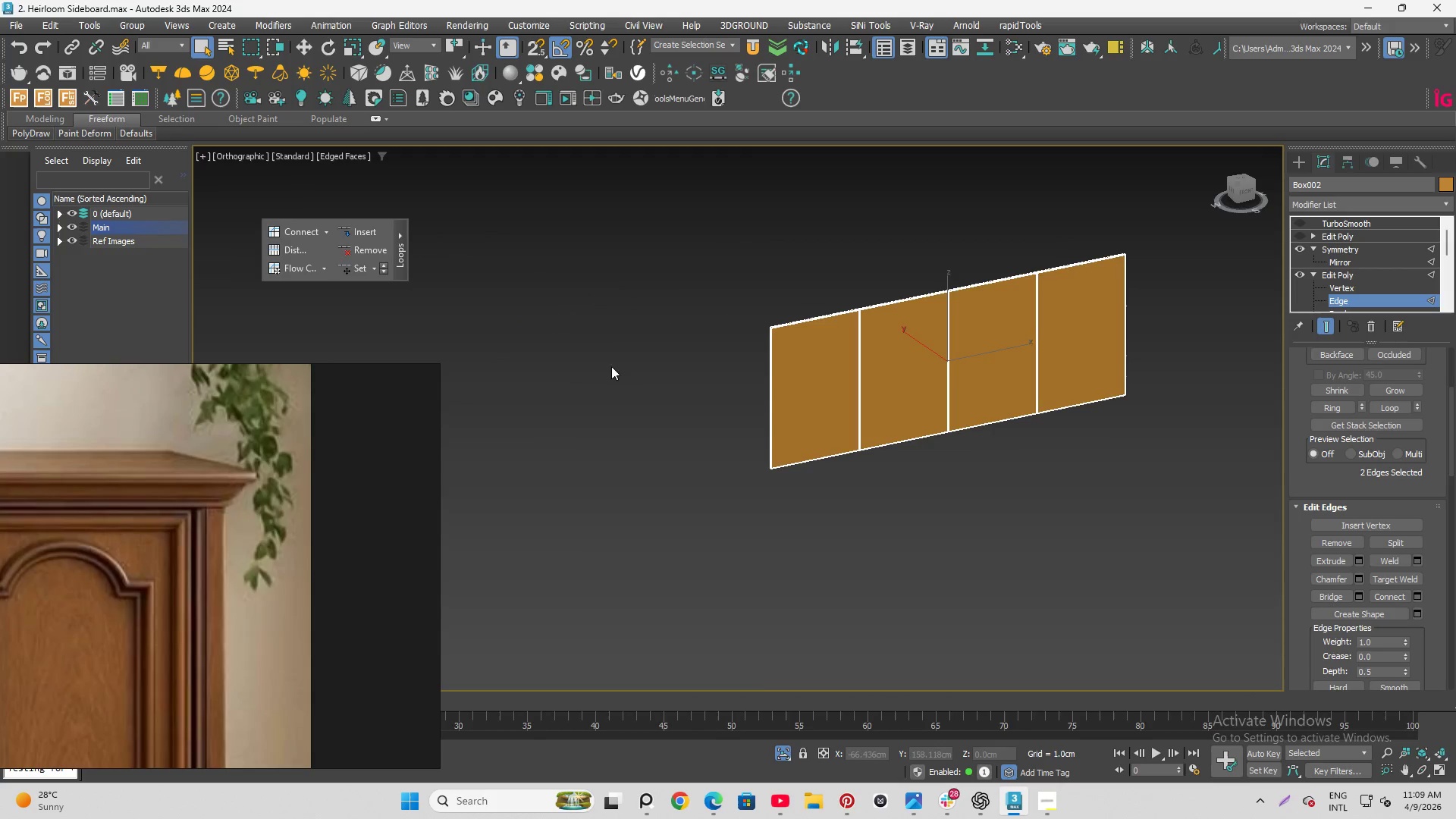 
hold_key(key=AltLeft, duration=0.64)
 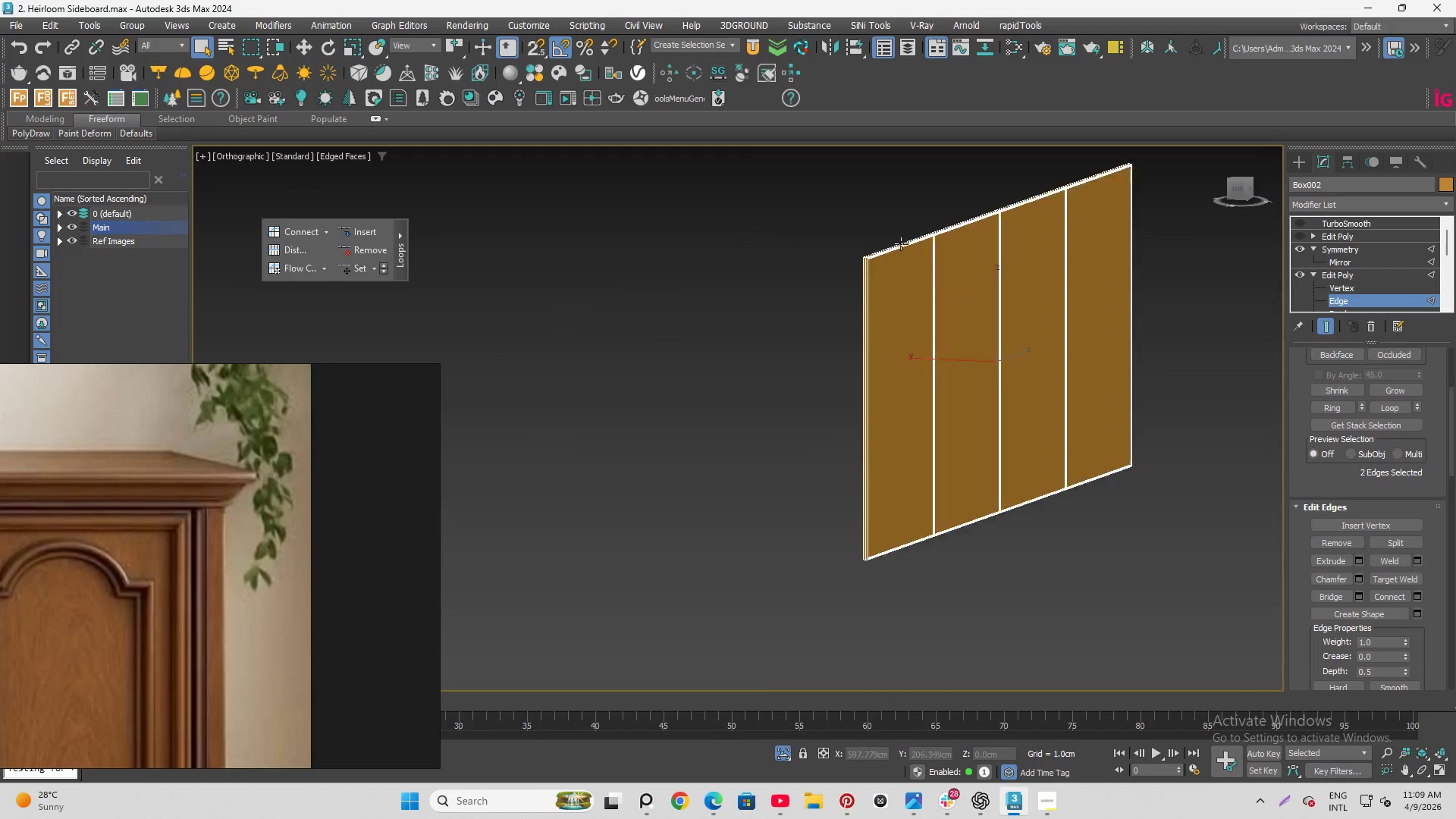 
hold_key(key=AltLeft, duration=1.42)
 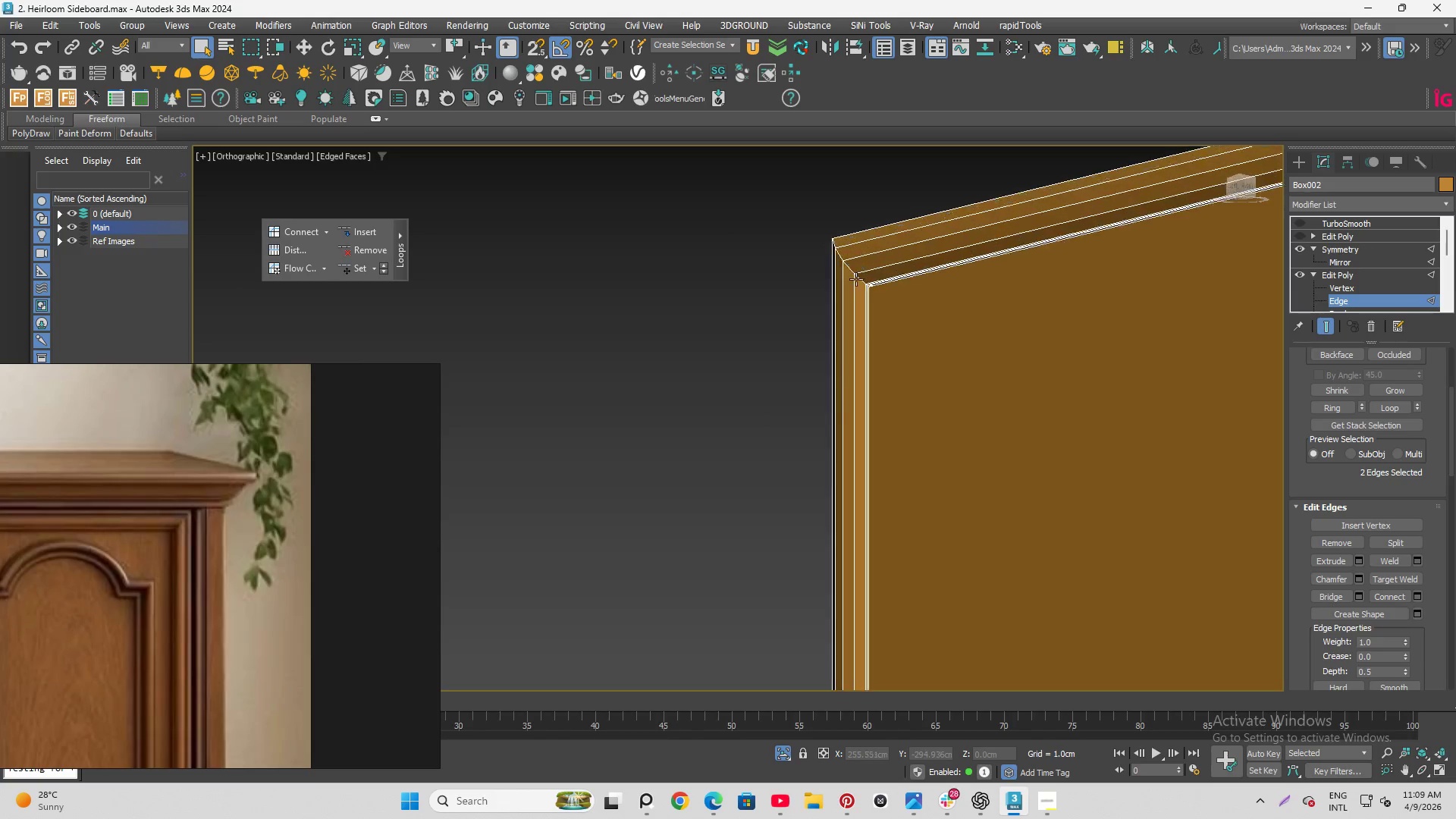 
scroll: coordinate [755, 317], scroll_direction: up, amount: 8.0
 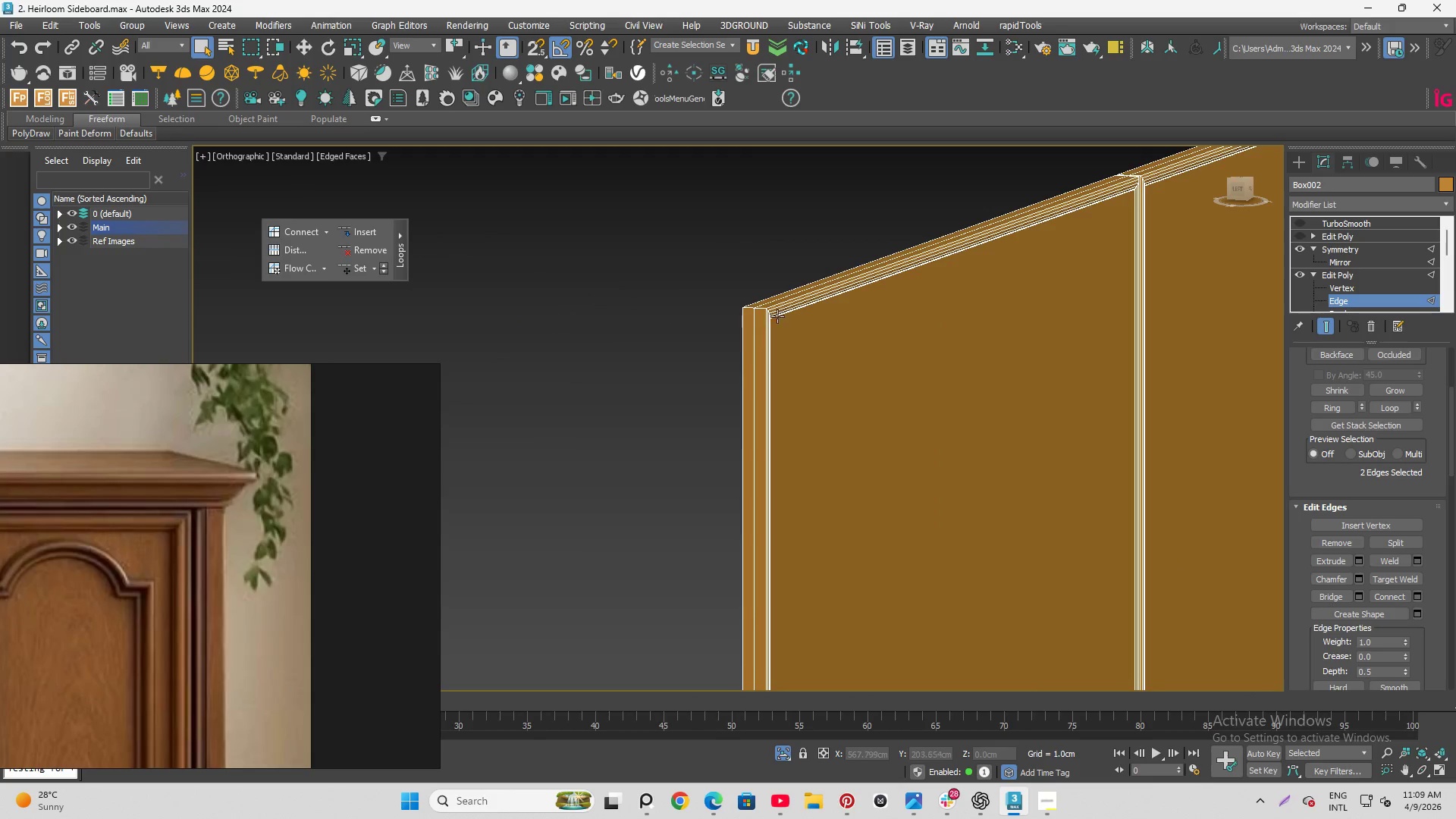 
hold_key(key=AltLeft, duration=1.52)
 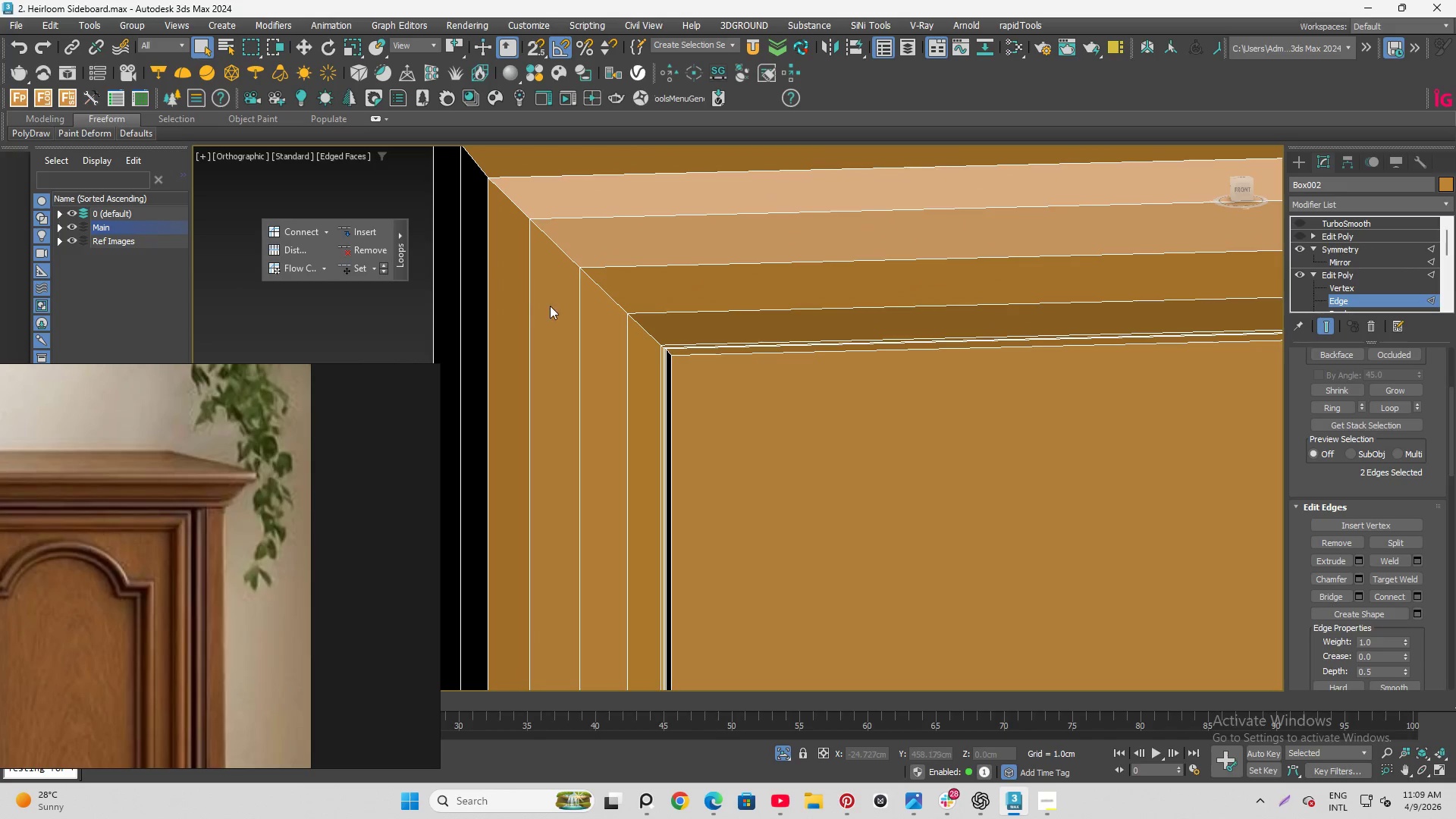 
scroll: coordinate [583, 257], scroll_direction: up, amount: 4.0
 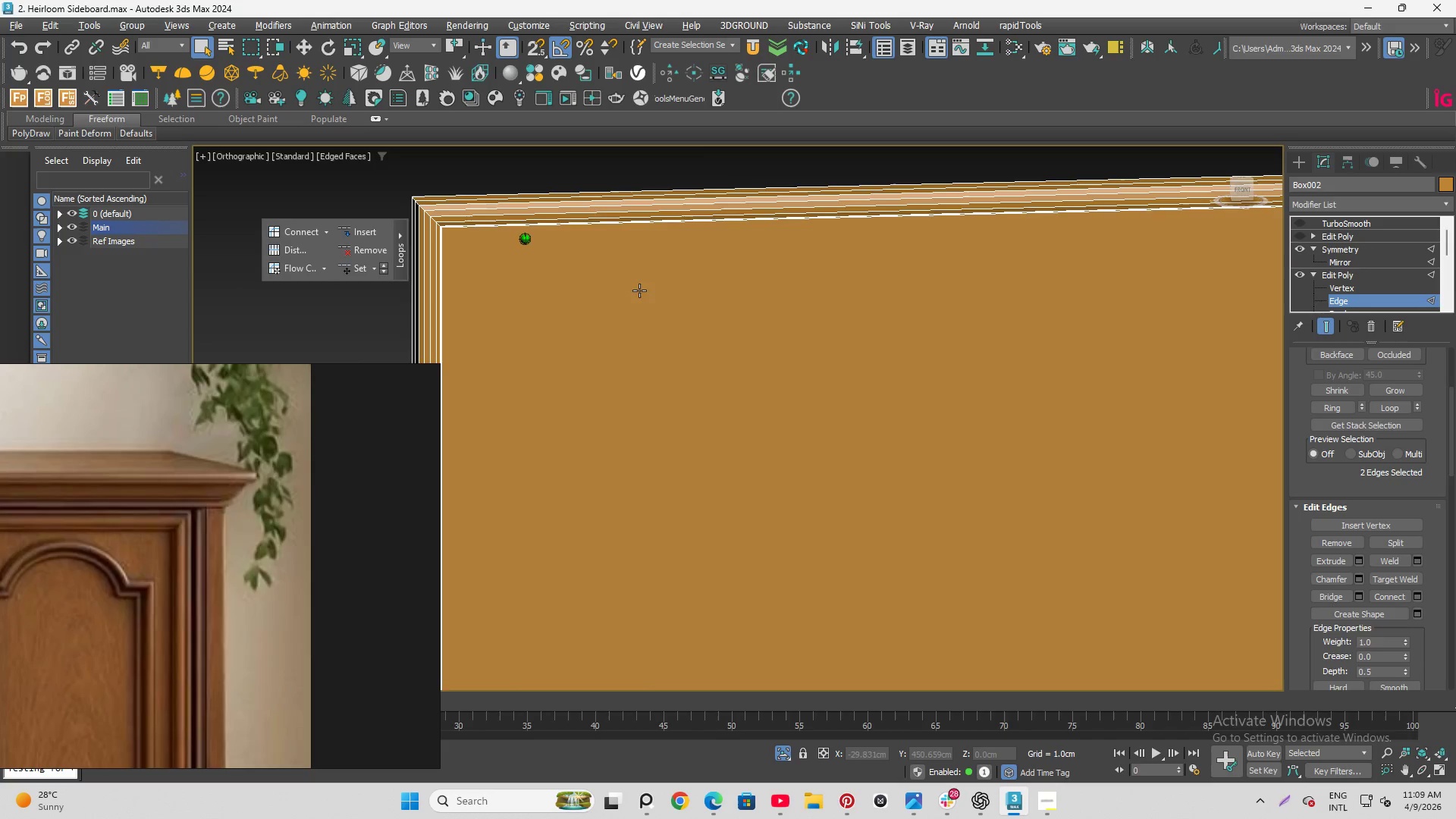 
hold_key(key=AltLeft, duration=0.94)
 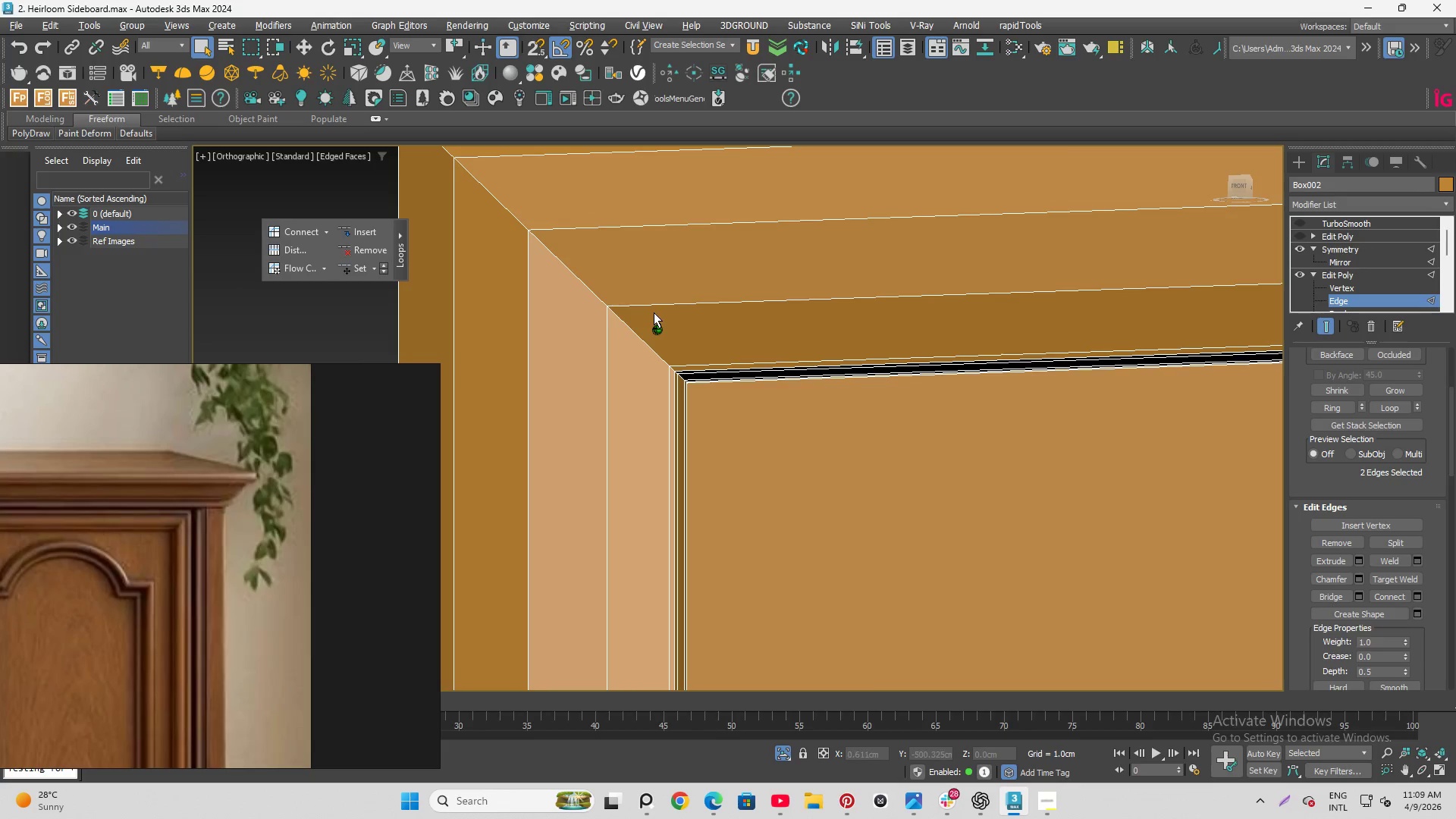 
scroll: coordinate [425, 218], scroll_direction: up, amount: 6.0
 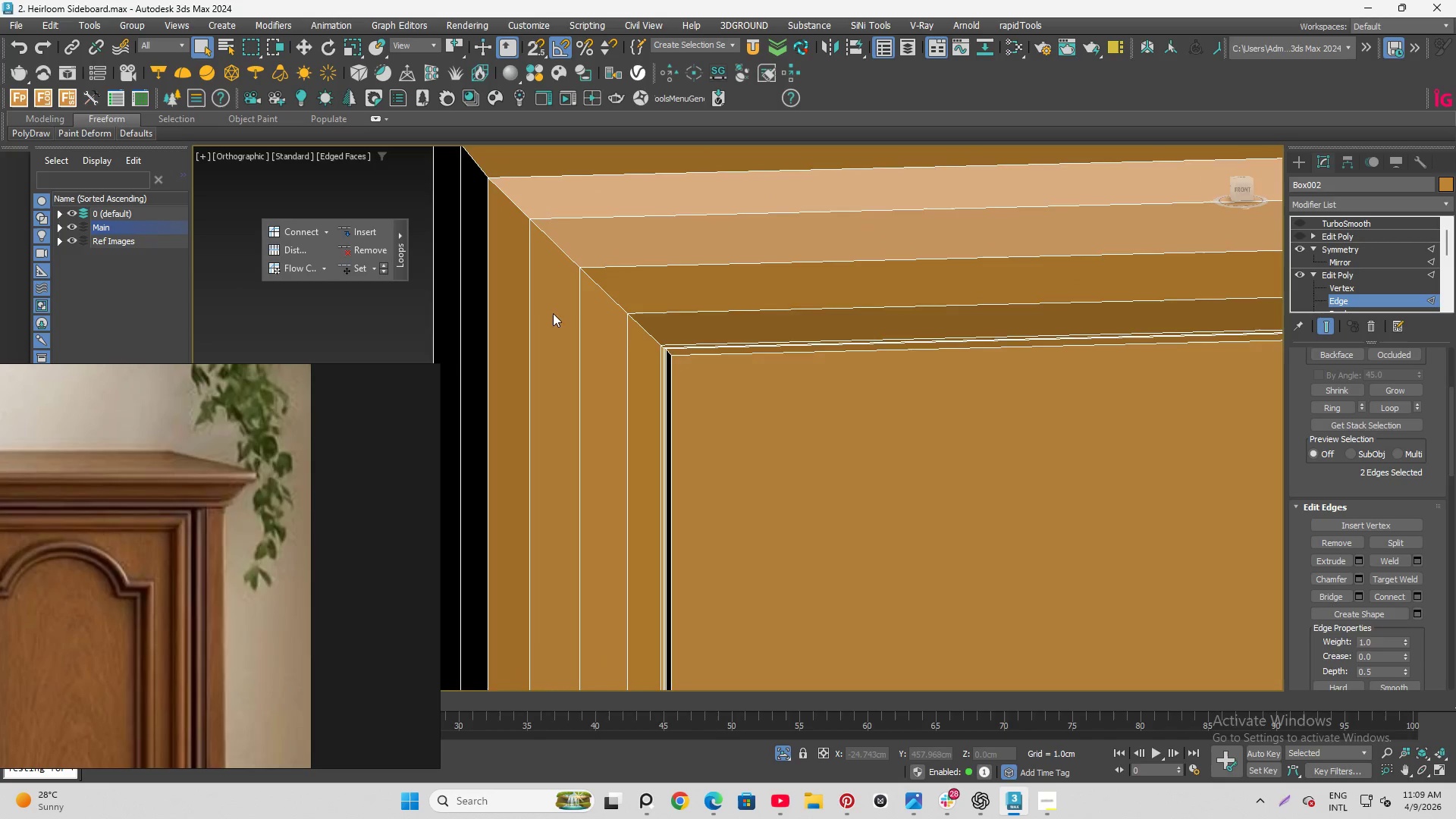 
hold_key(key=AltLeft, duration=0.81)
 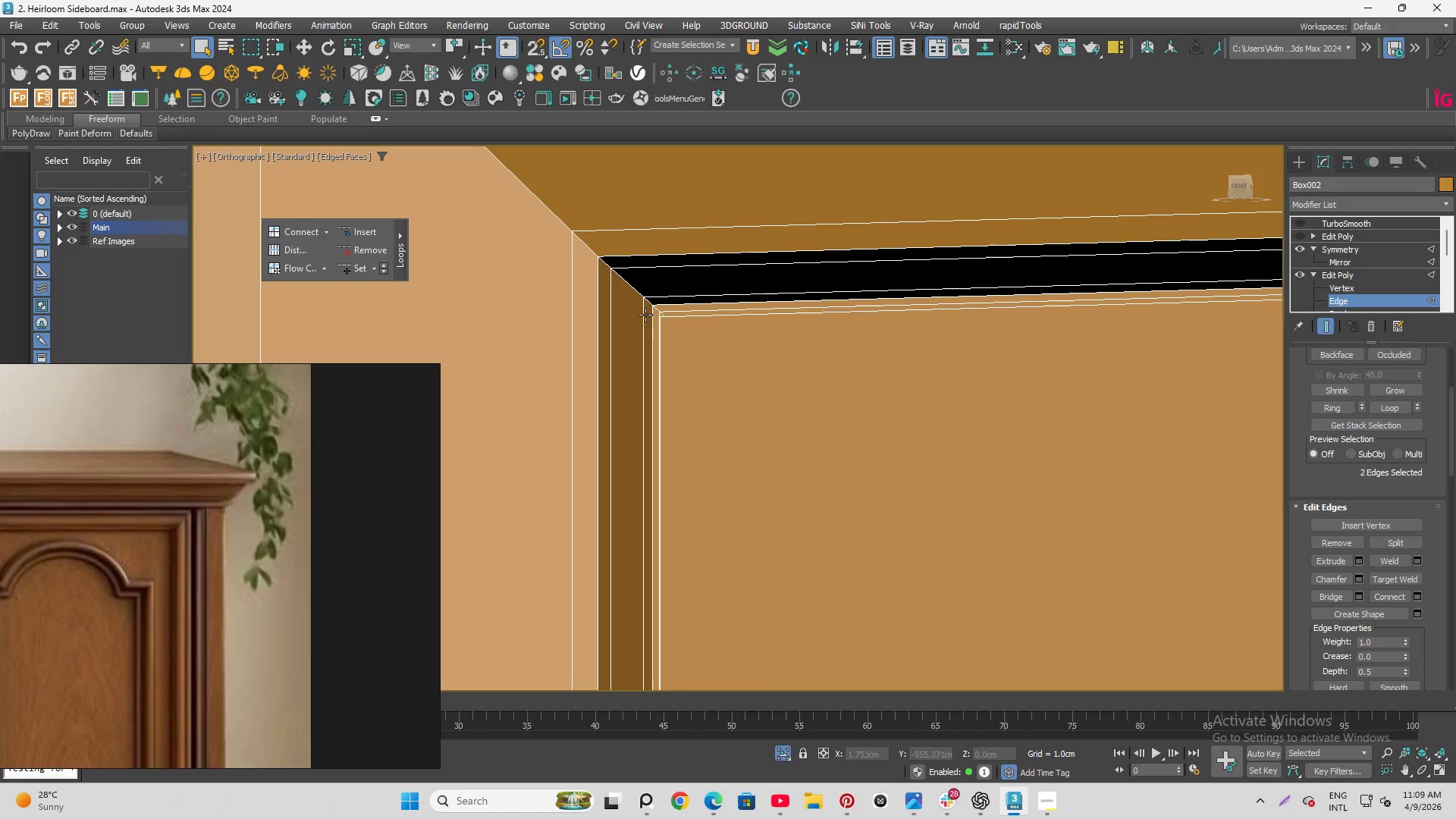 
scroll: coordinate [690, 343], scroll_direction: up, amount: 2.0
 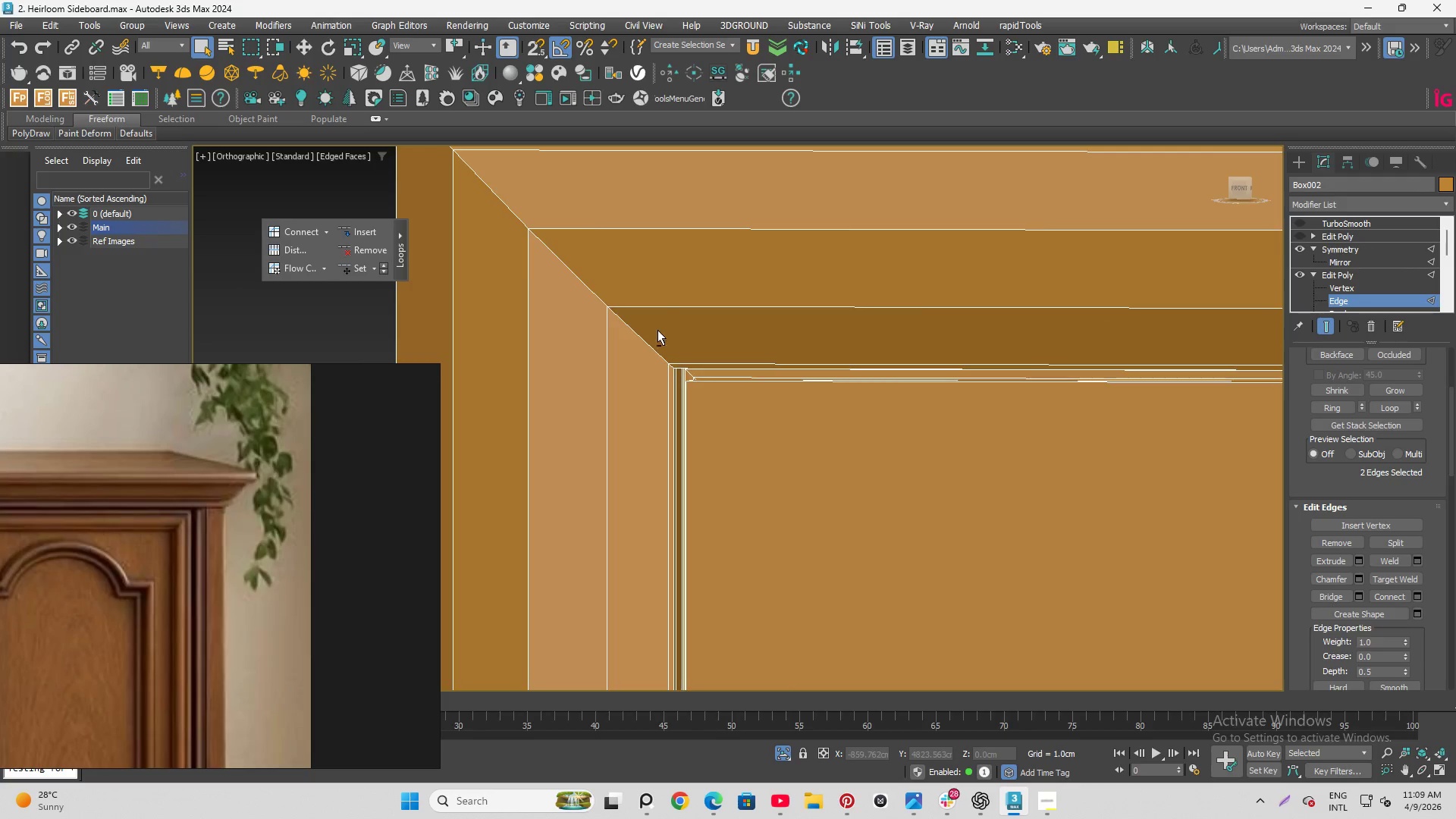 
hold_key(key=AltLeft, duration=1.5)
 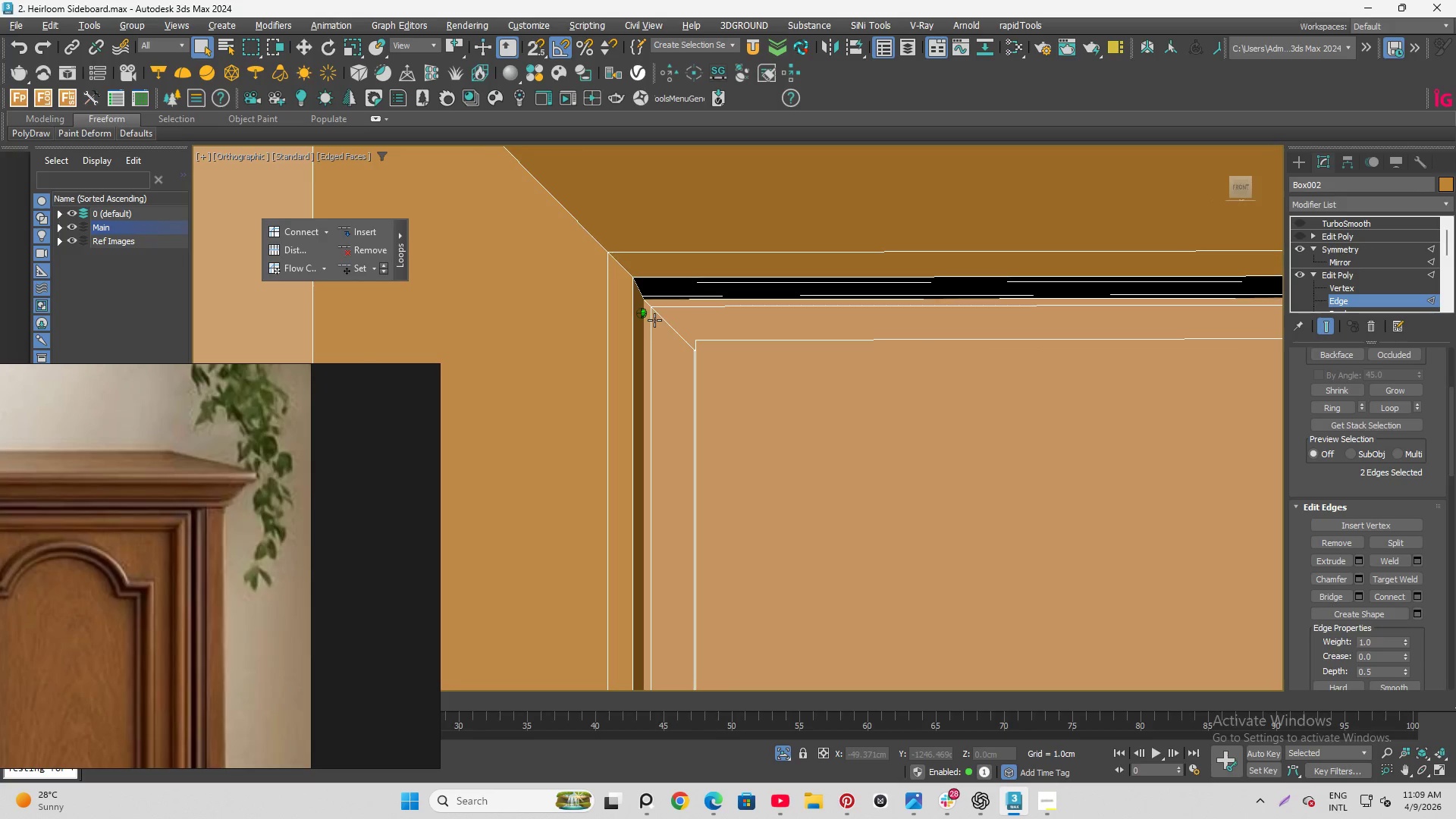 
scroll: coordinate [679, 379], scroll_direction: up, amount: 4.0
 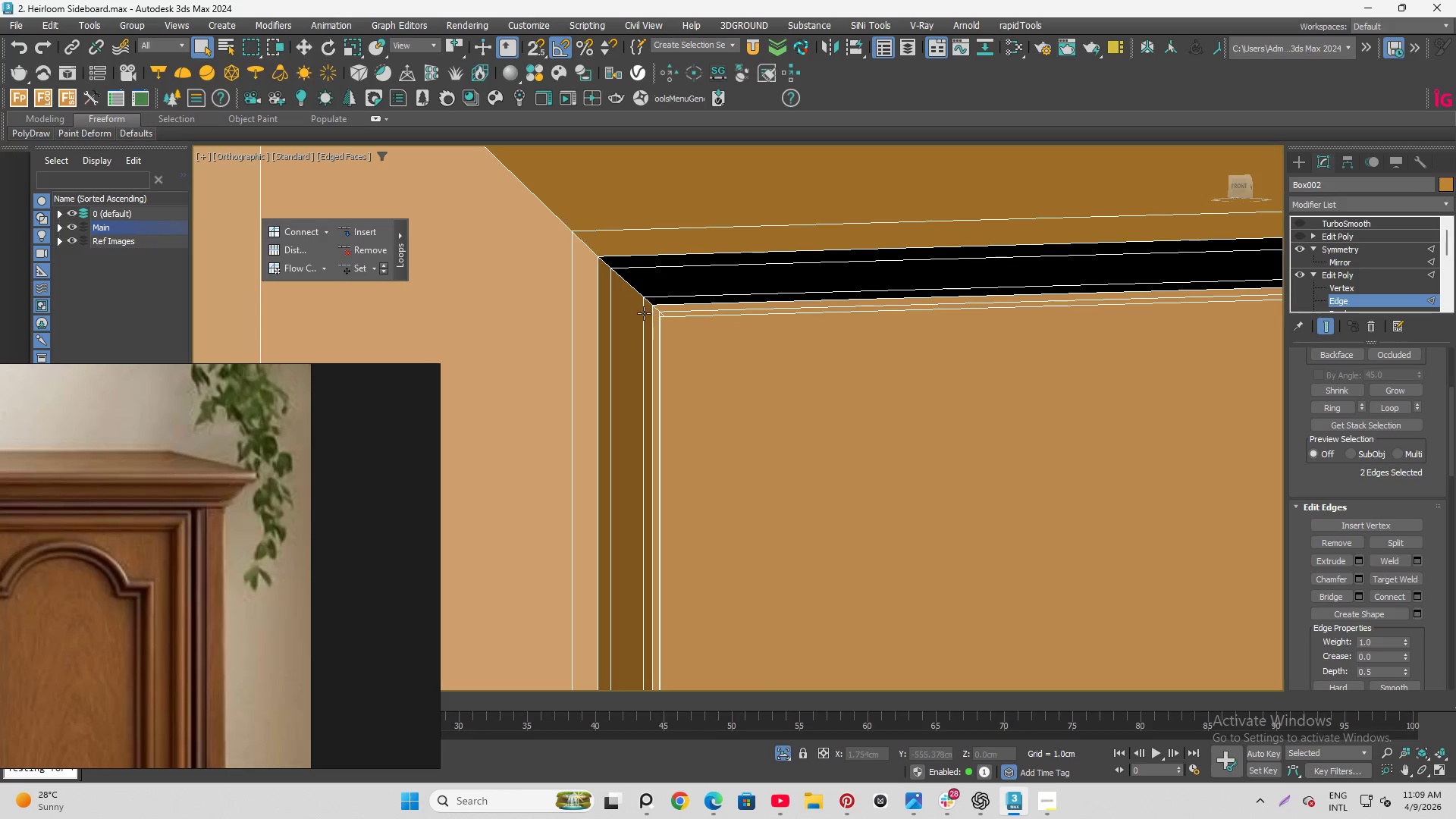 
hold_key(key=AltLeft, duration=1.49)
 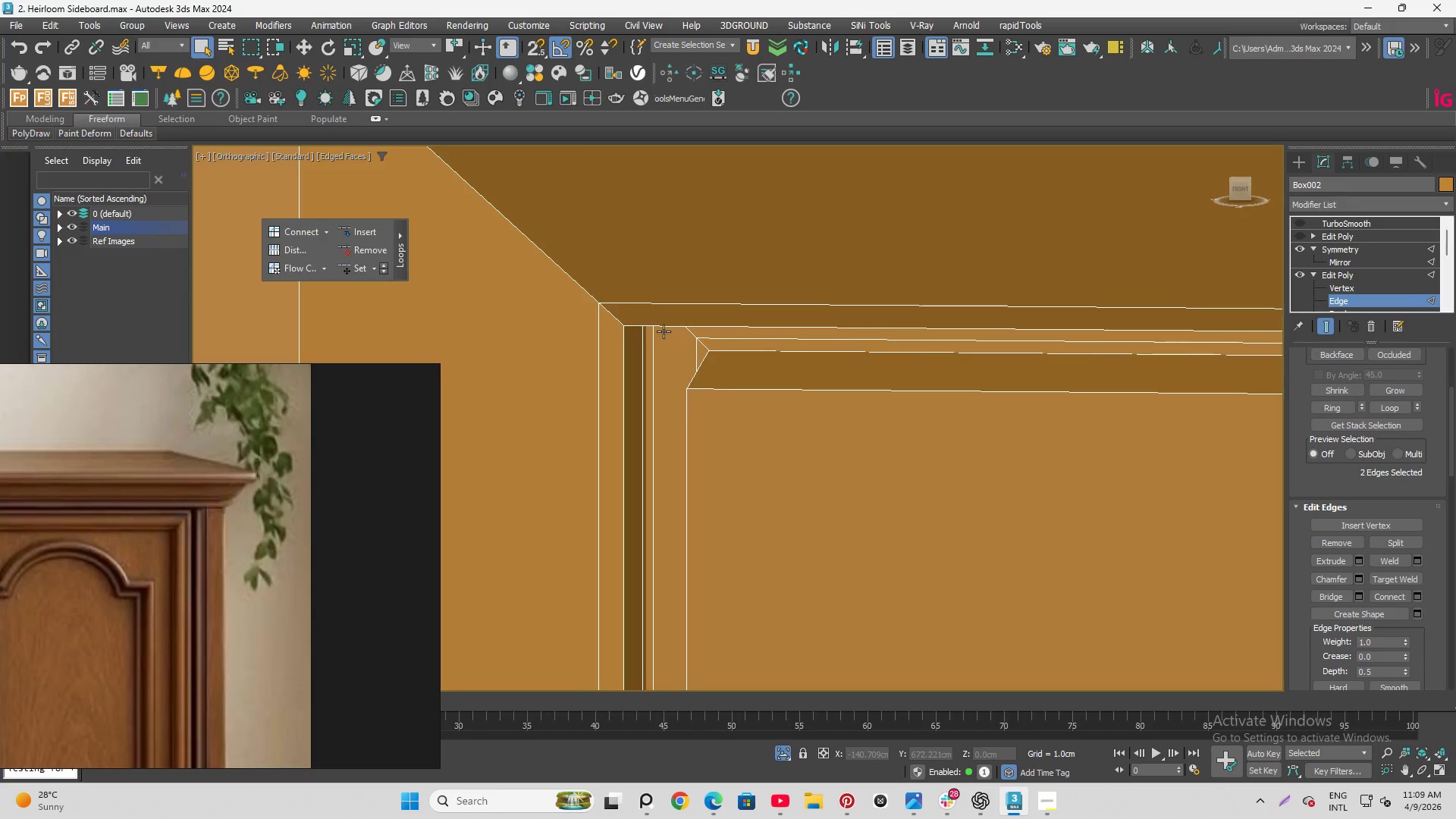 
scroll: coordinate [678, 311], scroll_direction: down, amount: 2.0
 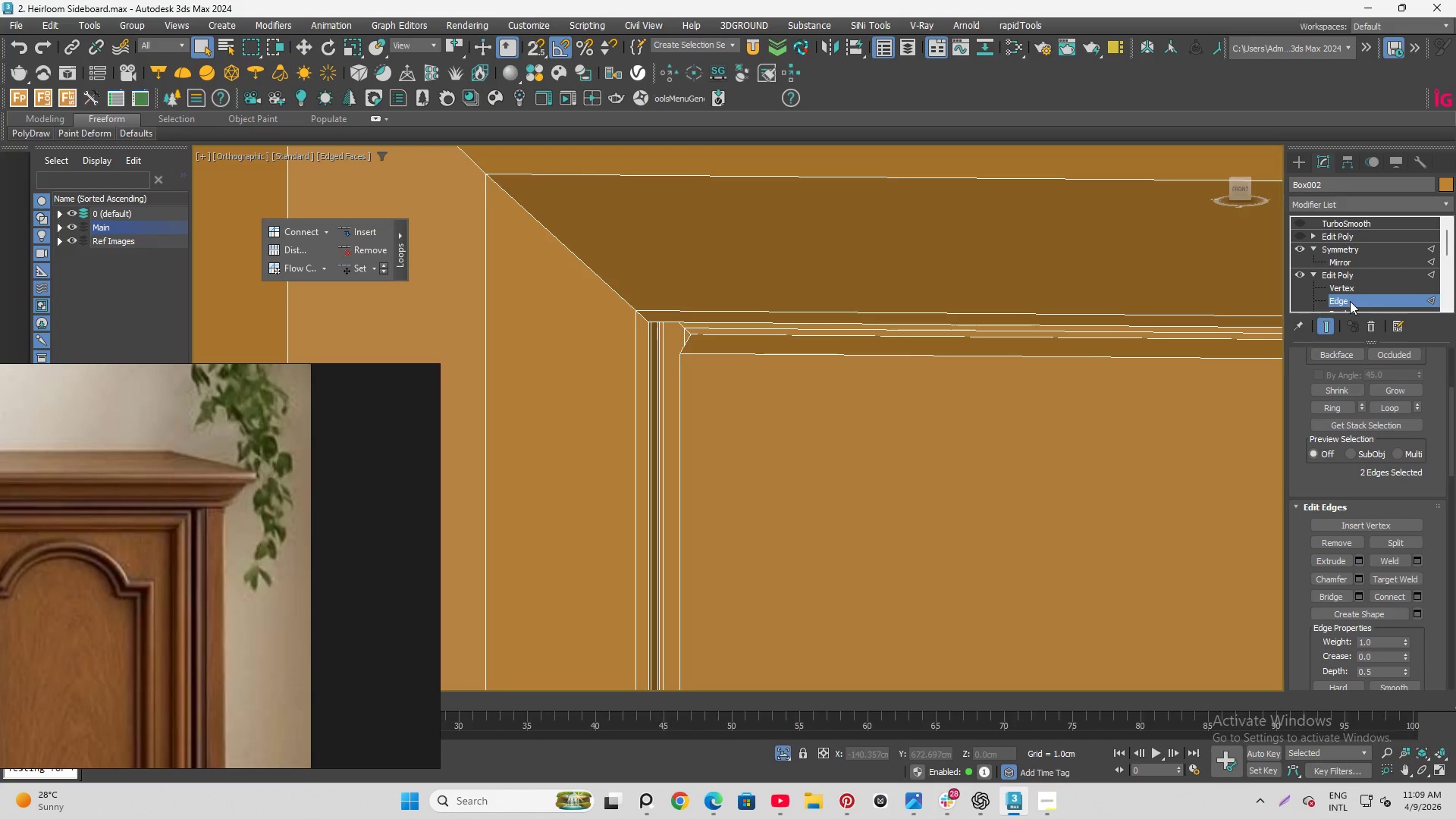 
left_click([1348, 301])
 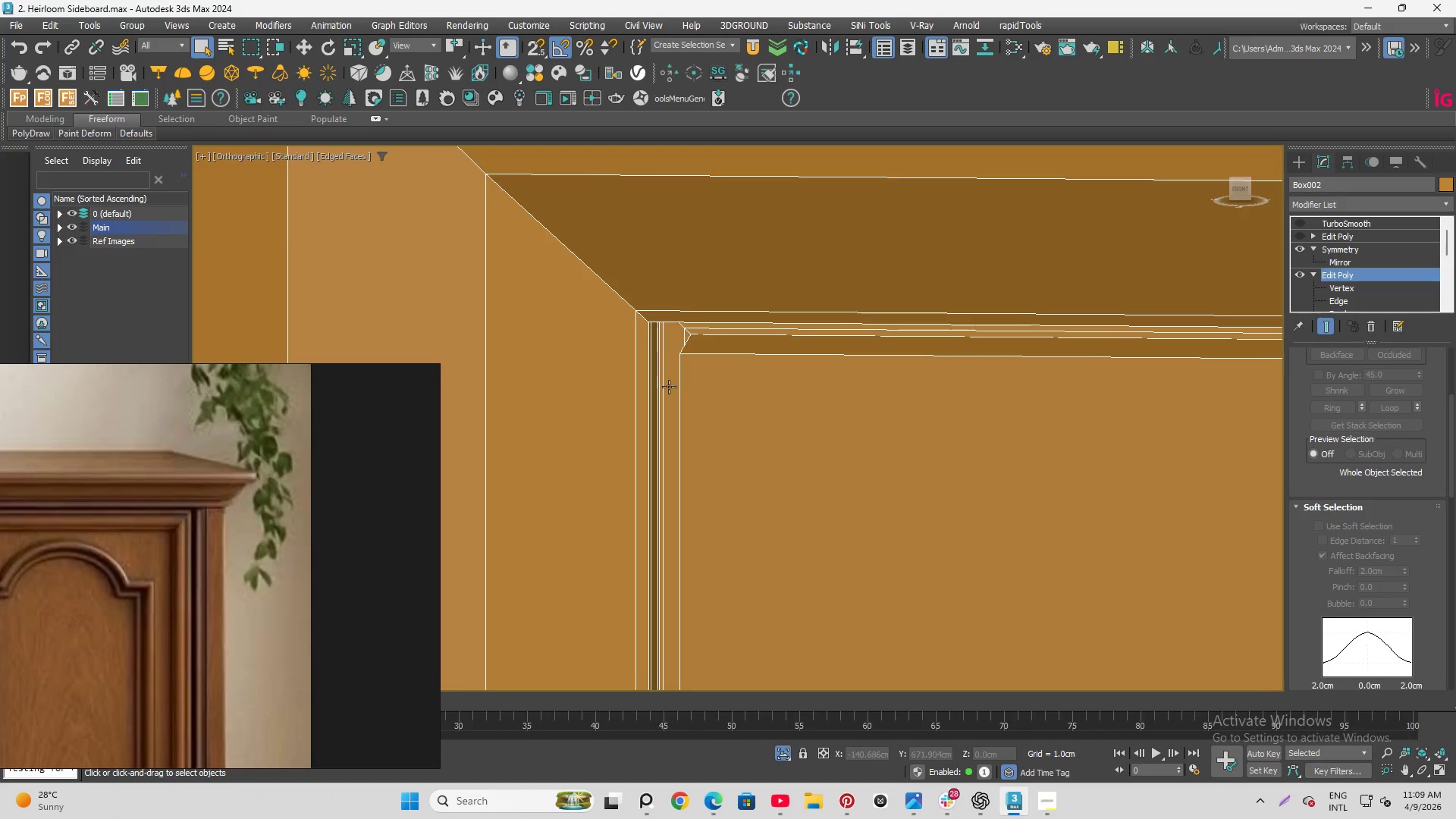 
hold_key(key=AltLeft, duration=0.73)
 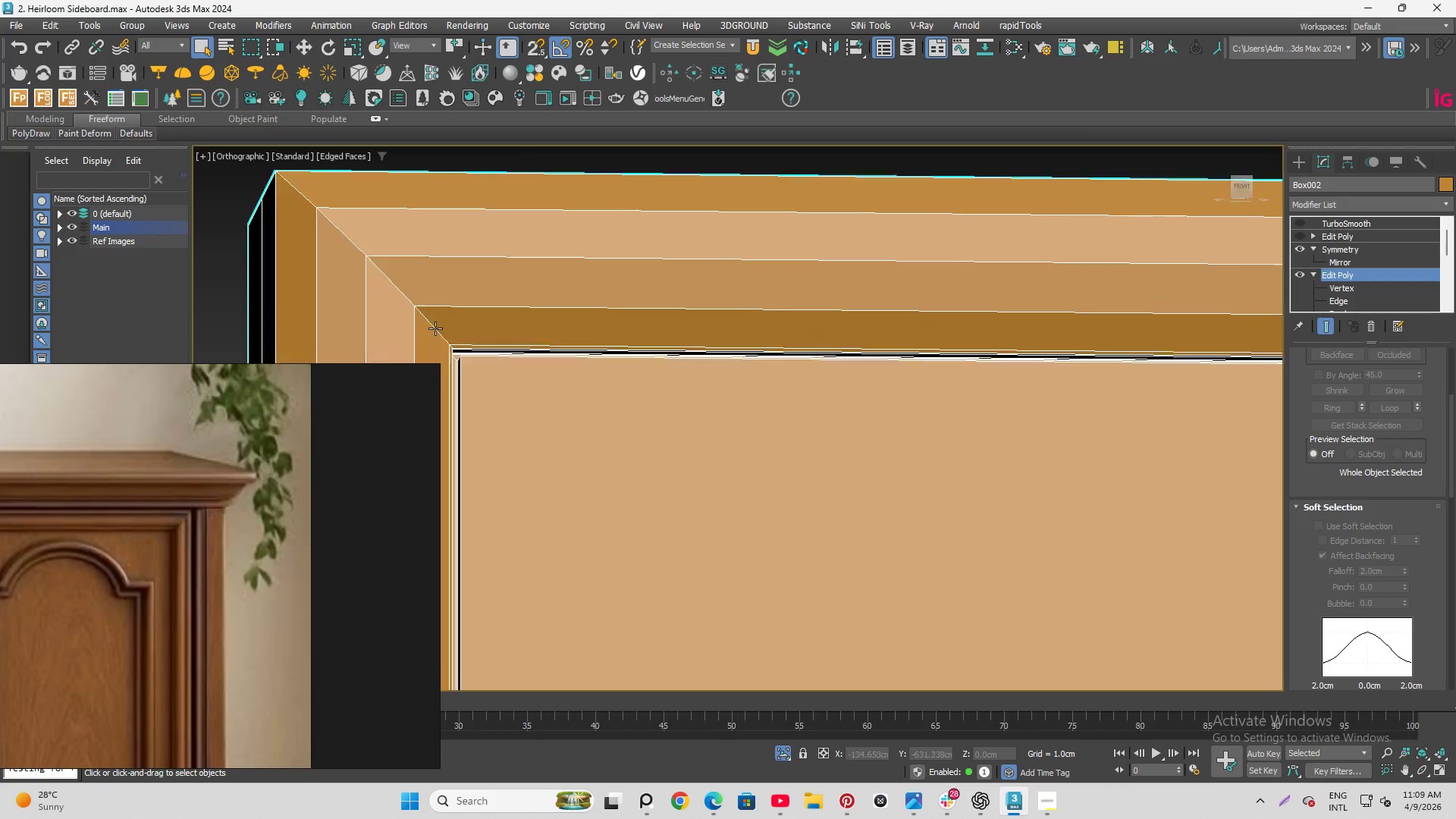 
scroll: coordinate [658, 291], scroll_direction: down, amount: 7.0
 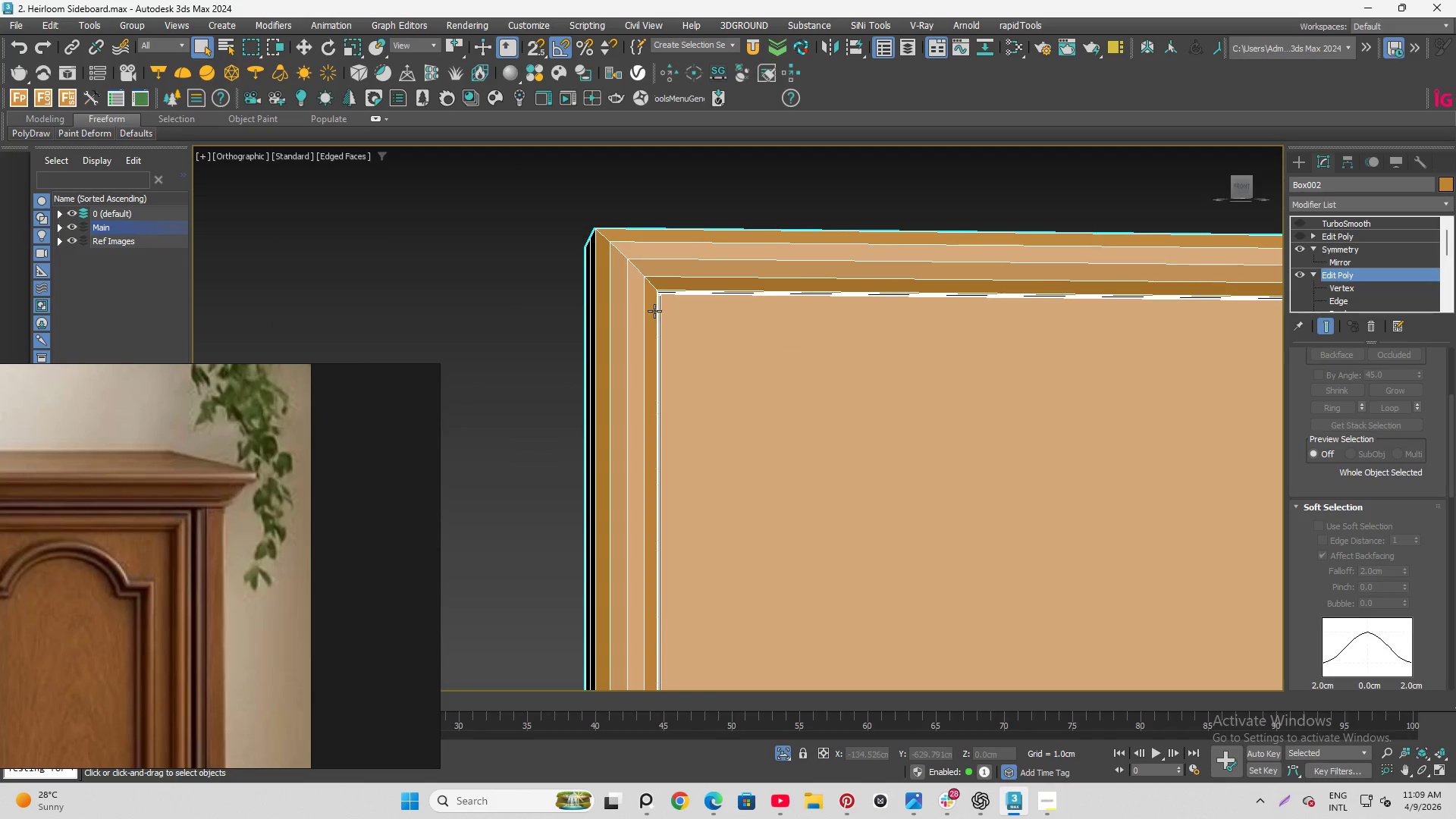 
scroll: coordinate [651, 277], scroll_direction: up, amount: 4.0
 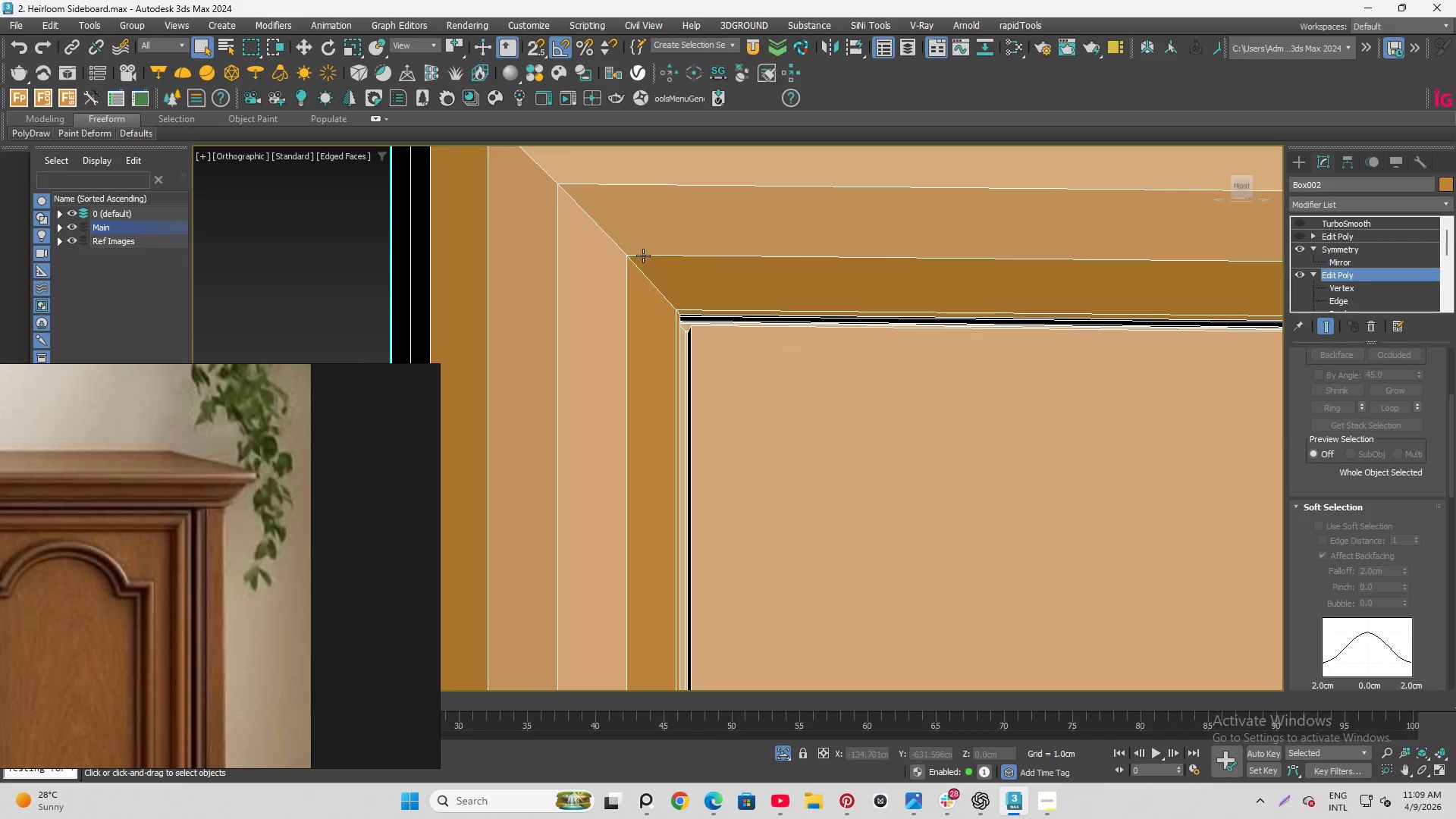 
hold_key(key=AltLeft, duration=1.47)
scroll: coordinate [586, 253], scroll_direction: down, amount: 17.0
 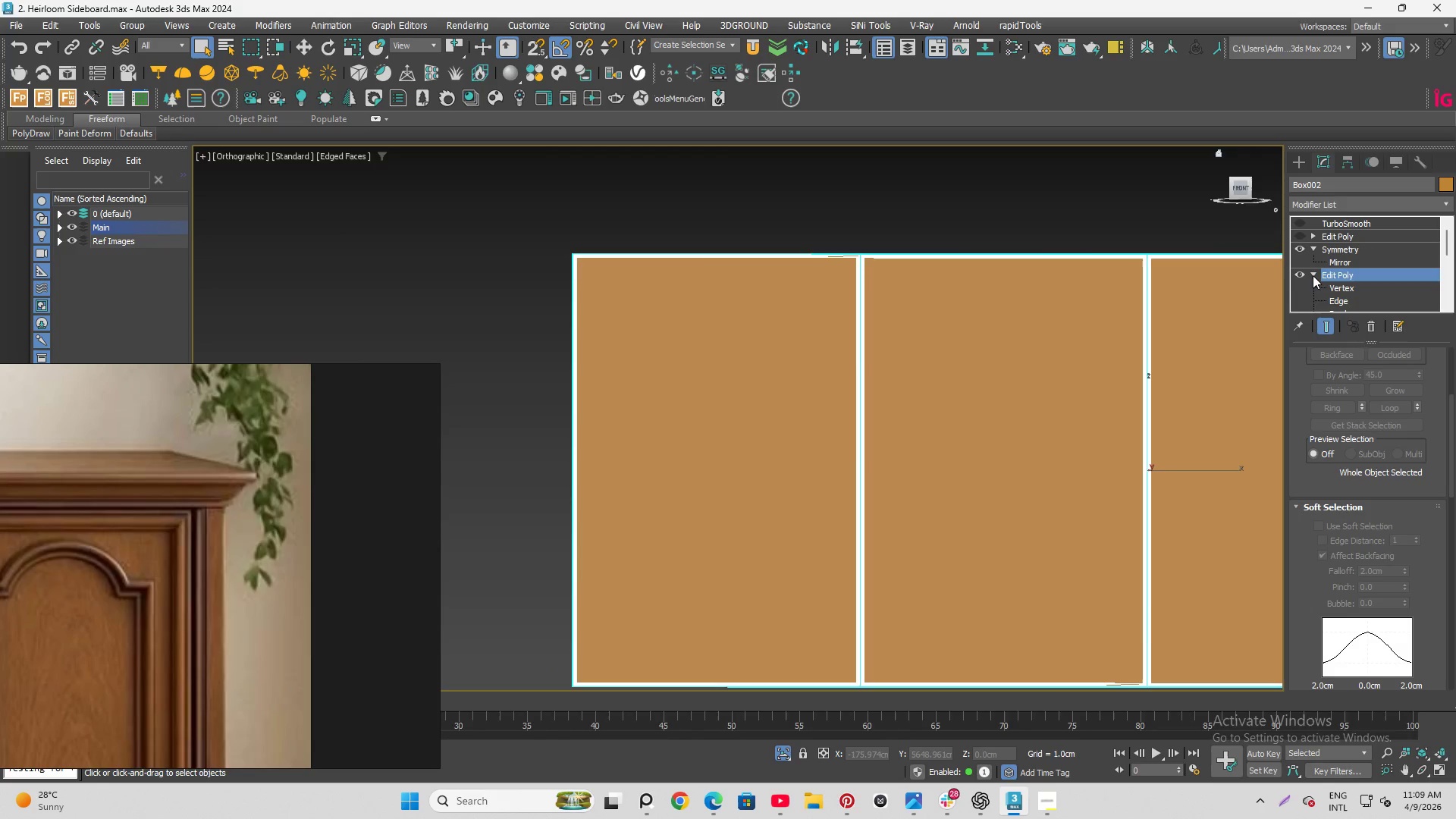 
left_click([1313, 275])
 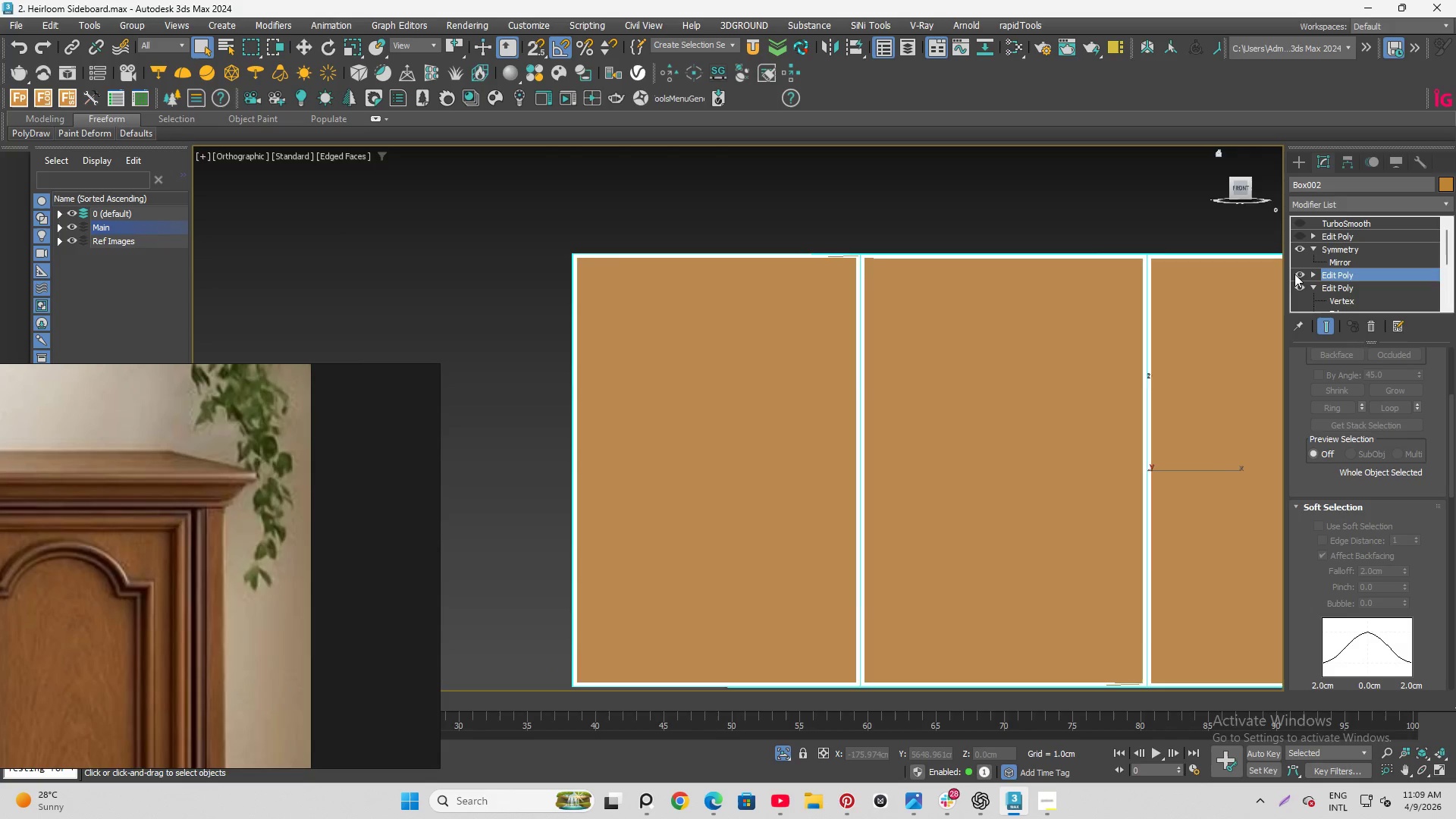 
double_click([1294, 274])
 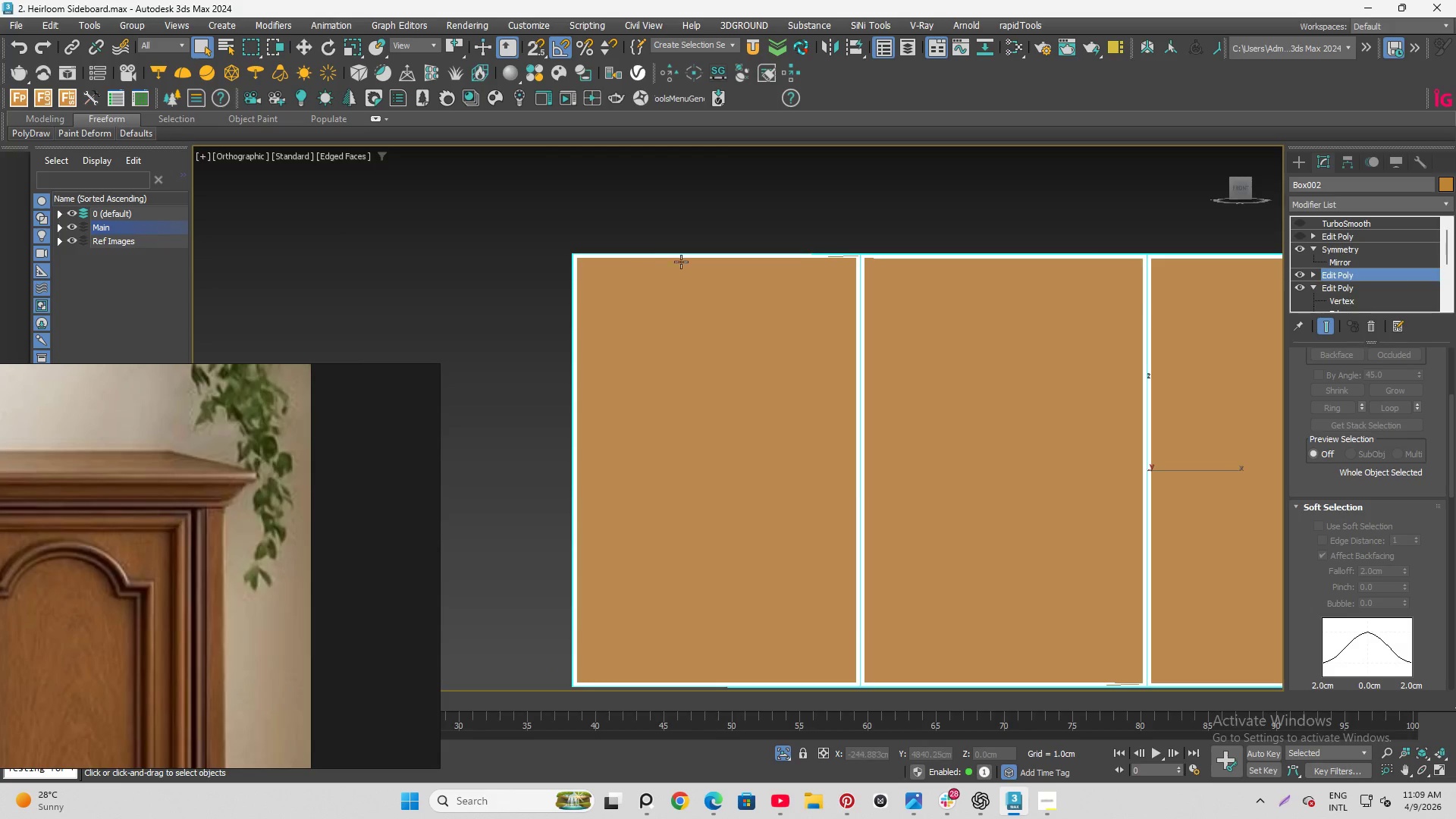 
hold_key(key=AltLeft, duration=1.51)
 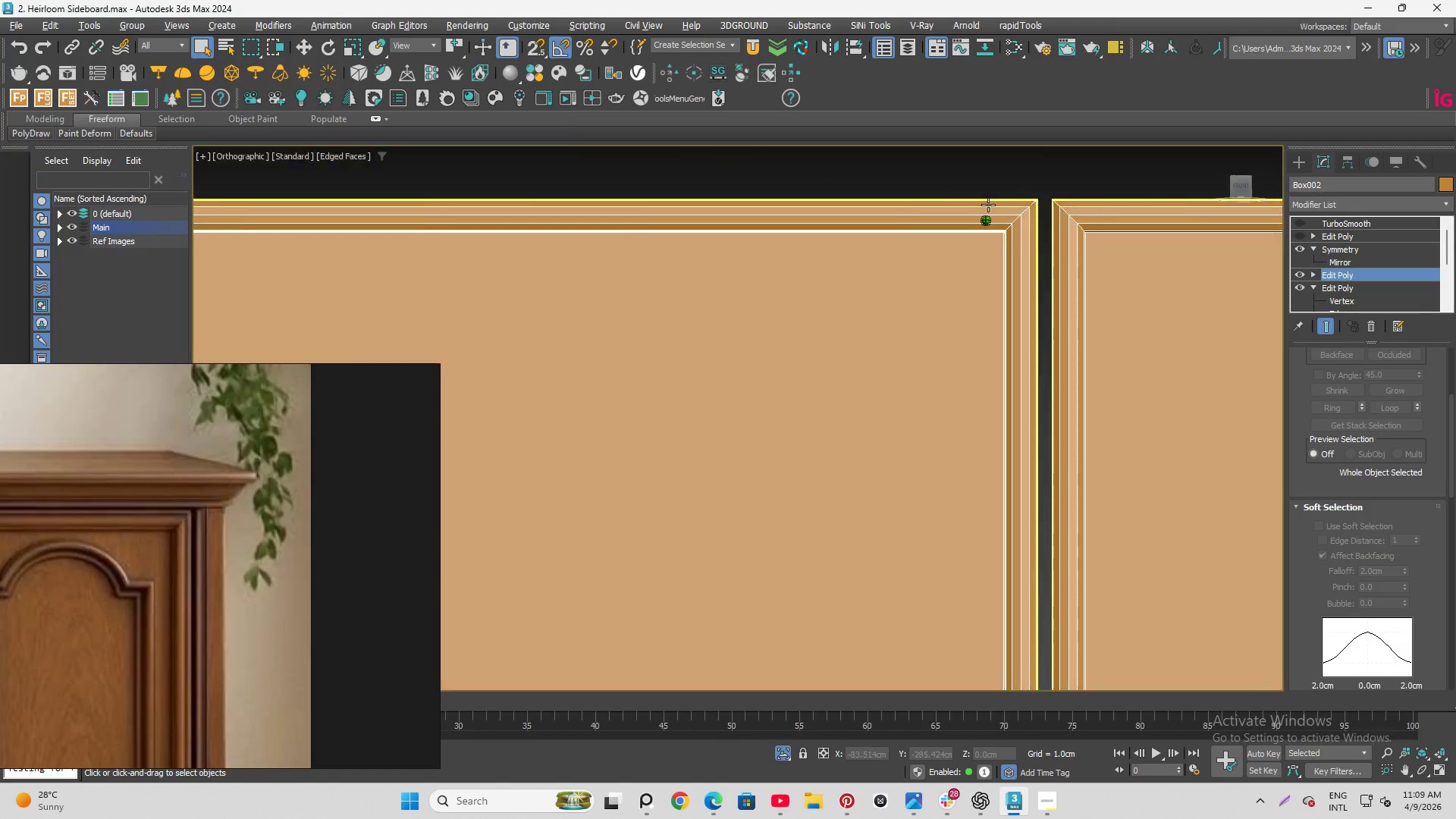 
scroll: coordinate [1048, 212], scroll_direction: up, amount: 6.0
 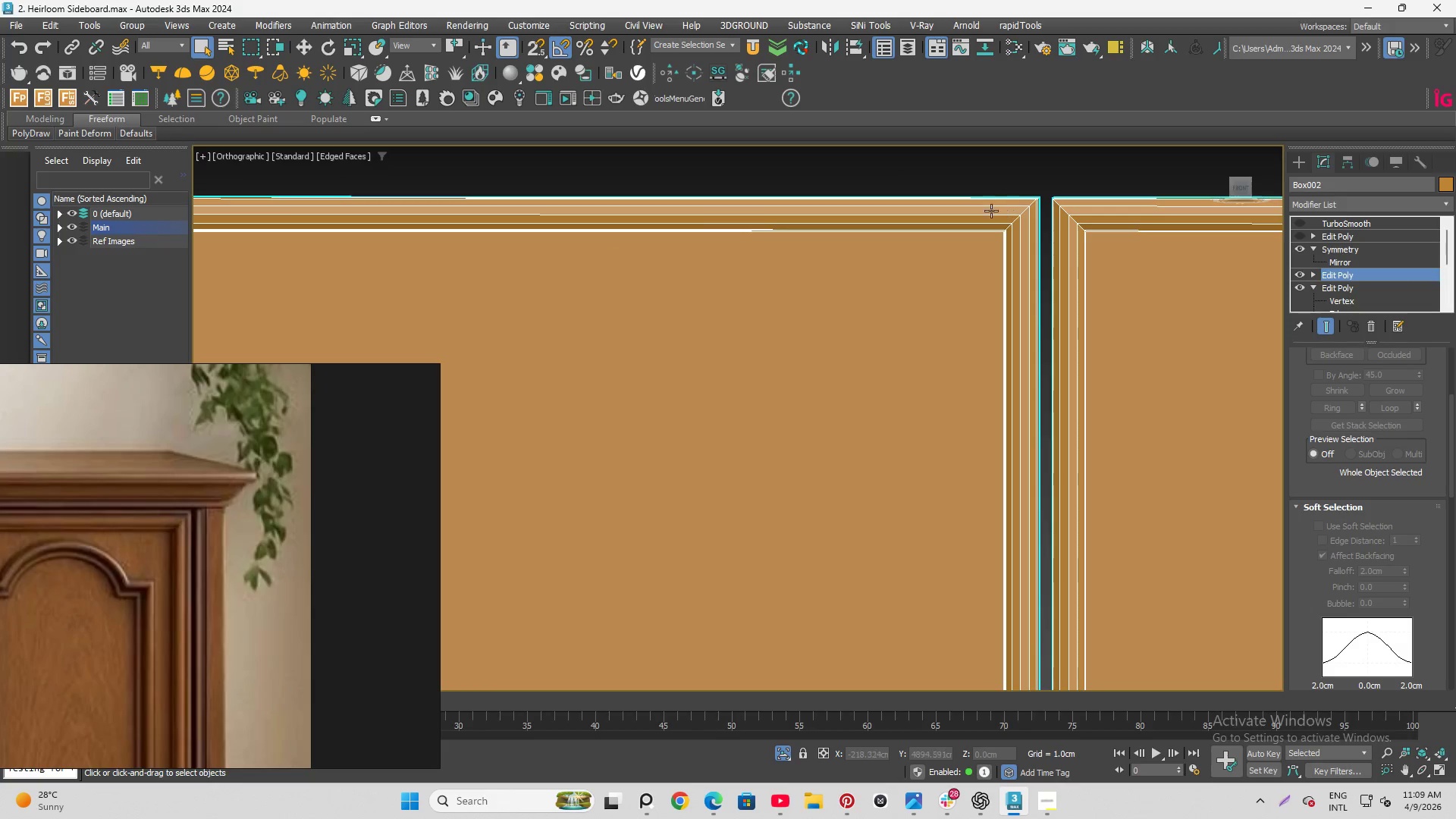 
hold_key(key=AltLeft, duration=0.89)
 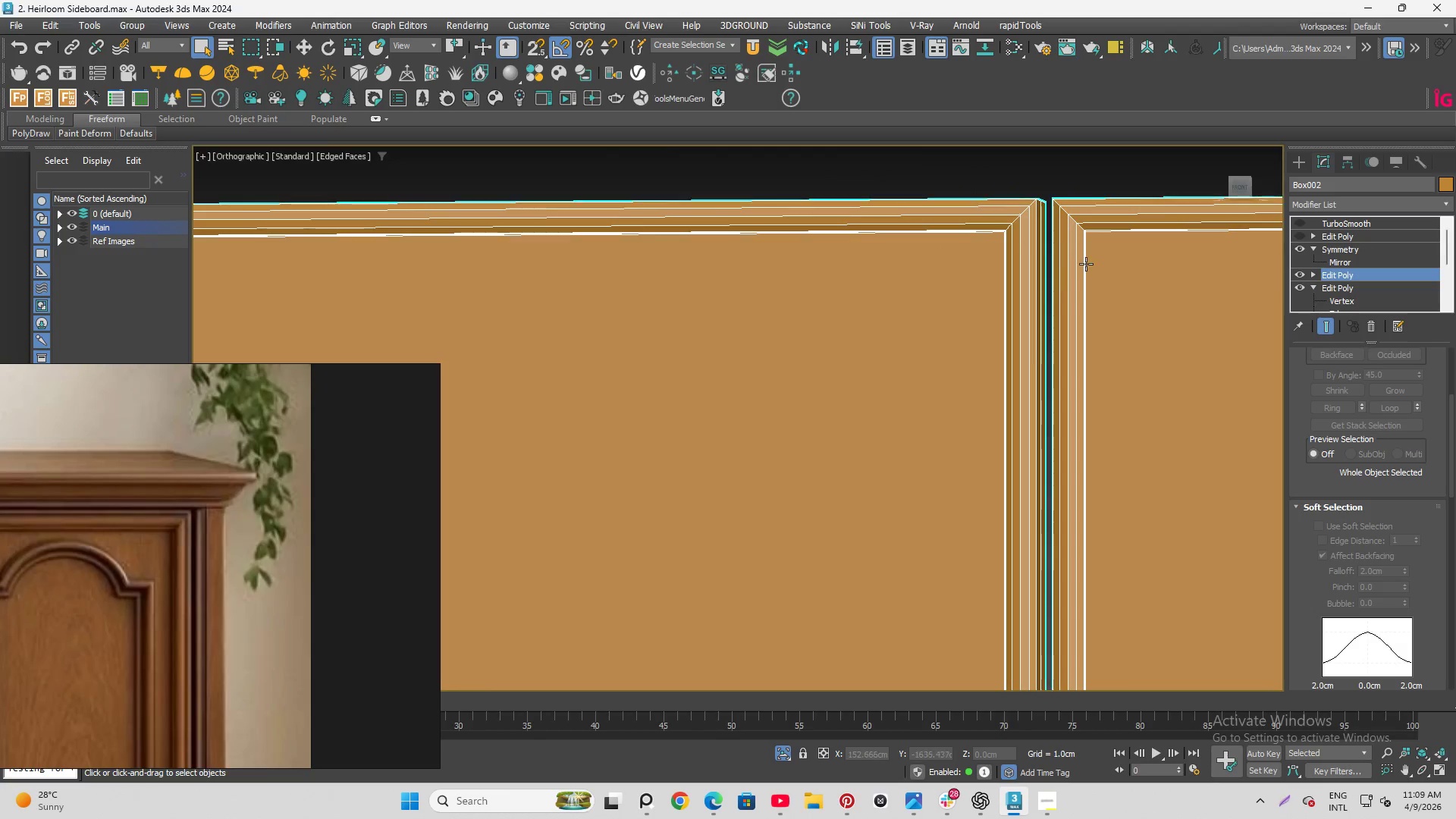 
scroll: coordinate [1086, 265], scroll_direction: down, amount: 7.0
 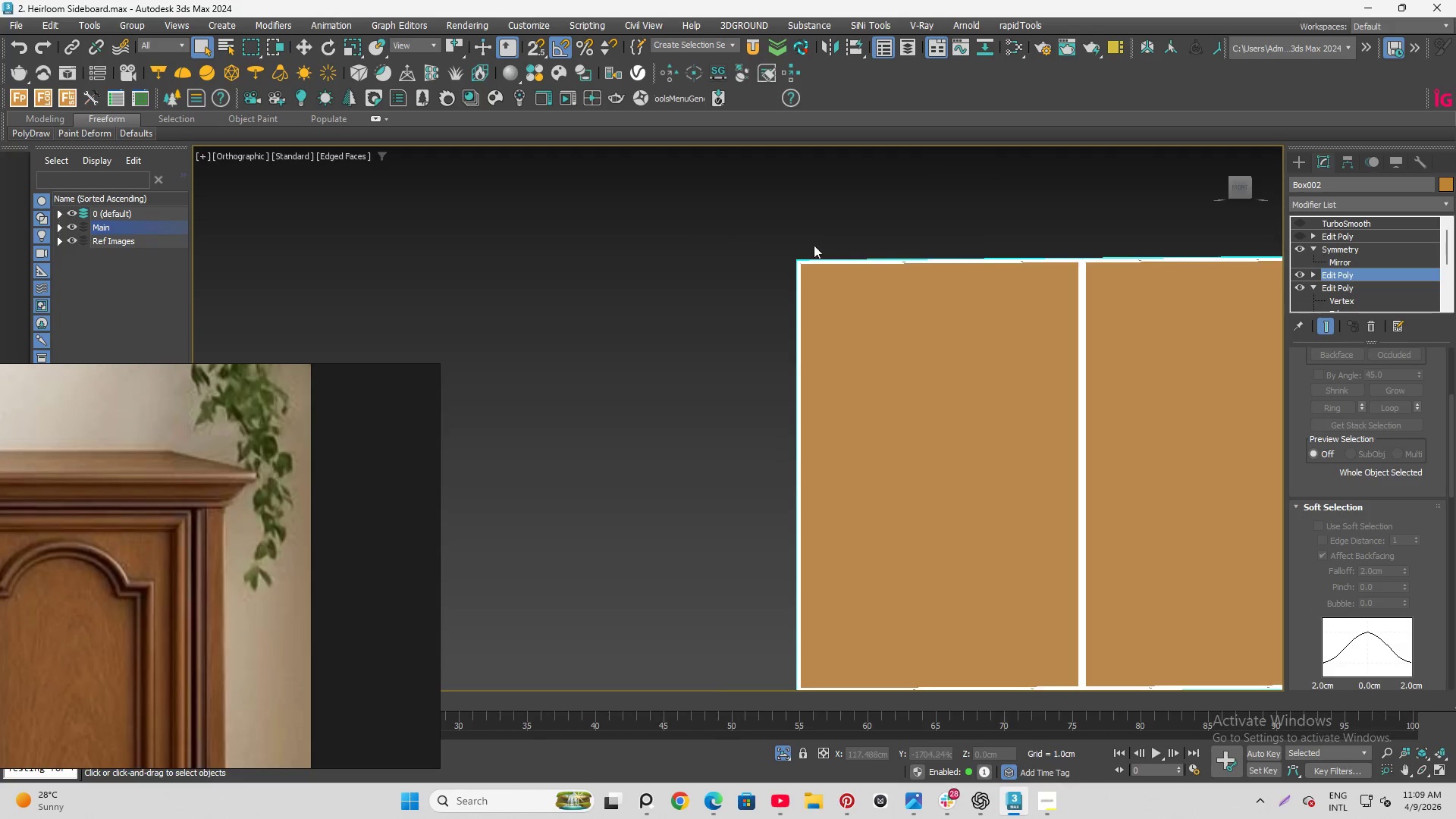 
hold_key(key=AltLeft, duration=1.5)
 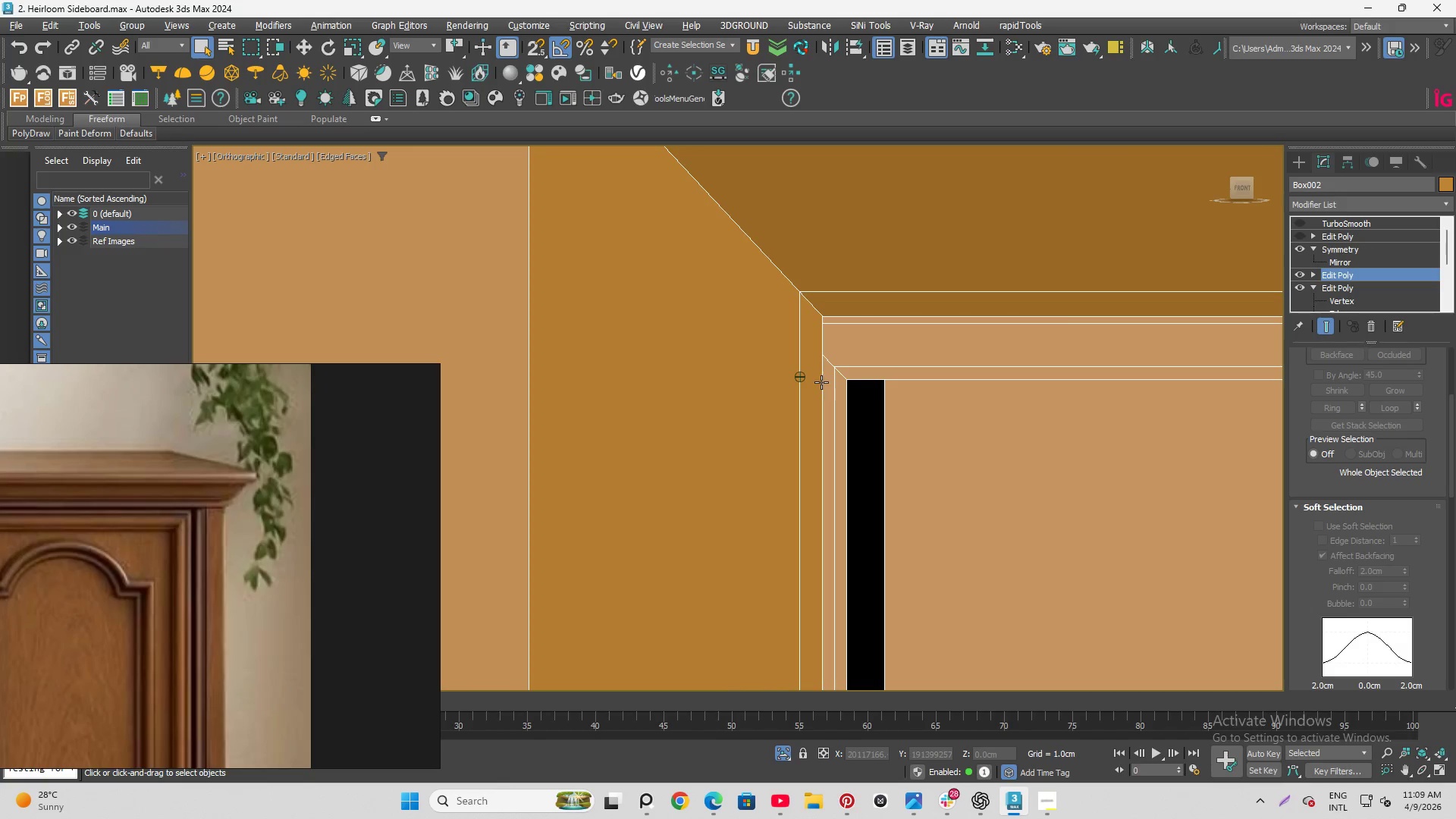 
scroll: coordinate [795, 381], scroll_direction: up, amount: 18.0
 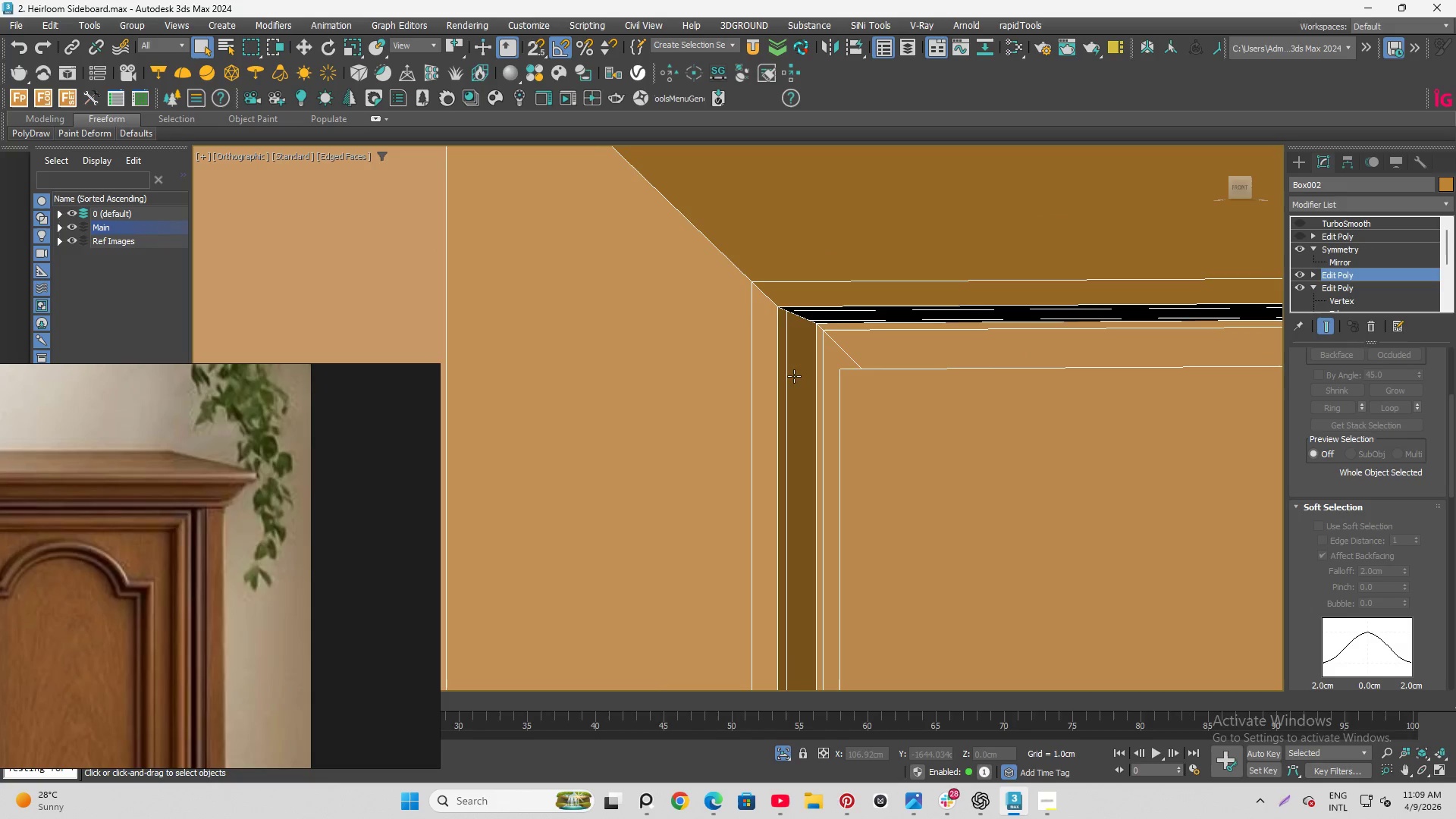 
hold_key(key=AltLeft, duration=0.75)
 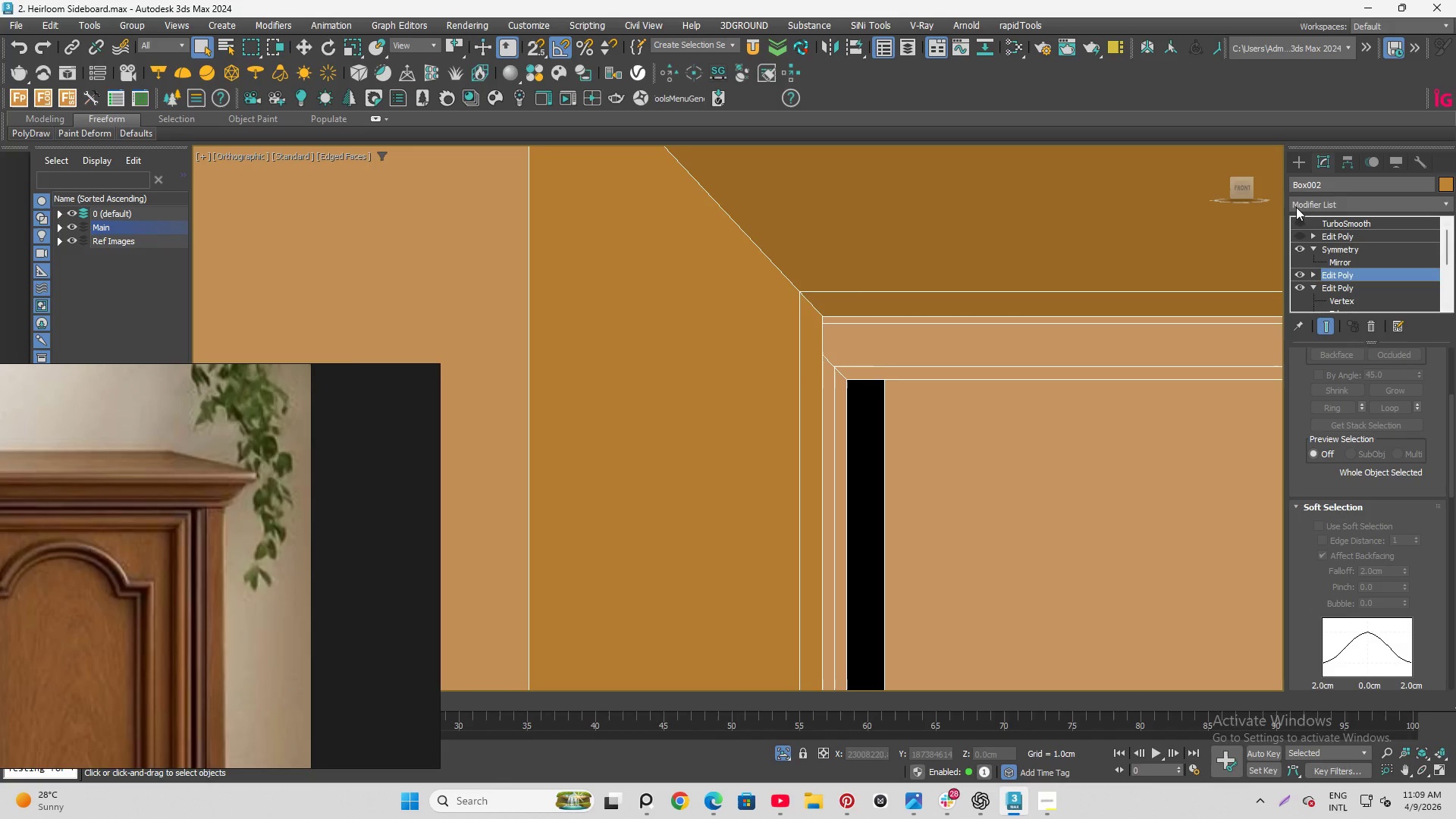 
hold_key(key=AltLeft, duration=1.5)
 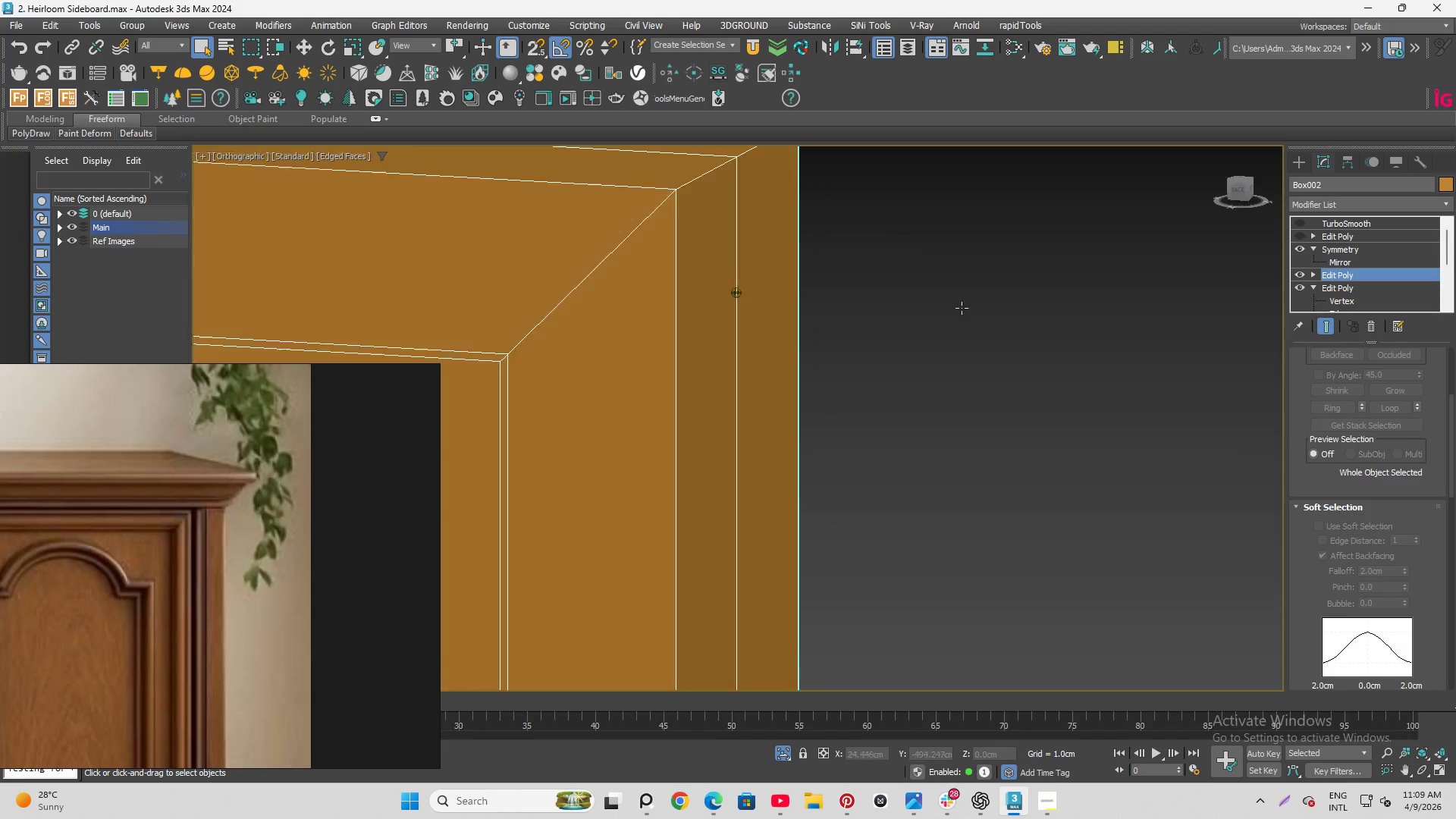 
scroll: coordinate [837, 287], scroll_direction: down, amount: 6.0
 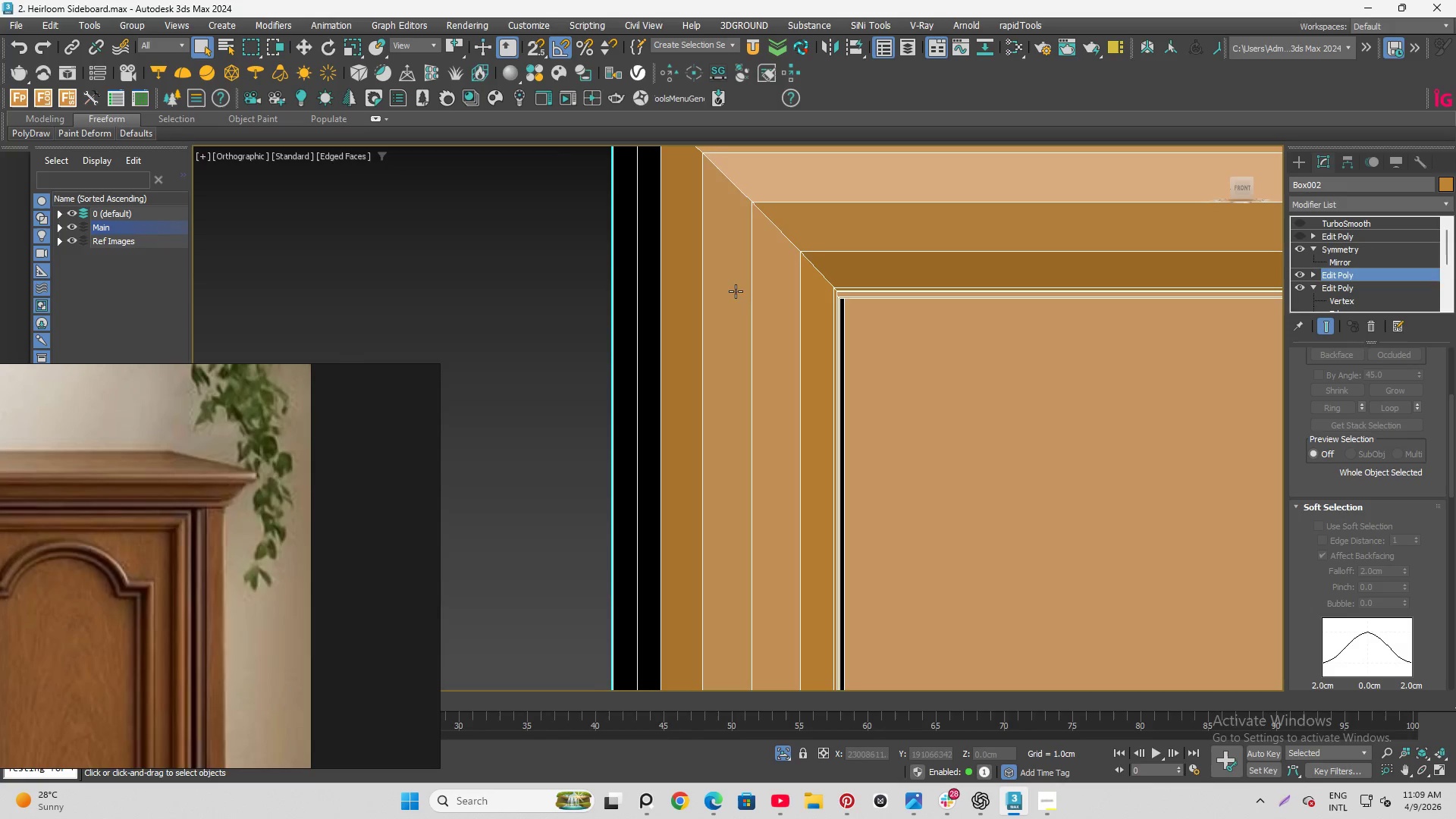 
hold_key(key=AltLeft, duration=1.5)
 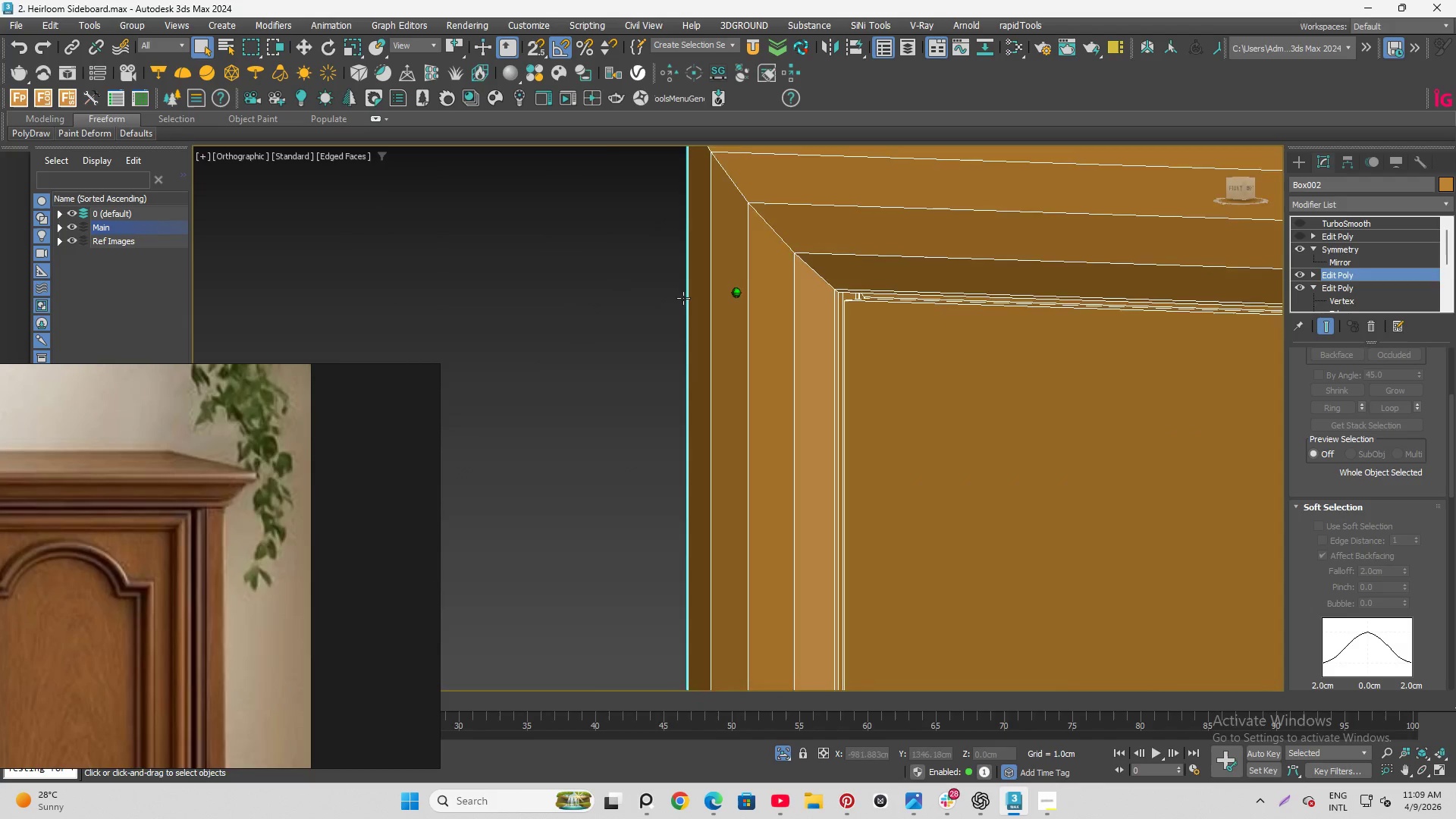 
hold_key(key=AltLeft, duration=1.25)
 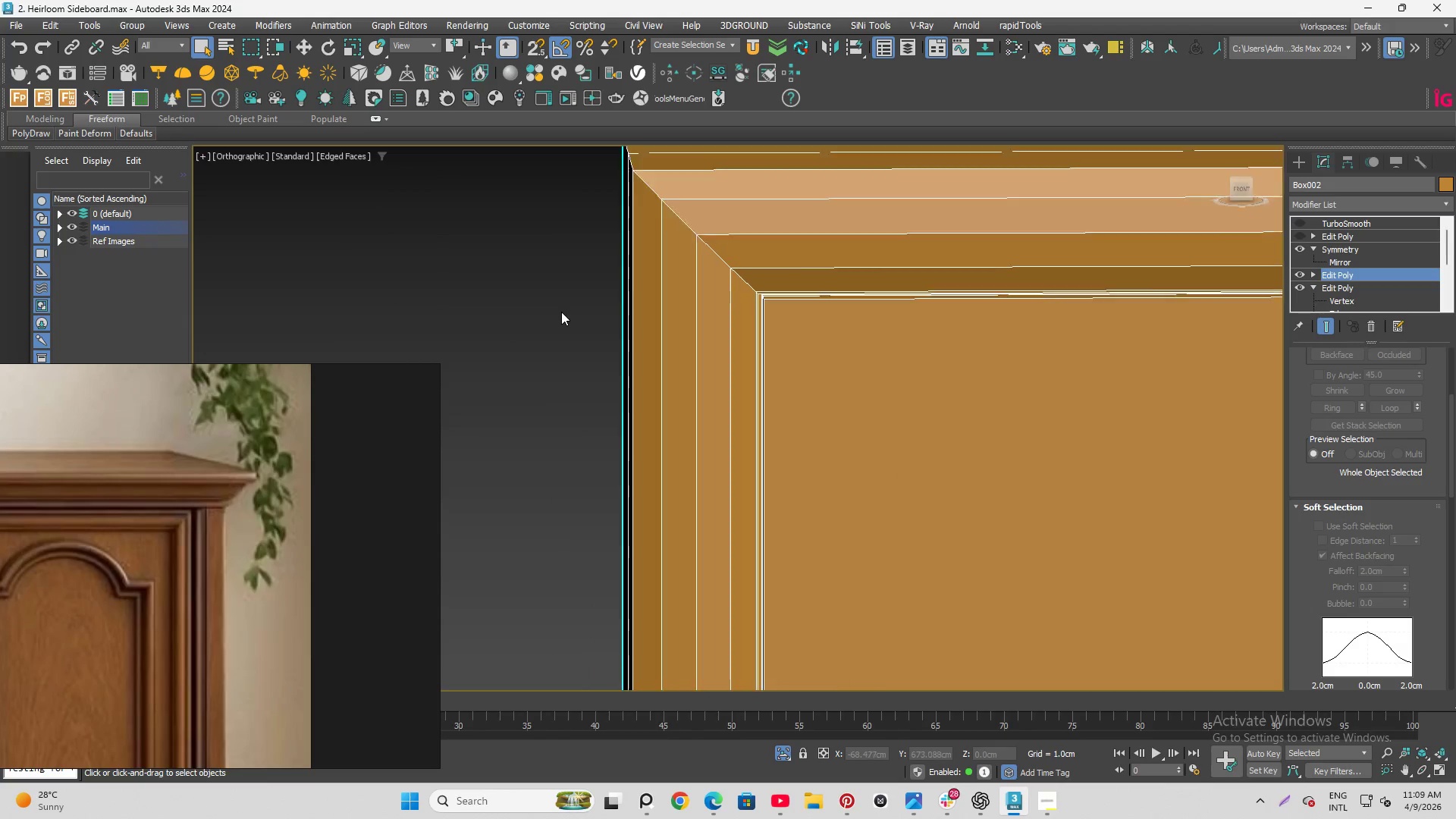 
hold_key(key=AltLeft, duration=0.31)
 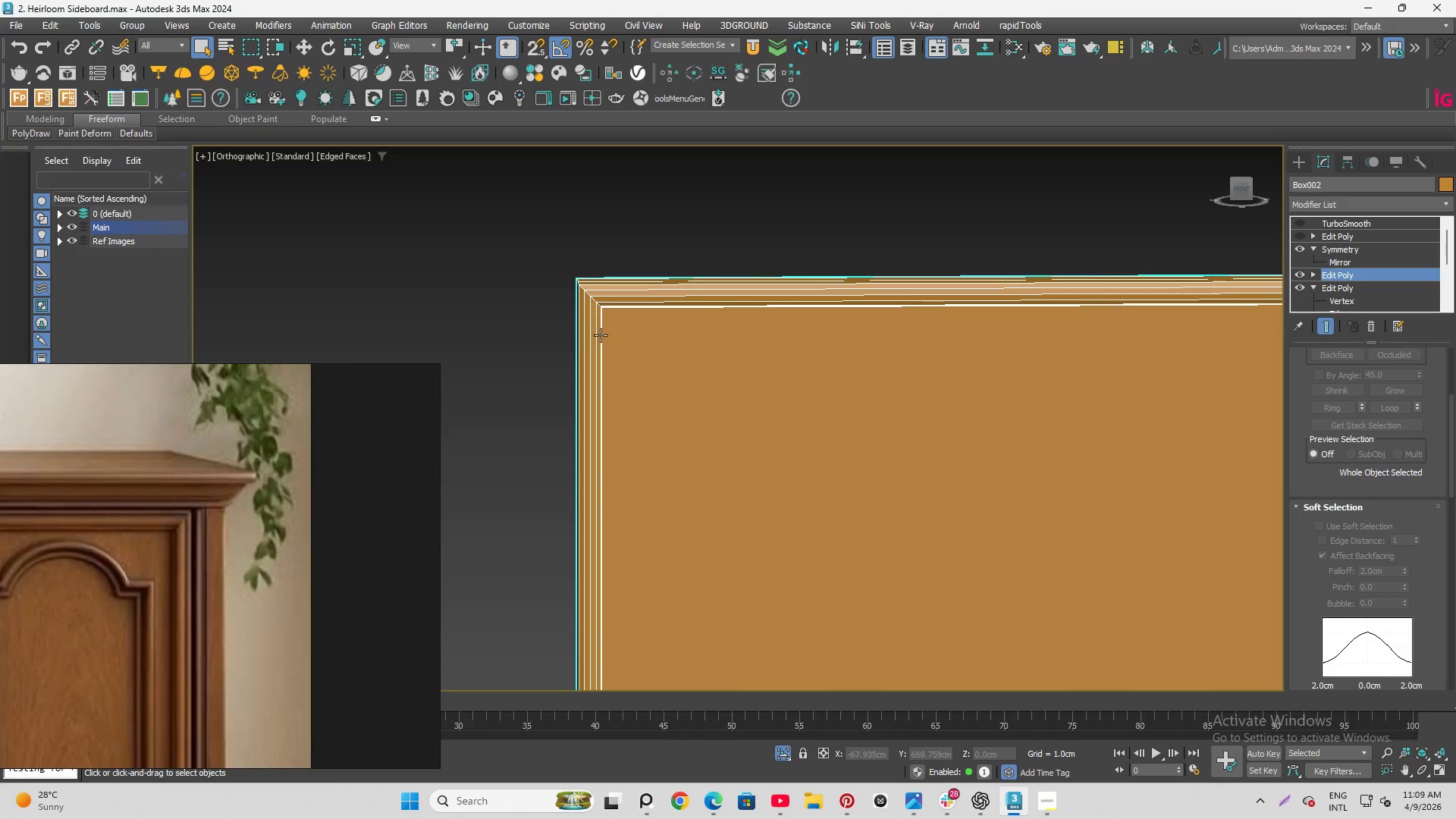 
scroll: coordinate [570, 309], scroll_direction: down, amount: 6.0
 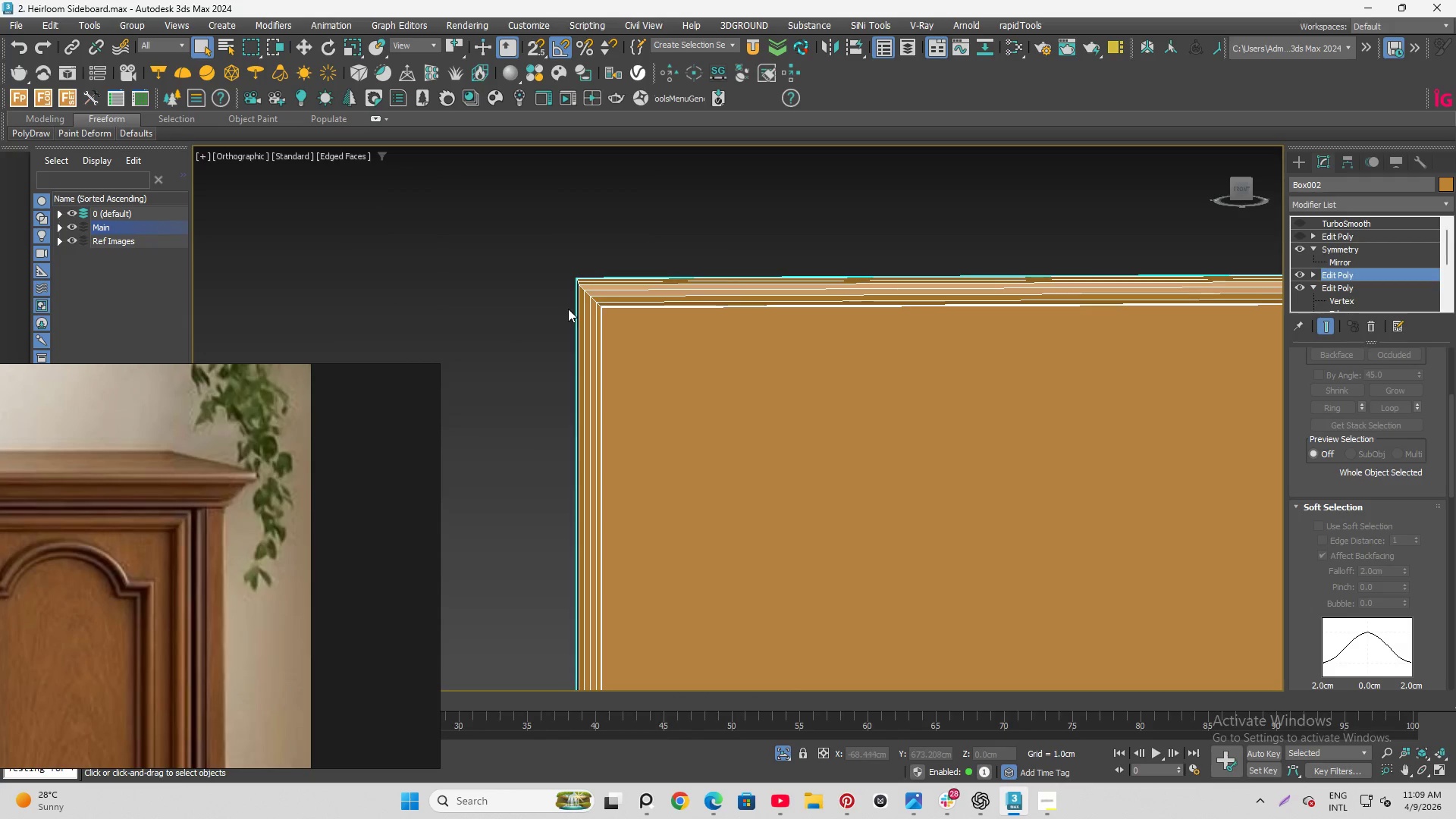 
scroll: coordinate [550, 310], scroll_direction: up, amount: 4.0
 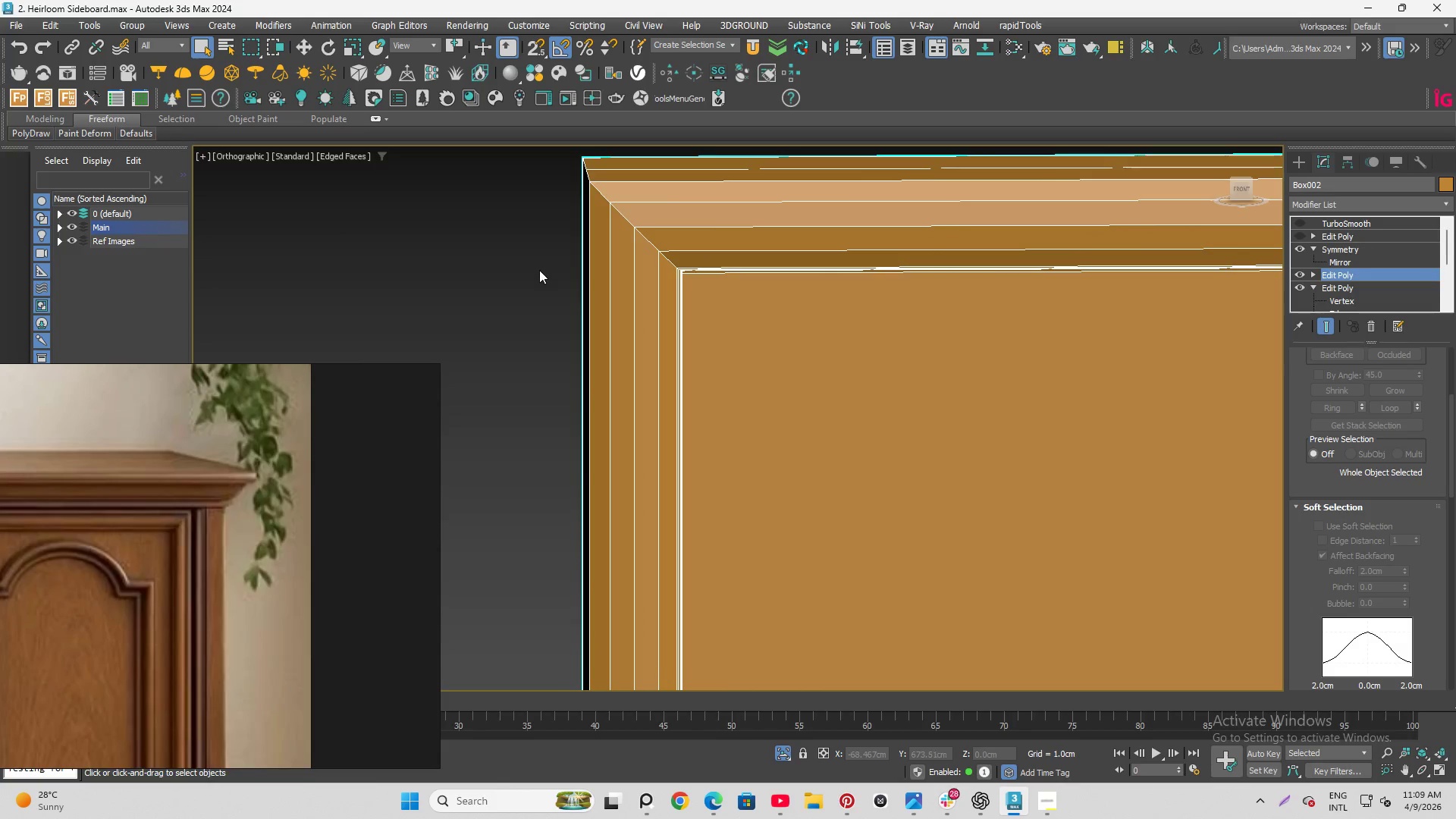 
hold_key(key=AltLeft, duration=0.7)
 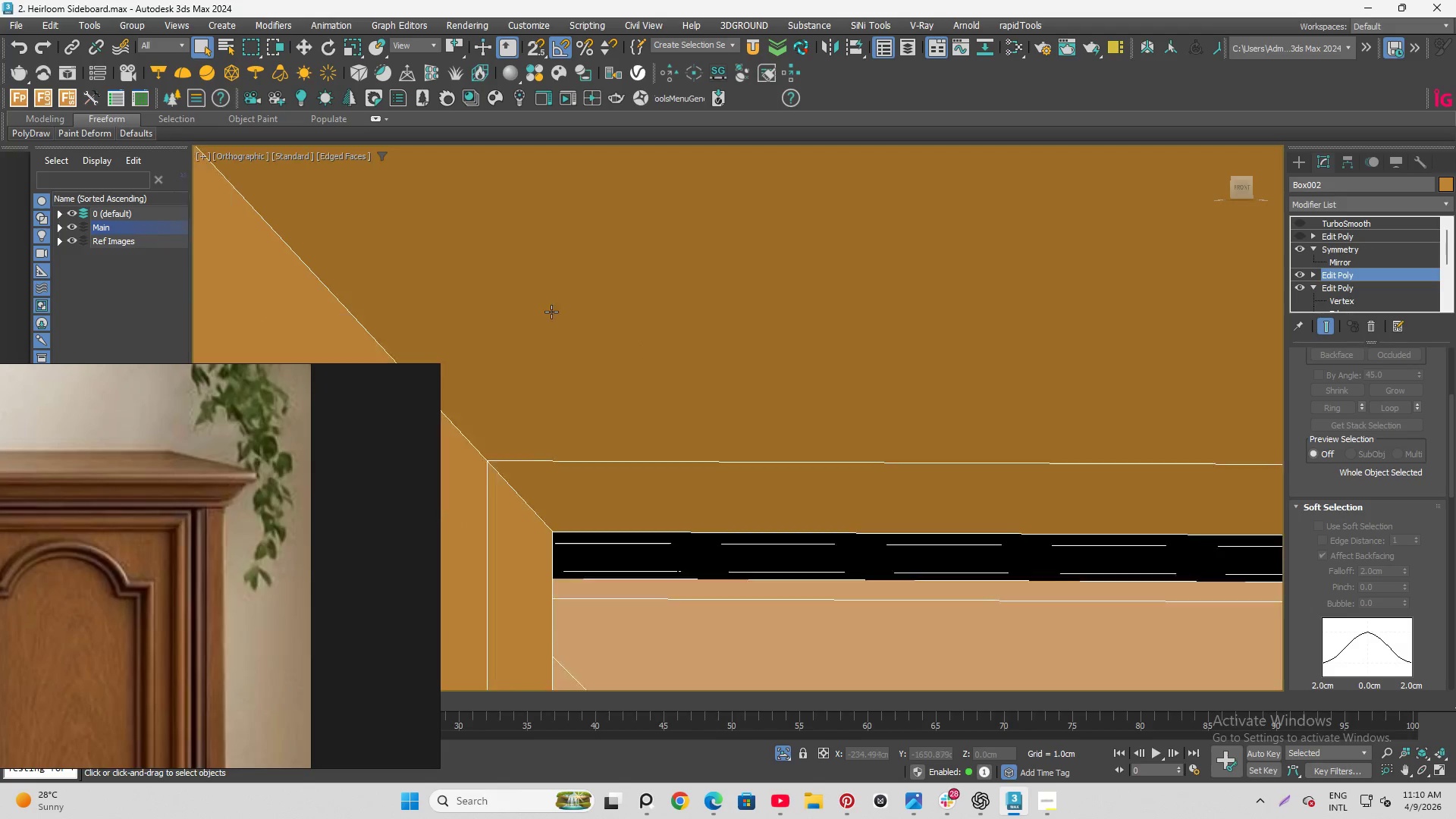 
scroll: coordinate [699, 419], scroll_direction: up, amount: 12.0
 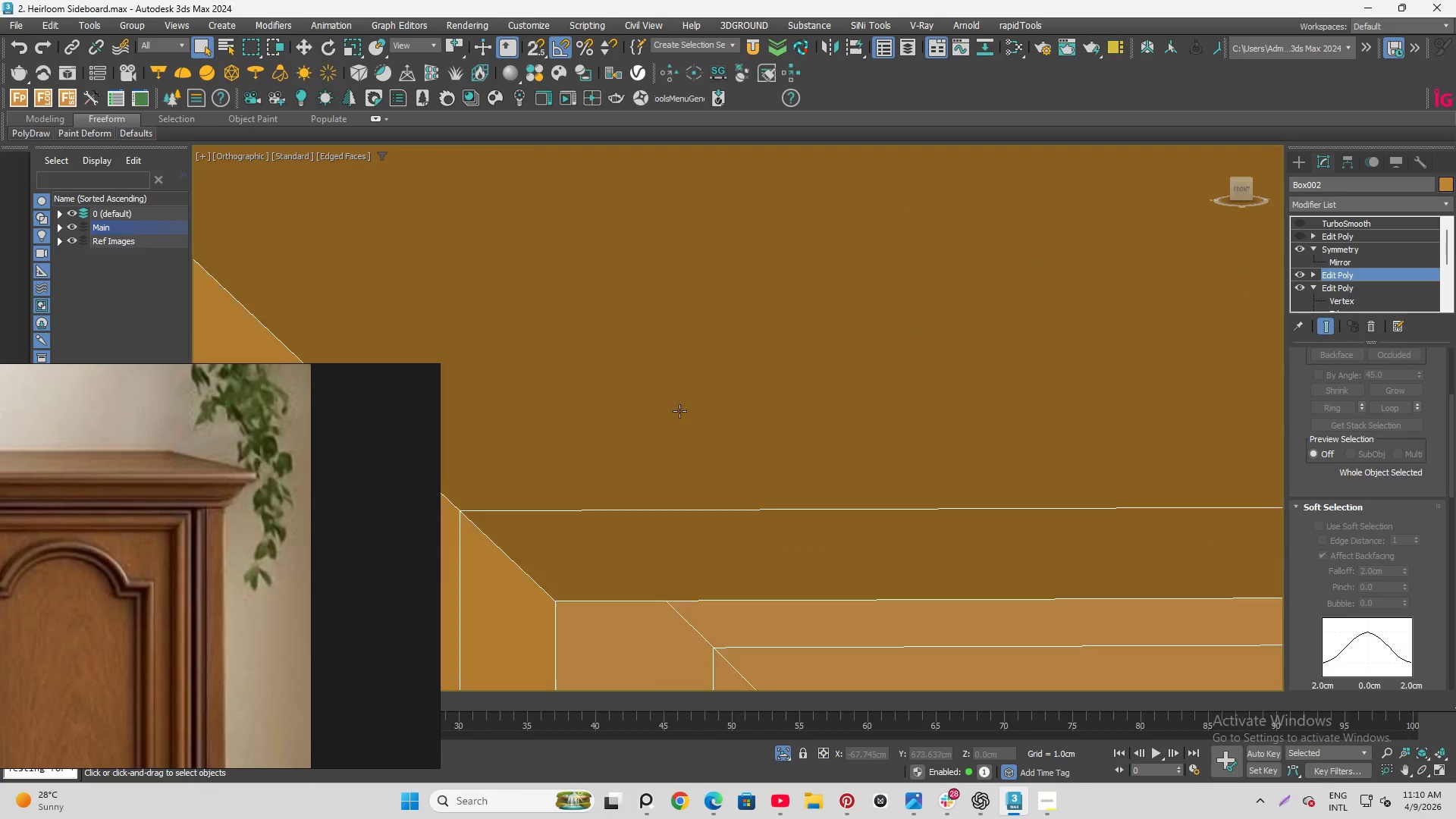 
hold_key(key=AltLeft, duration=0.61)
scroll: coordinate [523, 301], scroll_direction: down, amount: 16.0
 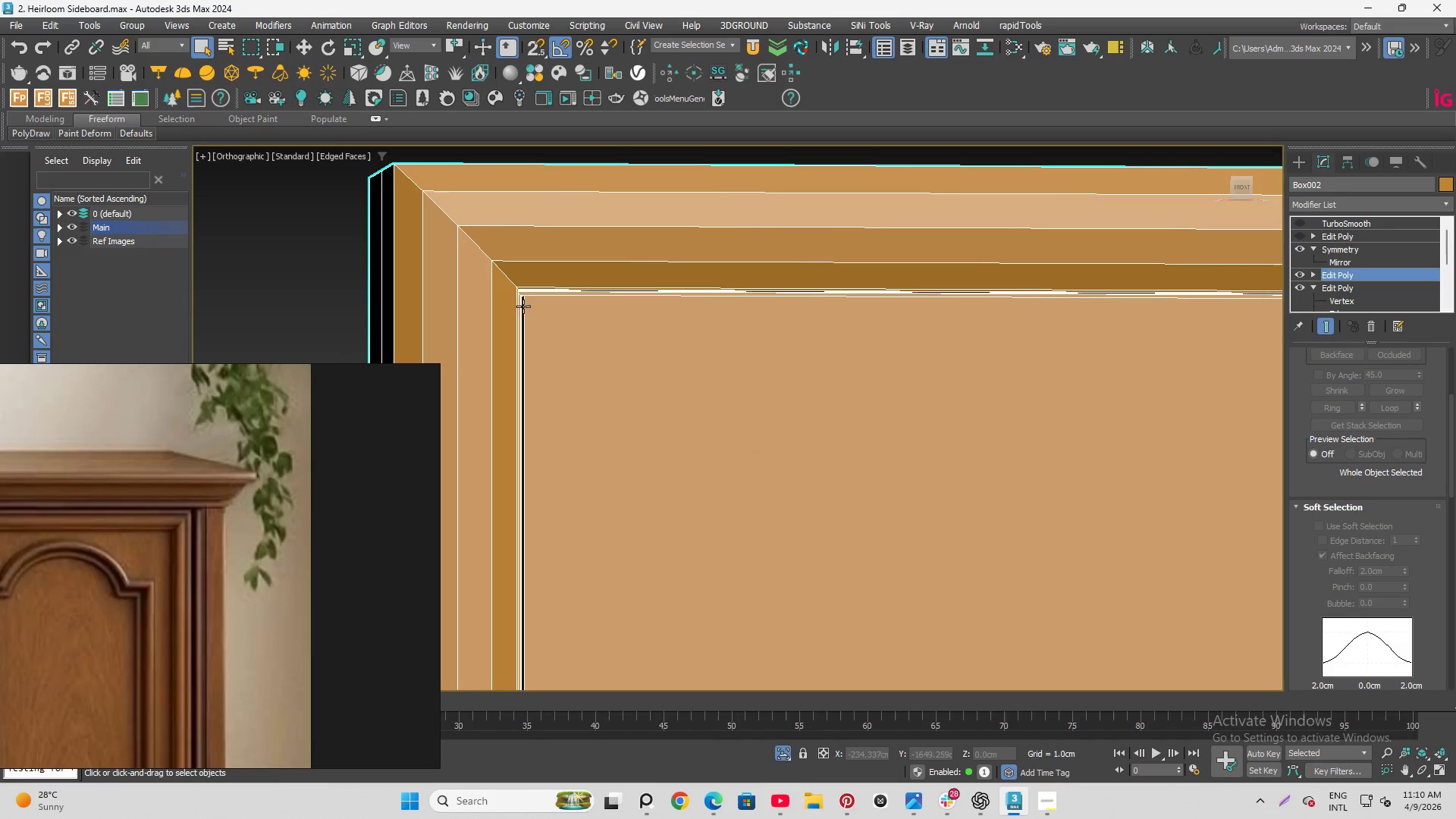 
hold_key(key=AltLeft, duration=0.41)
 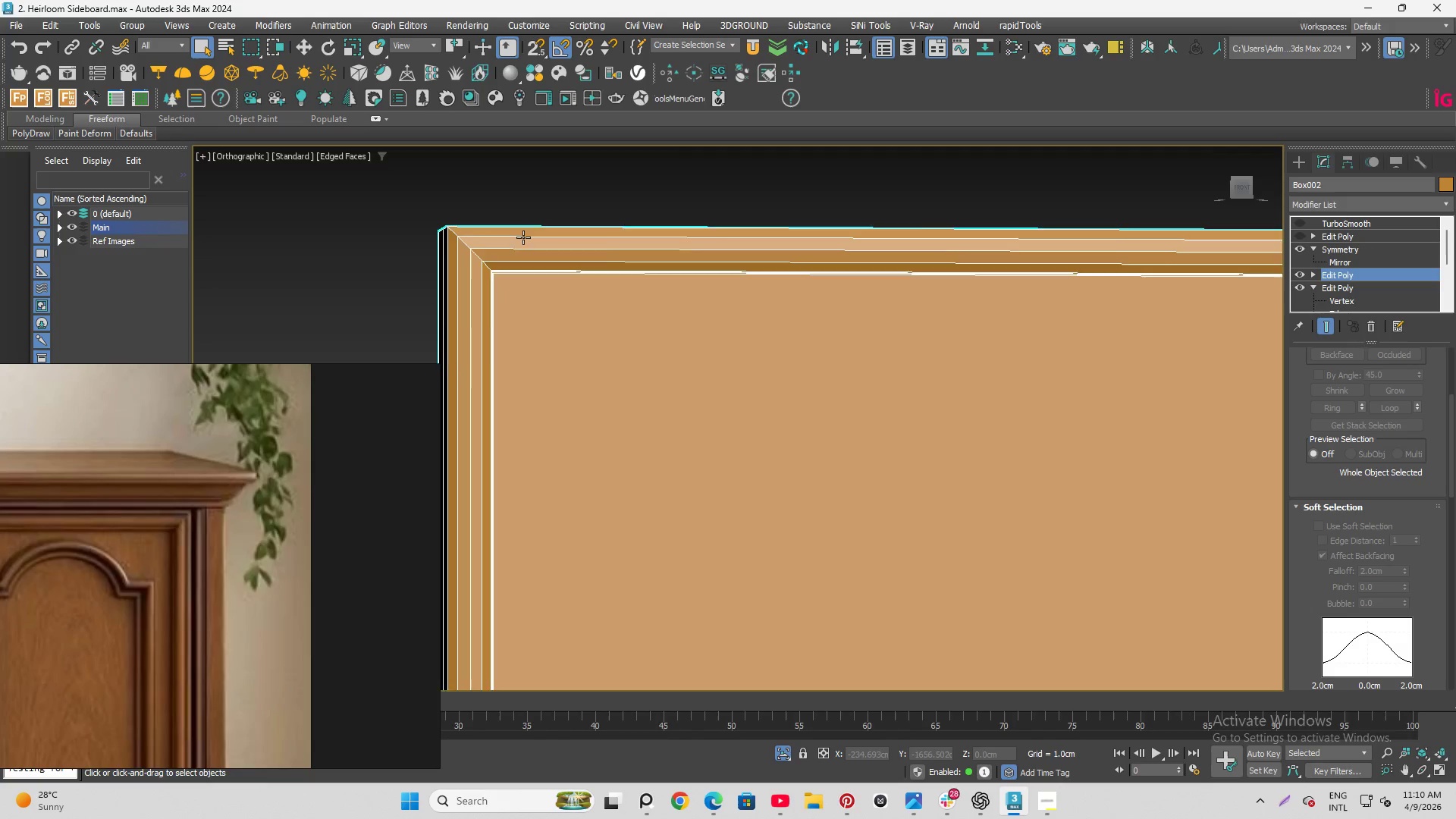 
scroll: coordinate [505, 248], scroll_direction: down, amount: 5.0
 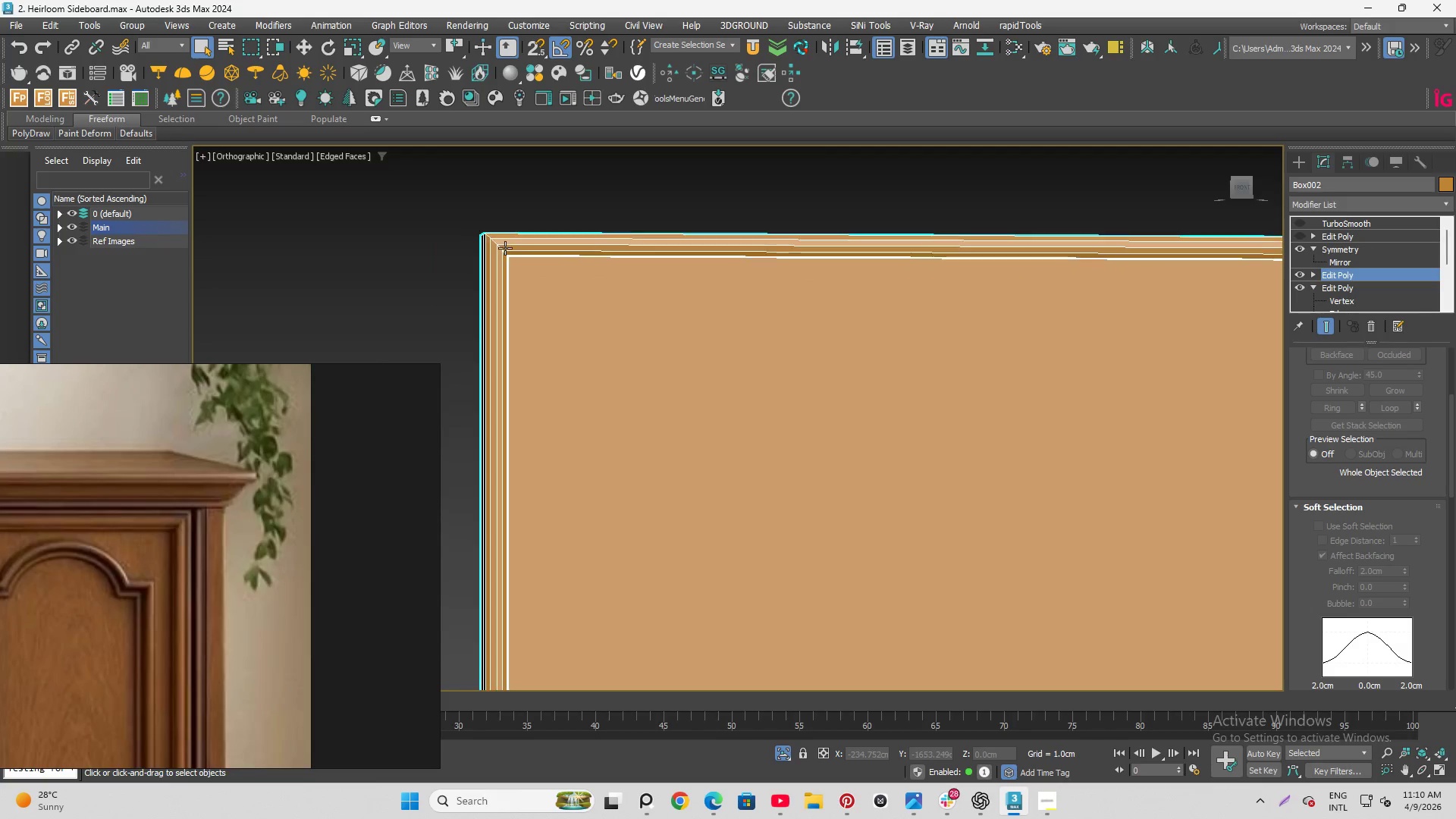 
scroll: coordinate [523, 237], scroll_direction: up, amount: 3.0
 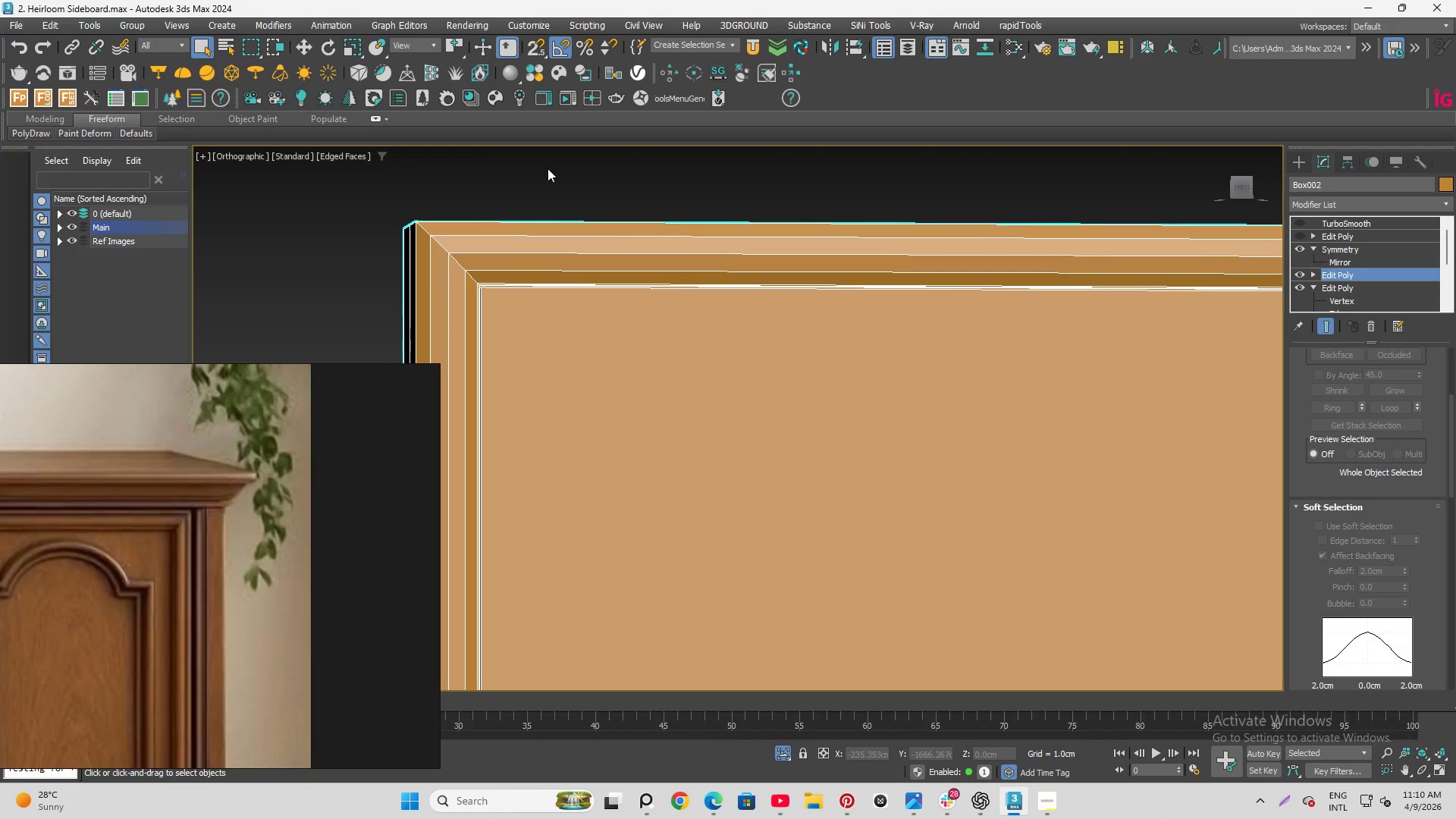 
wait(5.06)
 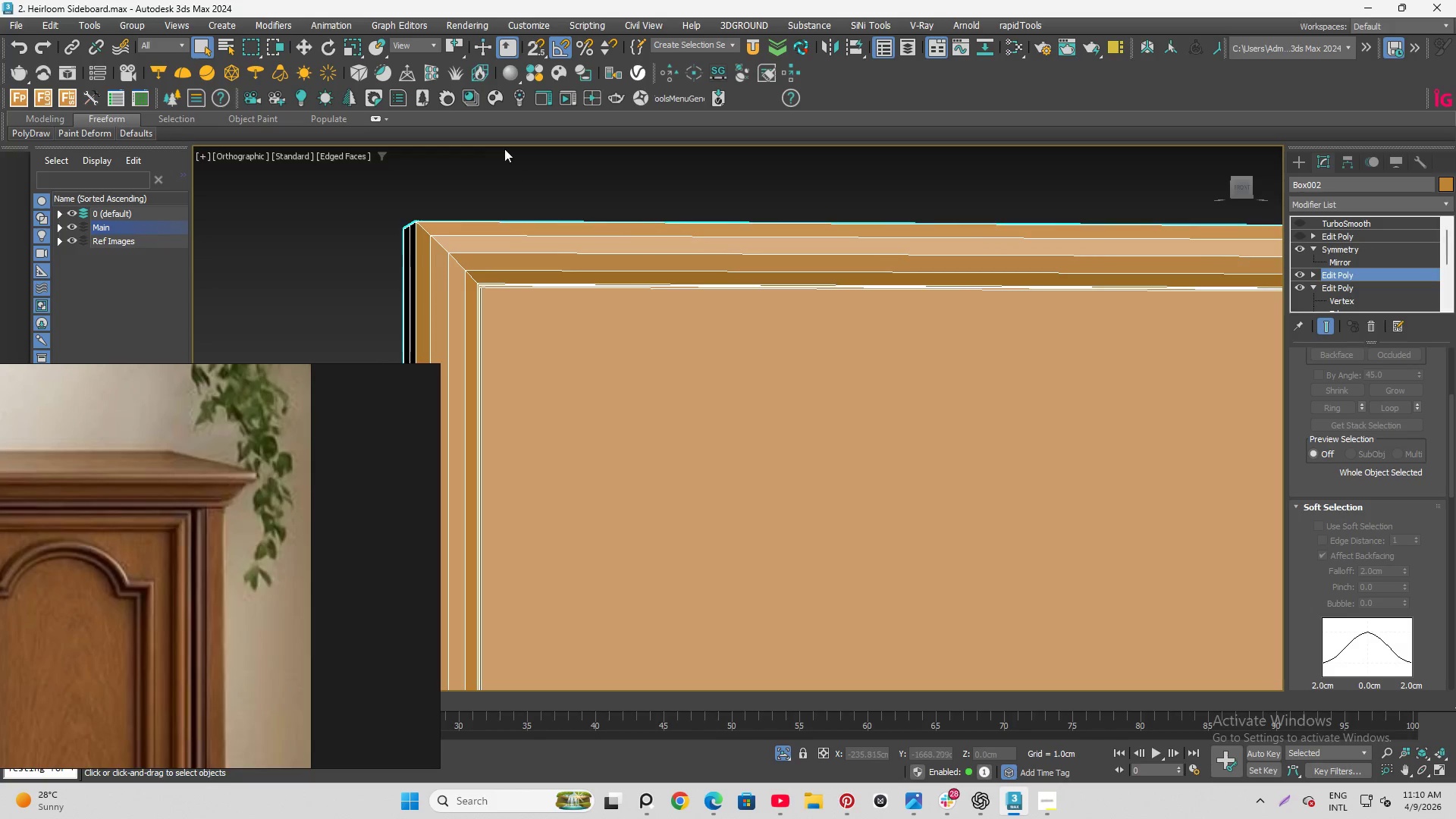 
hold_key(key=AltLeft, duration=1.31)
scroll: coordinate [540, 194], scroll_direction: down, amount: 4.0
 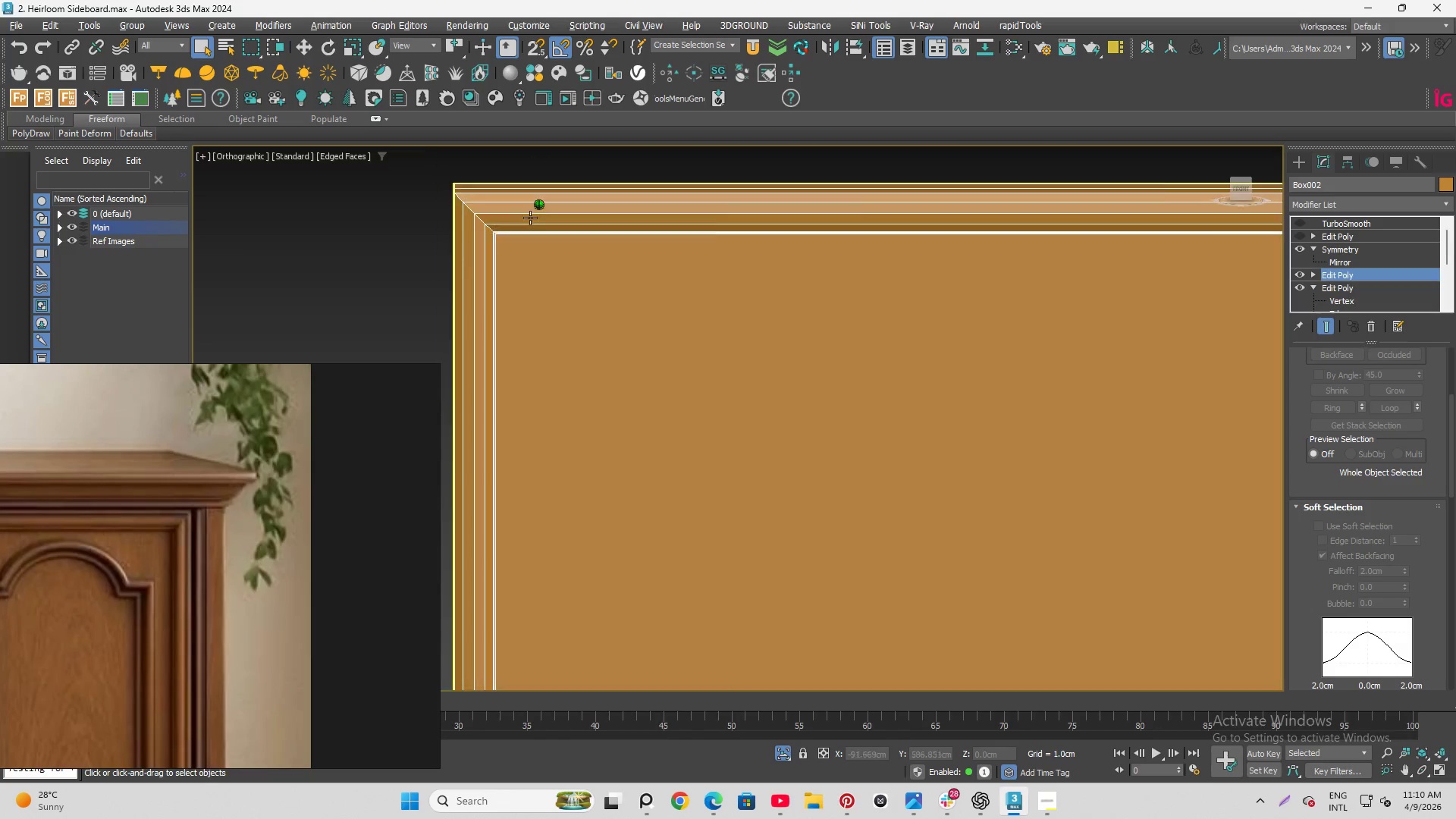 
scroll: coordinate [470, 219], scroll_direction: up, amount: 7.0
 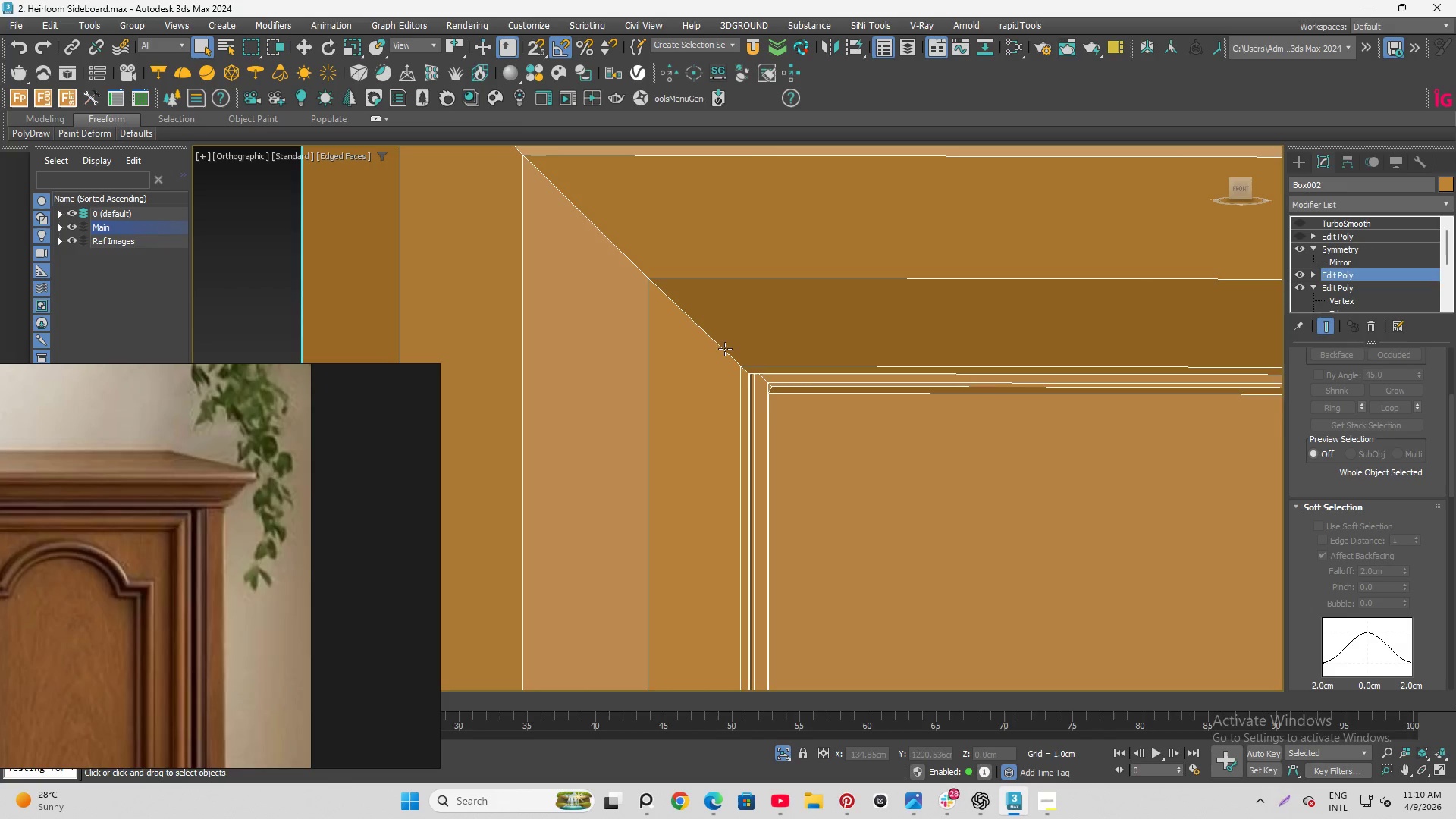 
hold_key(key=AltLeft, duration=0.81)
scroll: coordinate [692, 328], scroll_direction: down, amount: 1.0
 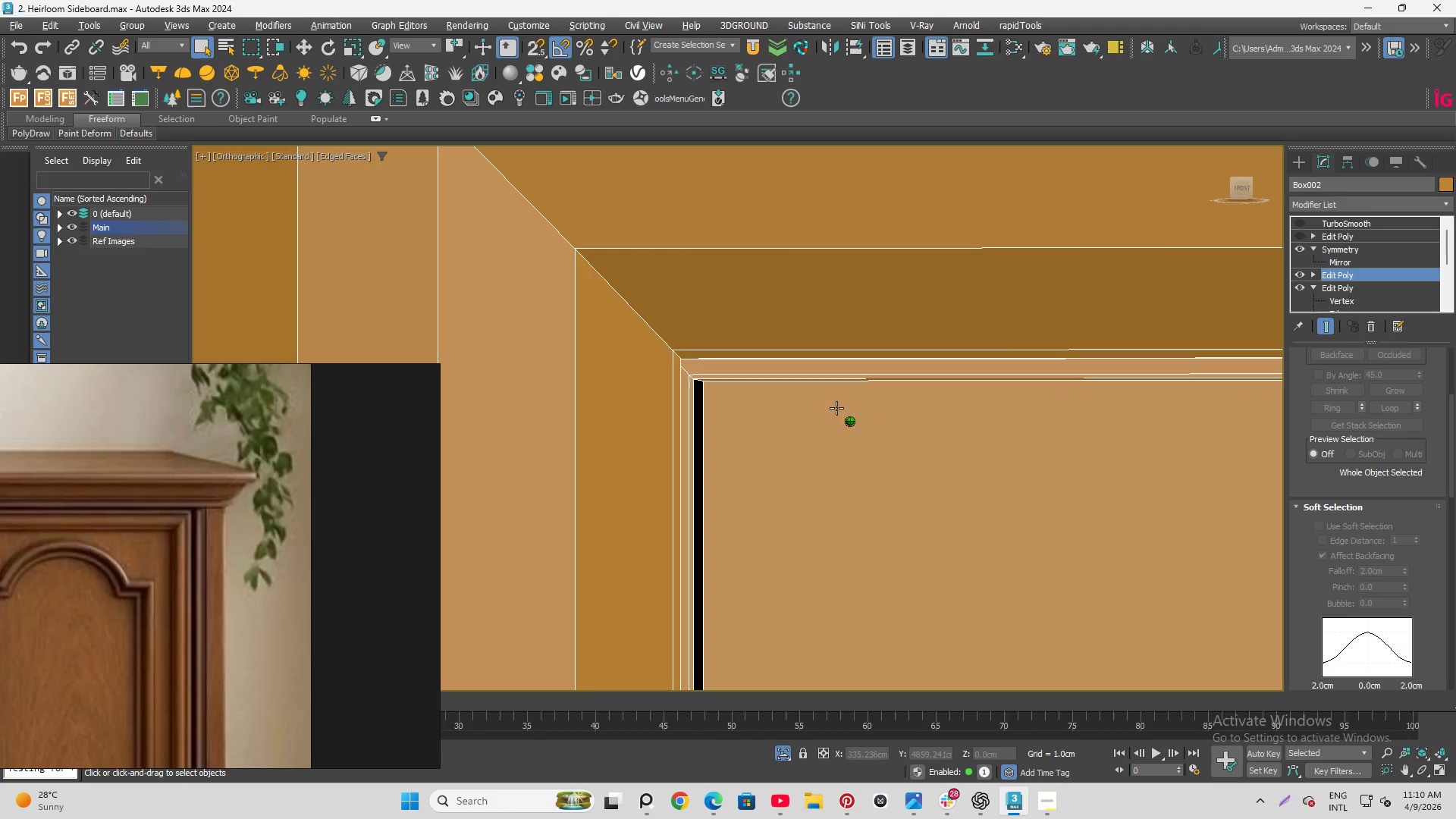 
hold_key(key=AltLeft, duration=0.5)
scroll: coordinate [682, 262], scroll_direction: up, amount: 14.0
 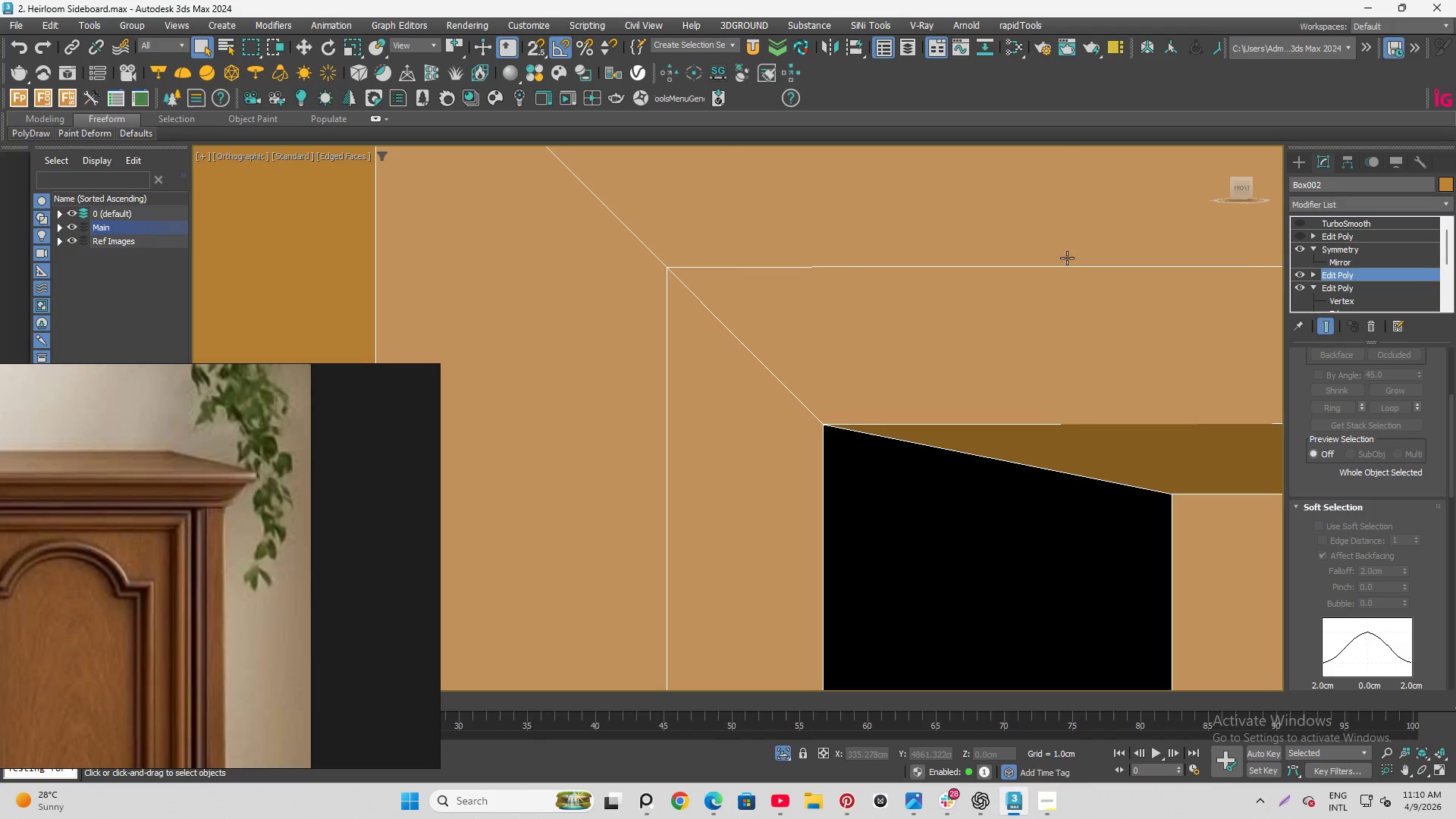 
hold_key(key=AltLeft, duration=0.66)
scroll: coordinate [961, 469], scroll_direction: down, amount: 1.0
 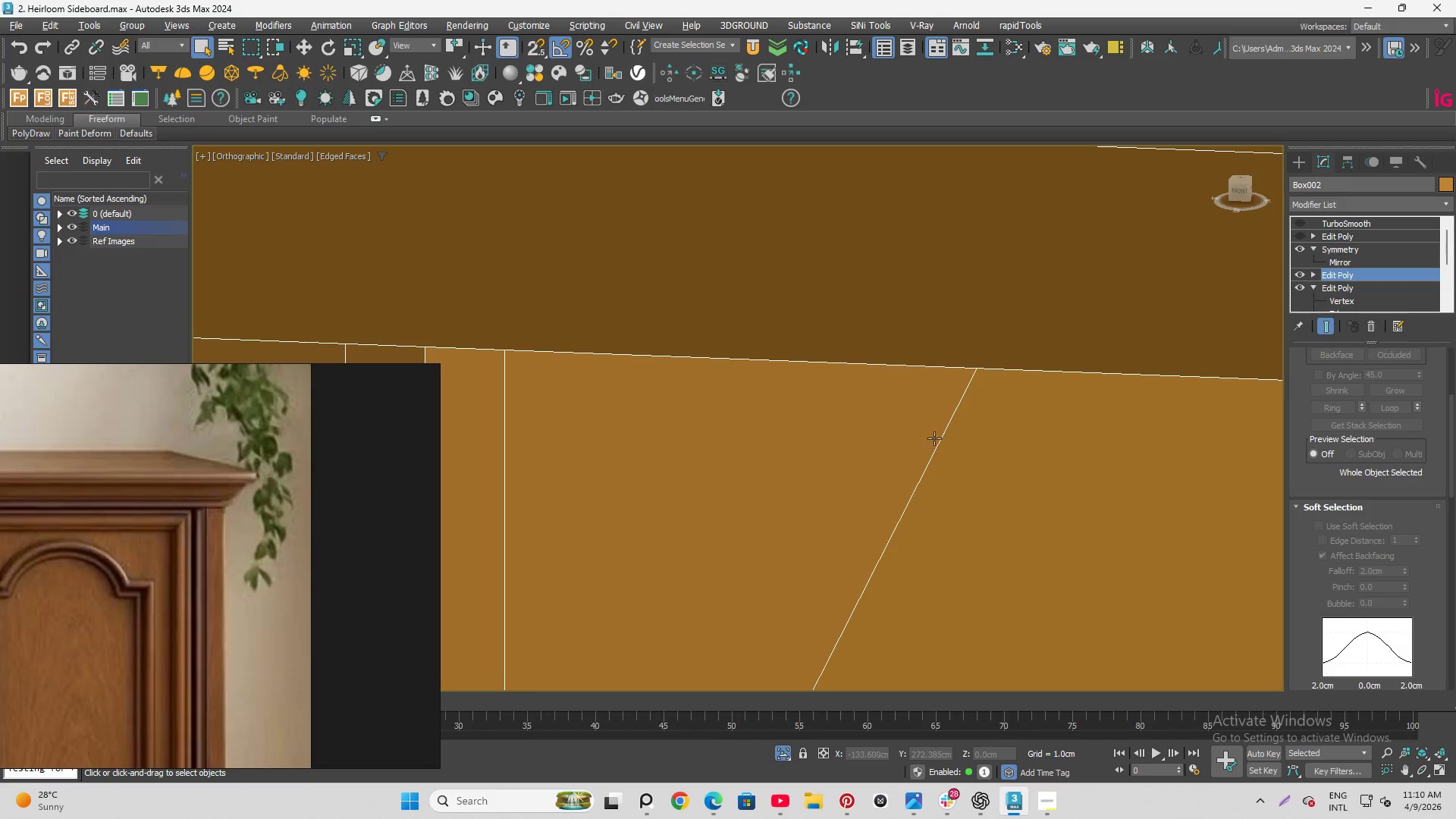 
hold_key(key=AltLeft, duration=0.69)
scroll: coordinate [926, 373], scroll_direction: down, amount: 15.0
 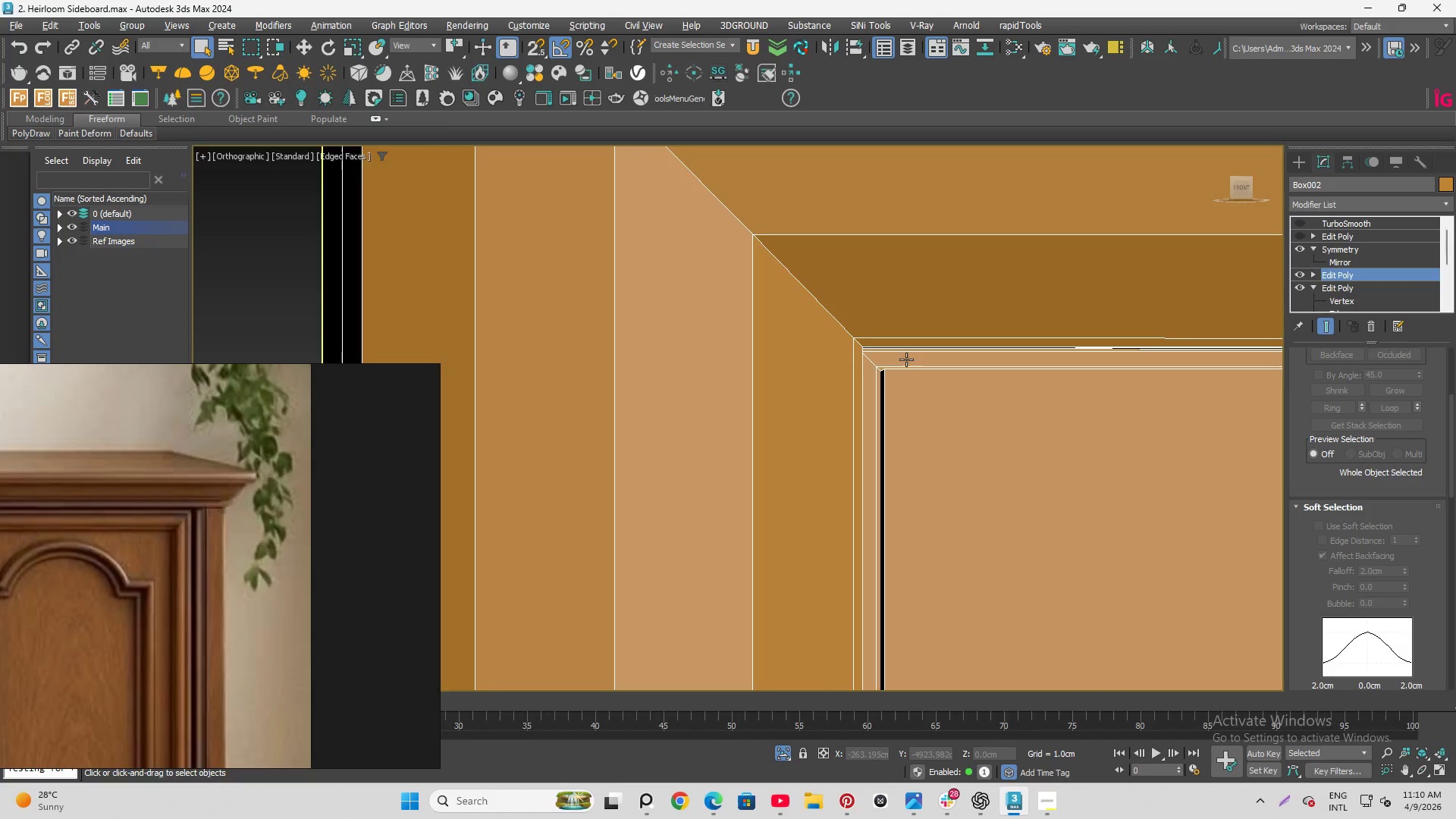 
scroll: coordinate [811, 331], scroll_direction: up, amount: 14.0
 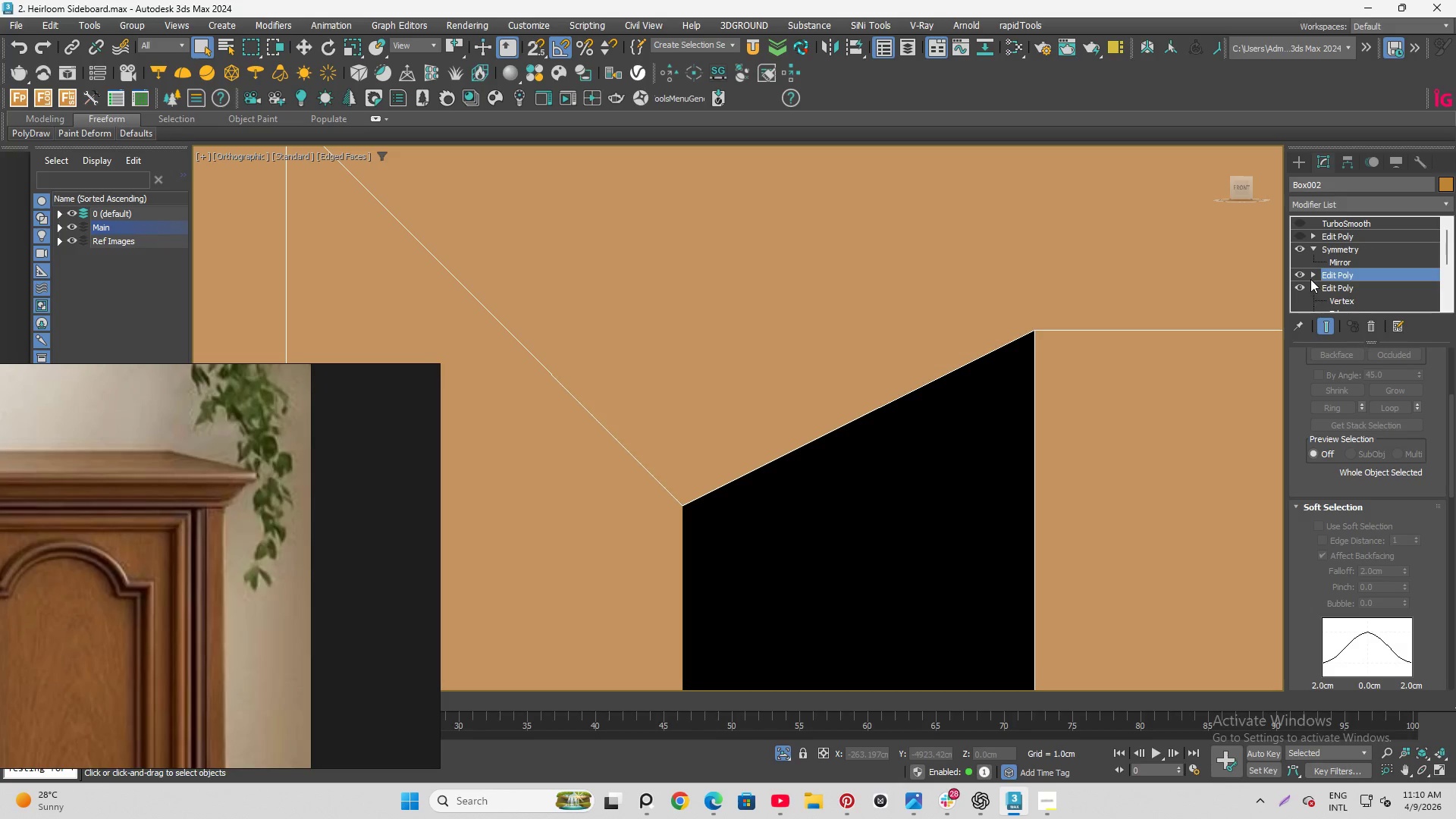 
left_click([1311, 275])
 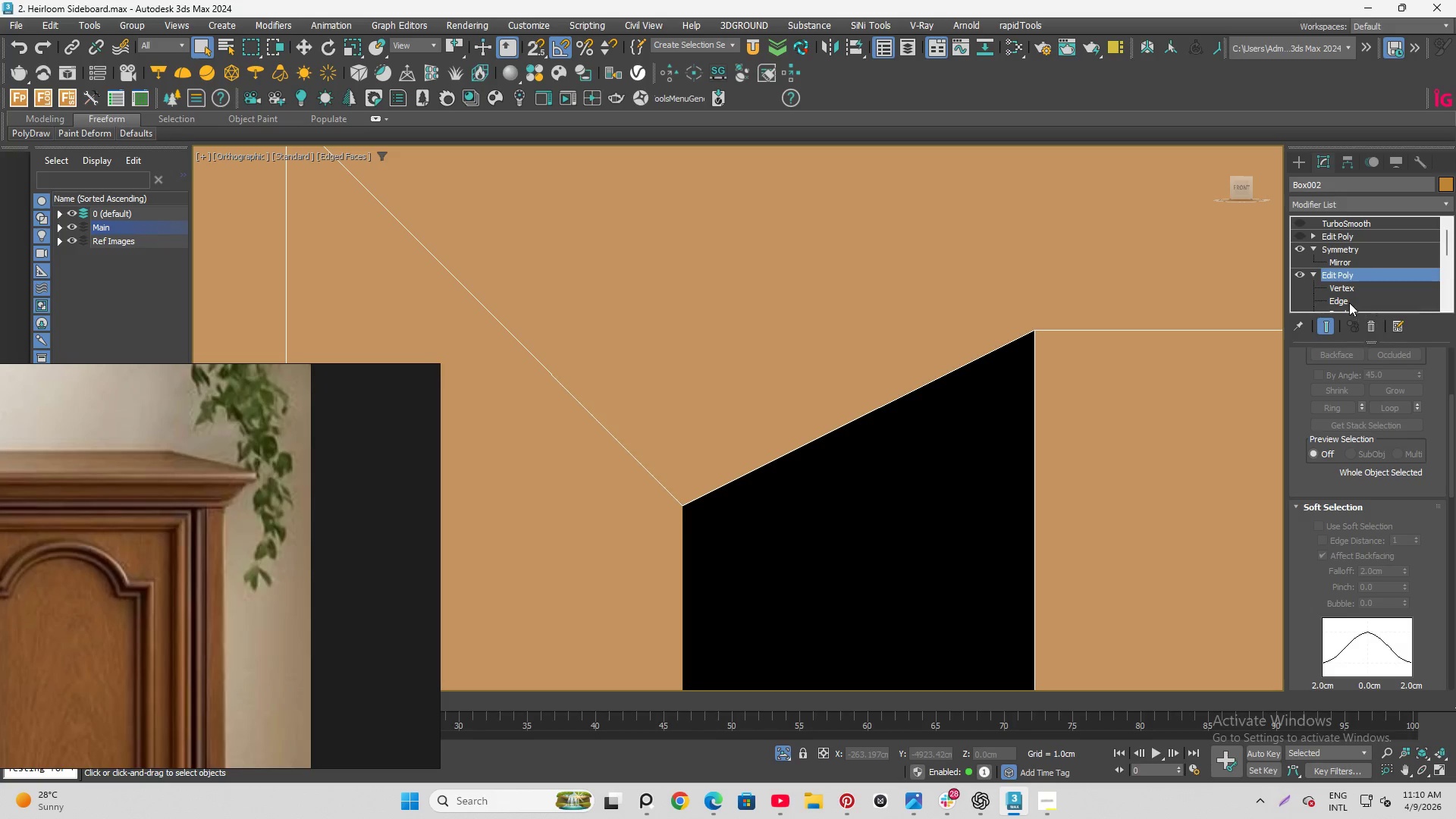 
left_click([1341, 303])
 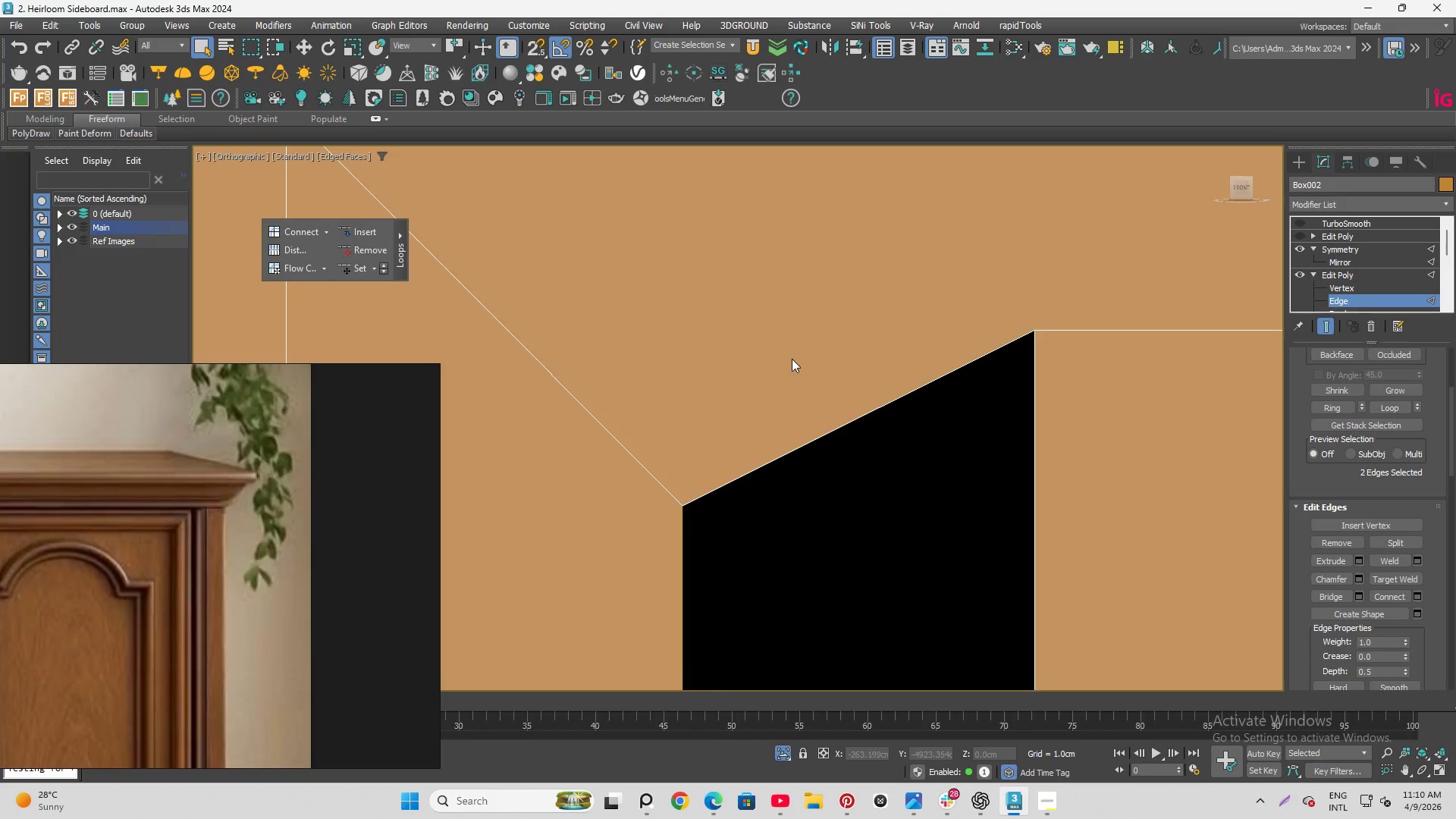 
left_click([698, 310])
 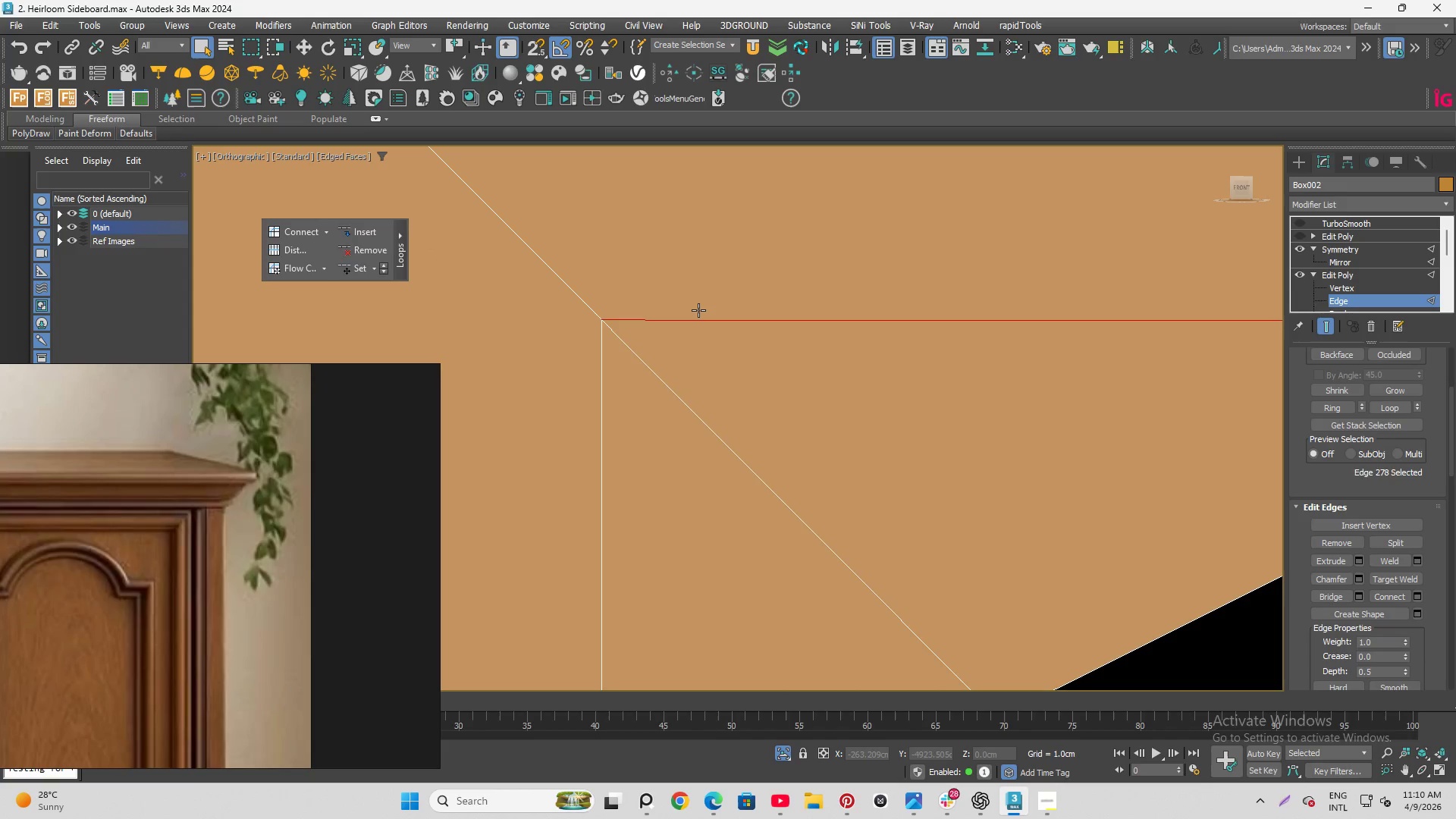 
scroll: coordinate [698, 309], scroll_direction: none, amount: 0.0
 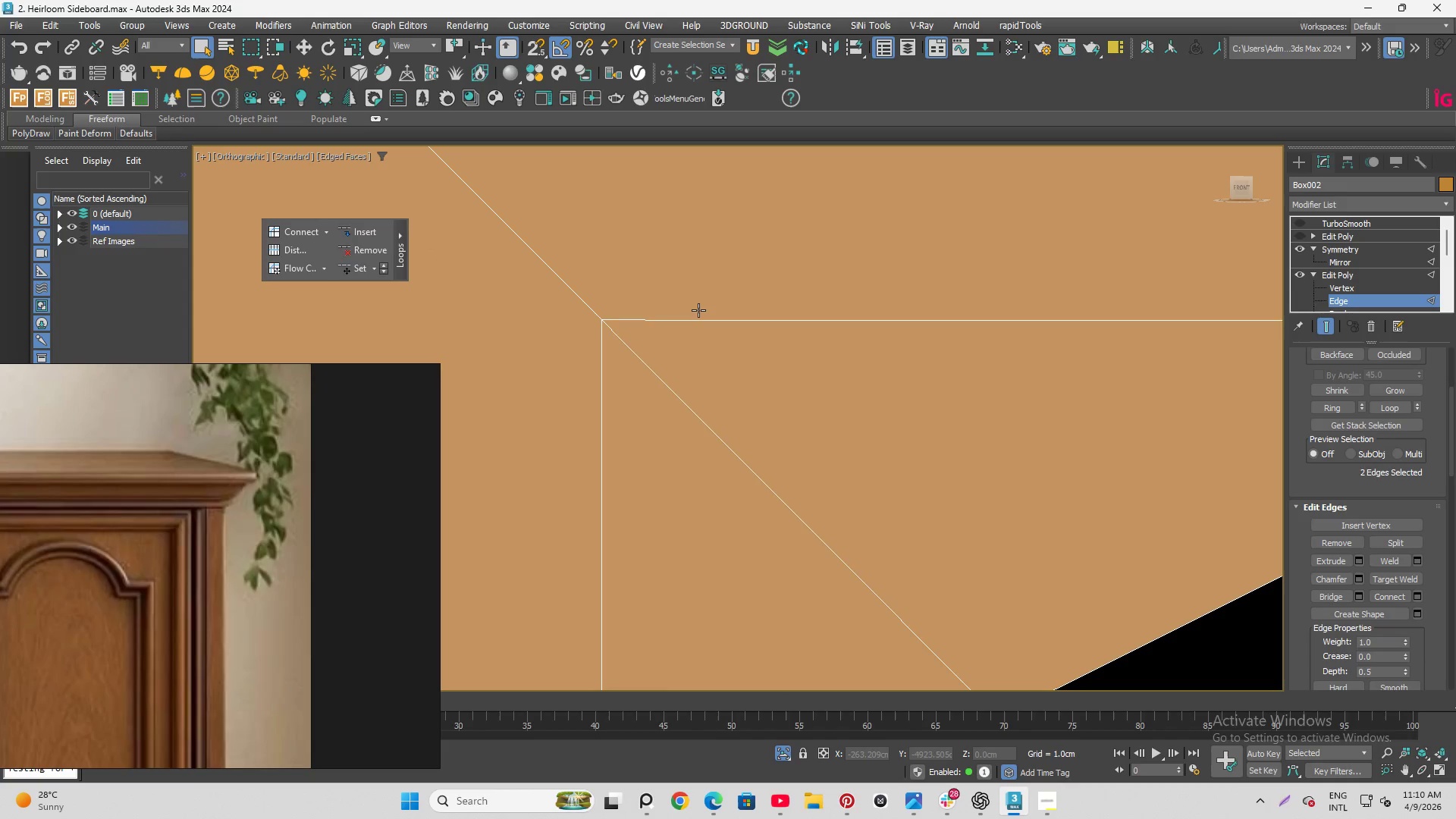 
double_click([698, 310])
 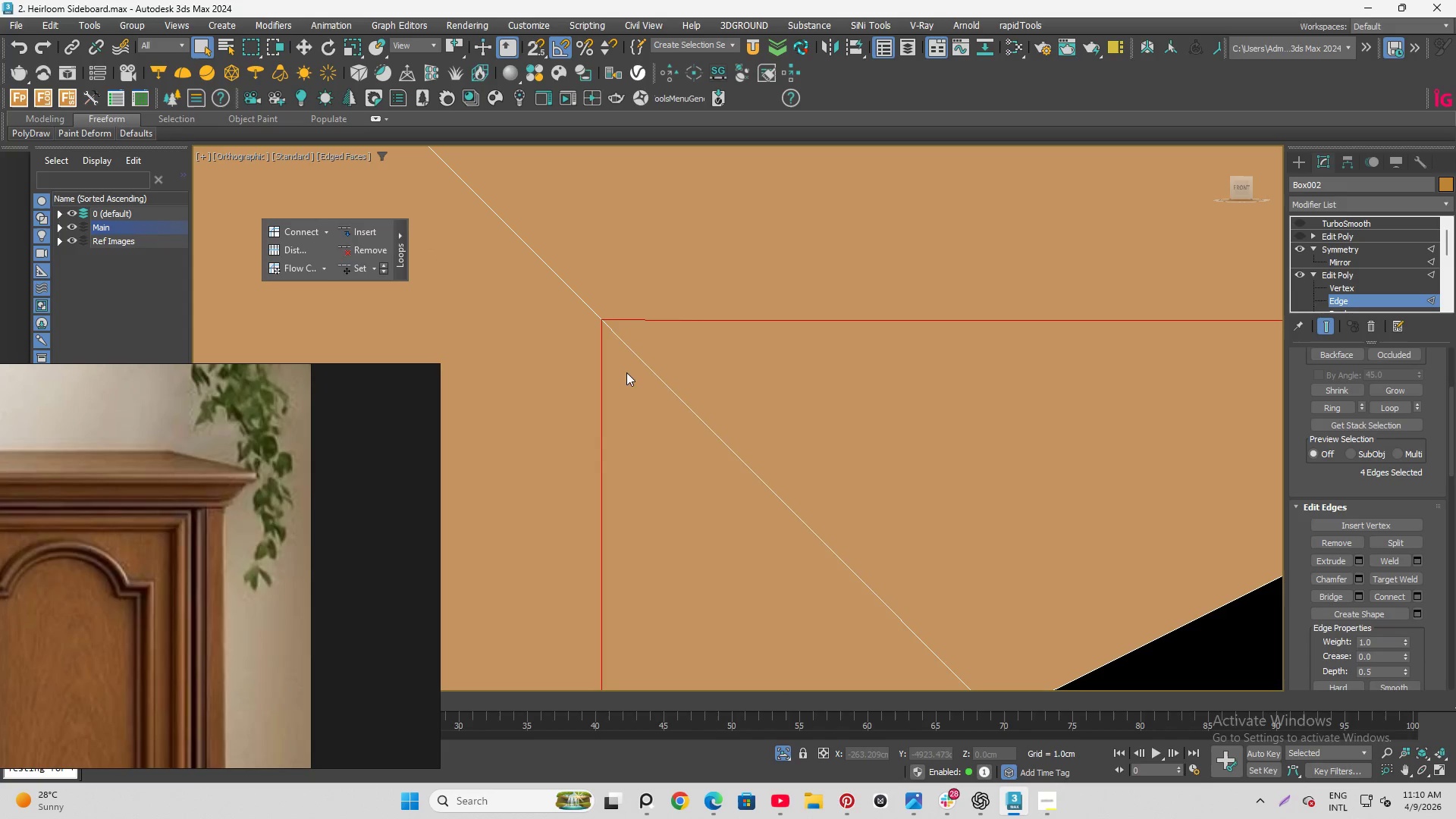 
hold_key(key=ControlLeft, duration=0.33)
scroll: coordinate [585, 352], scroll_direction: down, amount: 16.0
 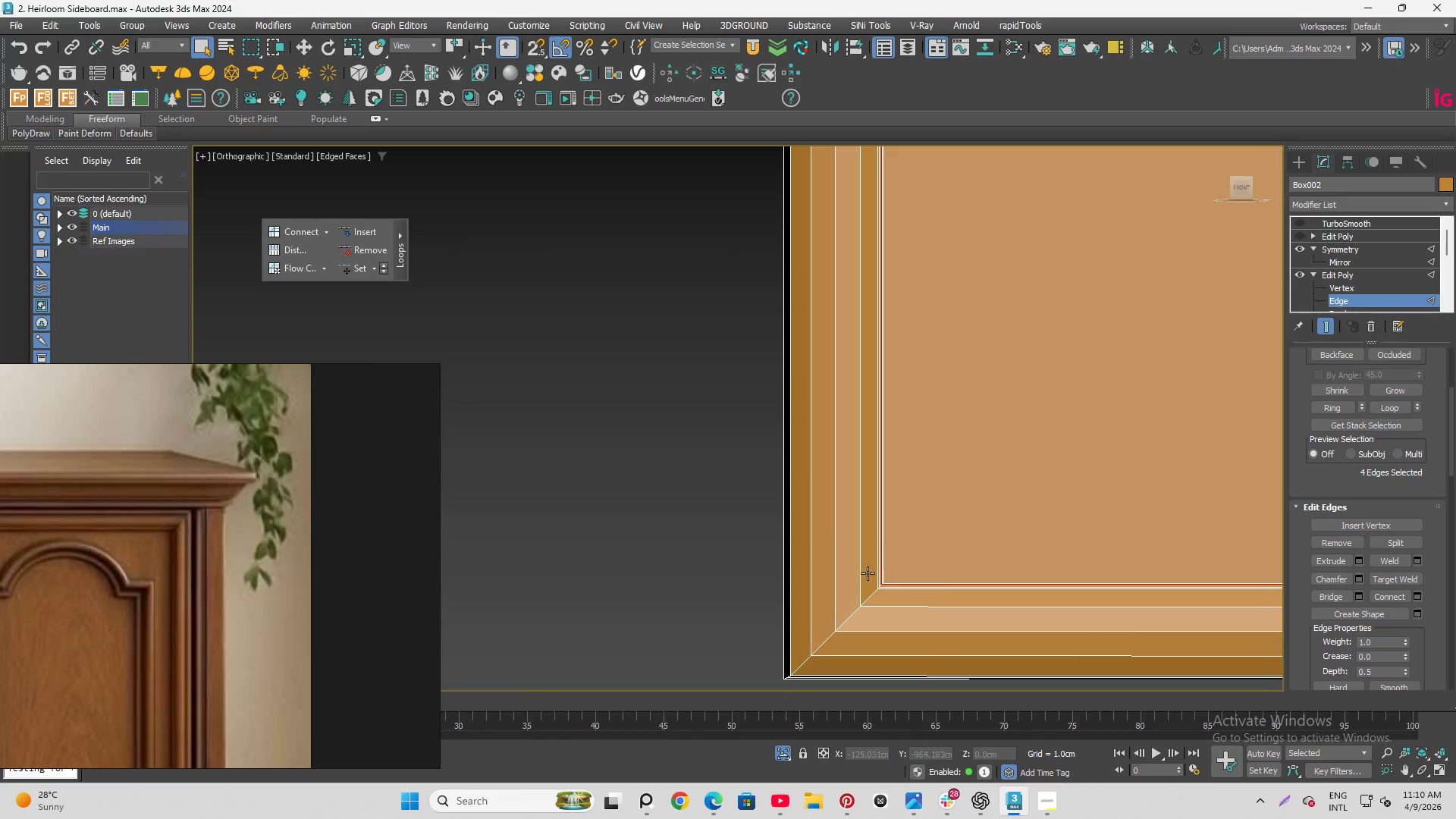 
hold_key(key=AltLeft, duration=1.08)
 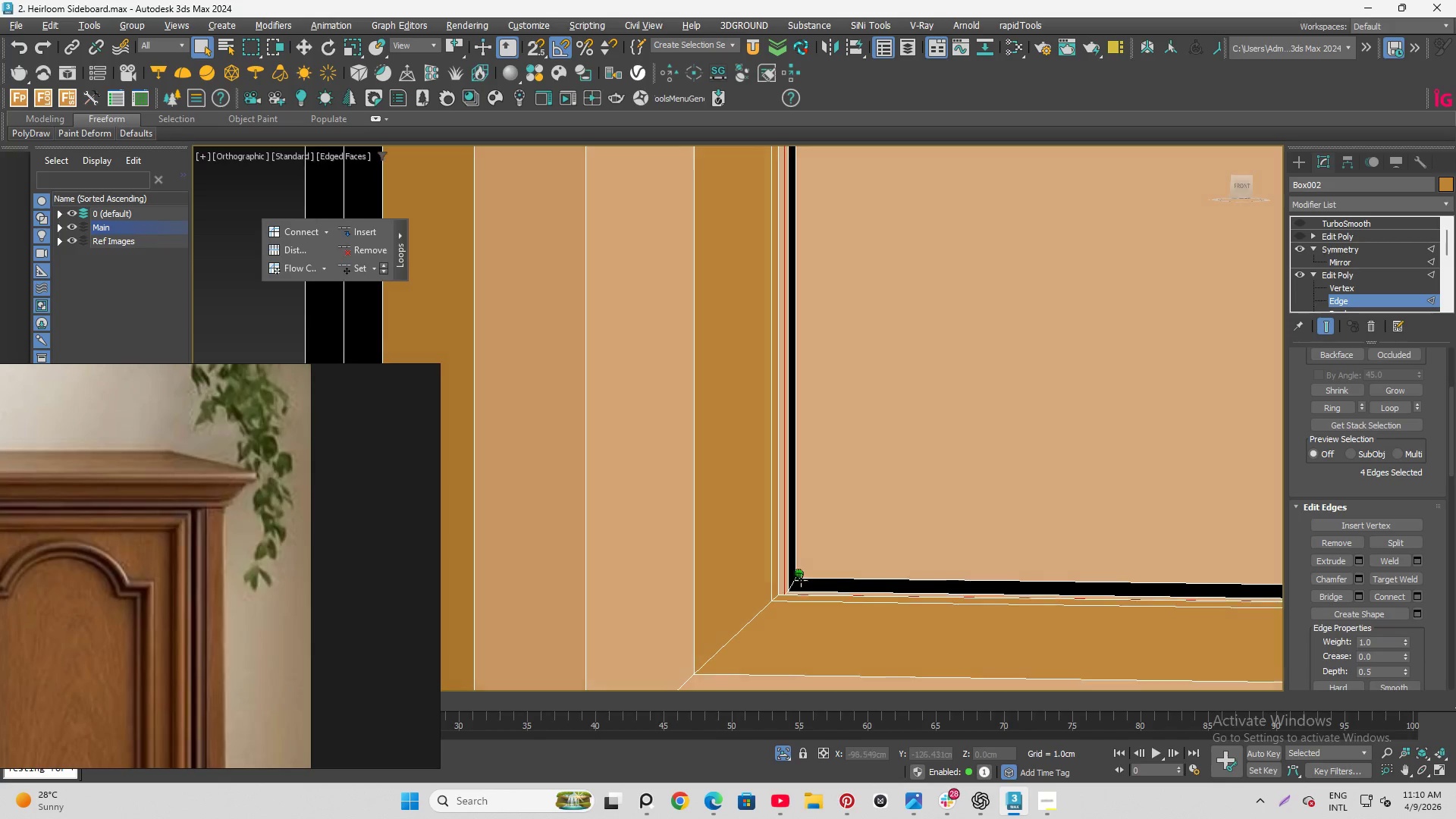 
scroll: coordinate [892, 588], scroll_direction: up, amount: 7.0
 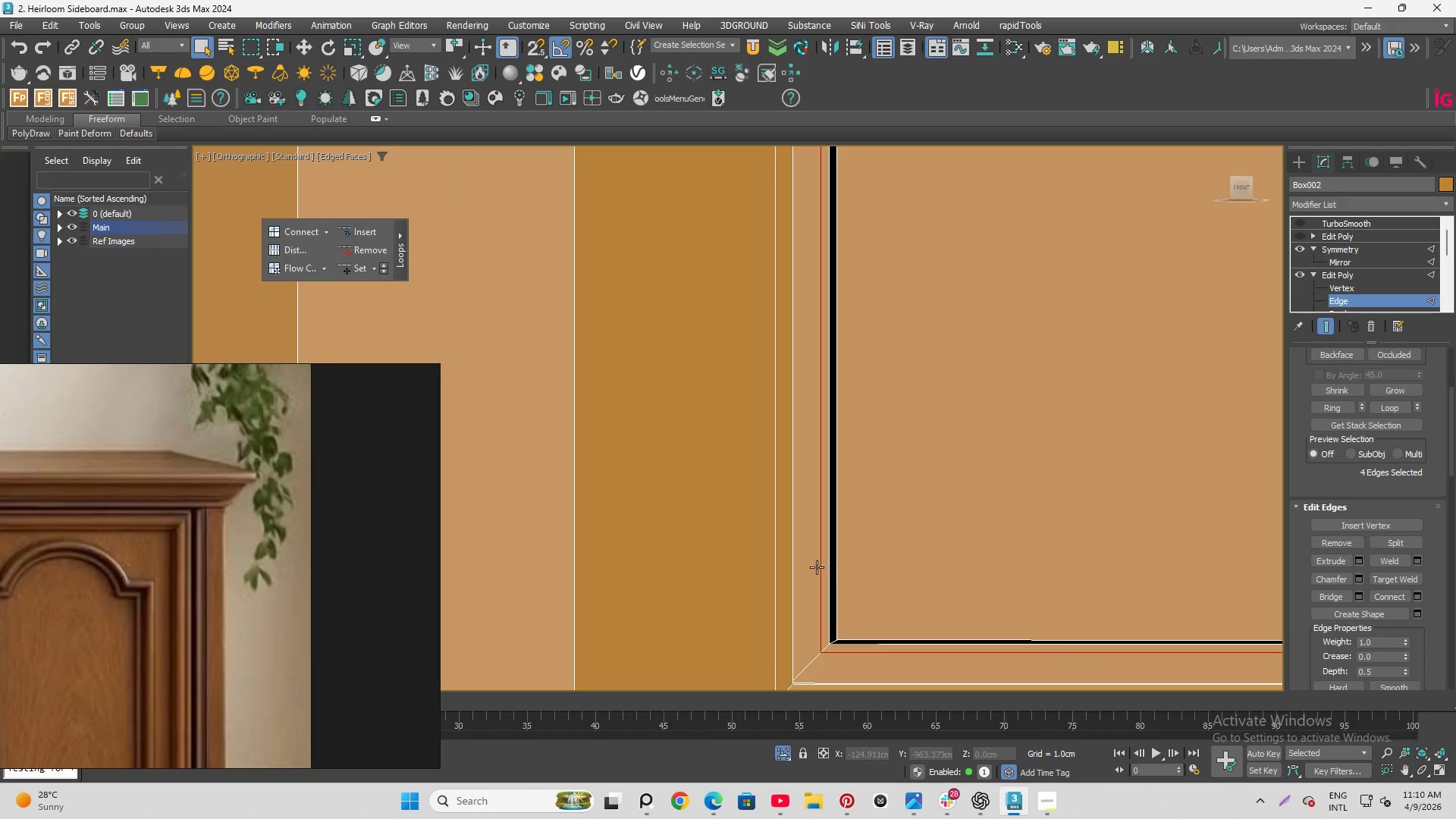 
hold_key(key=AltLeft, duration=1.09)
scroll: coordinate [767, 570], scroll_direction: down, amount: 4.0
 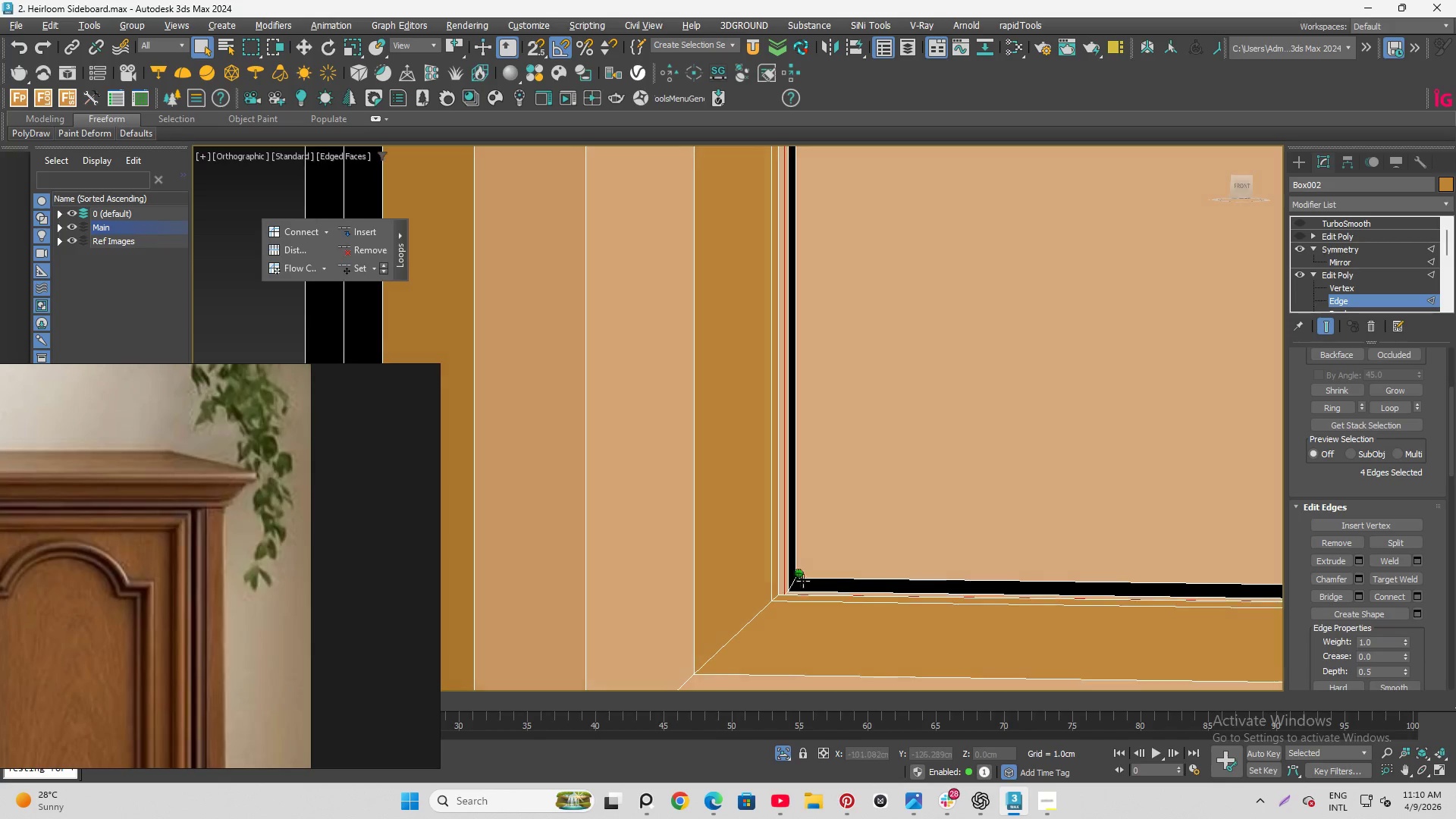 
scroll: coordinate [794, 580], scroll_direction: up, amount: 7.0
 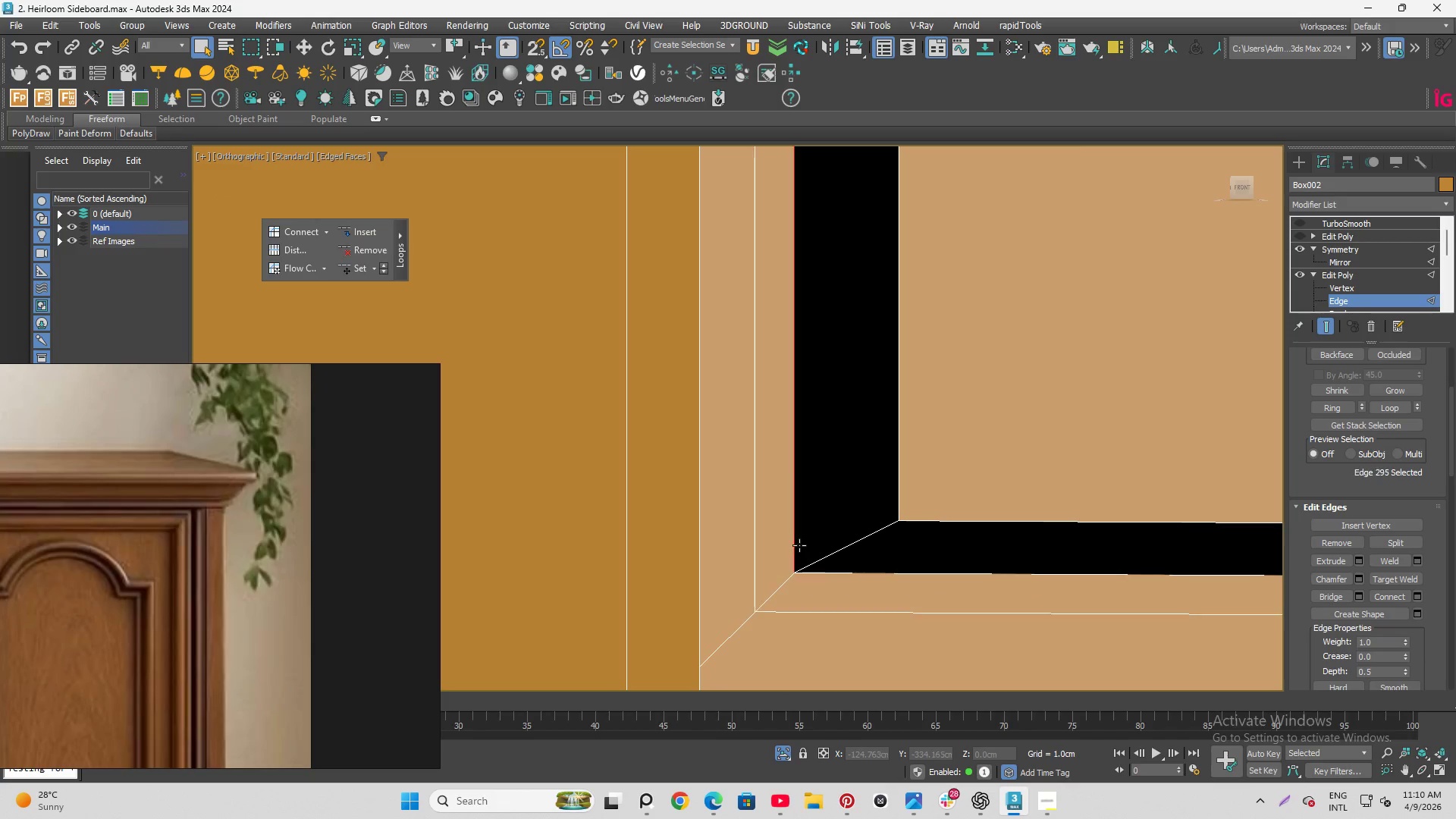 
double_click([799, 545])
 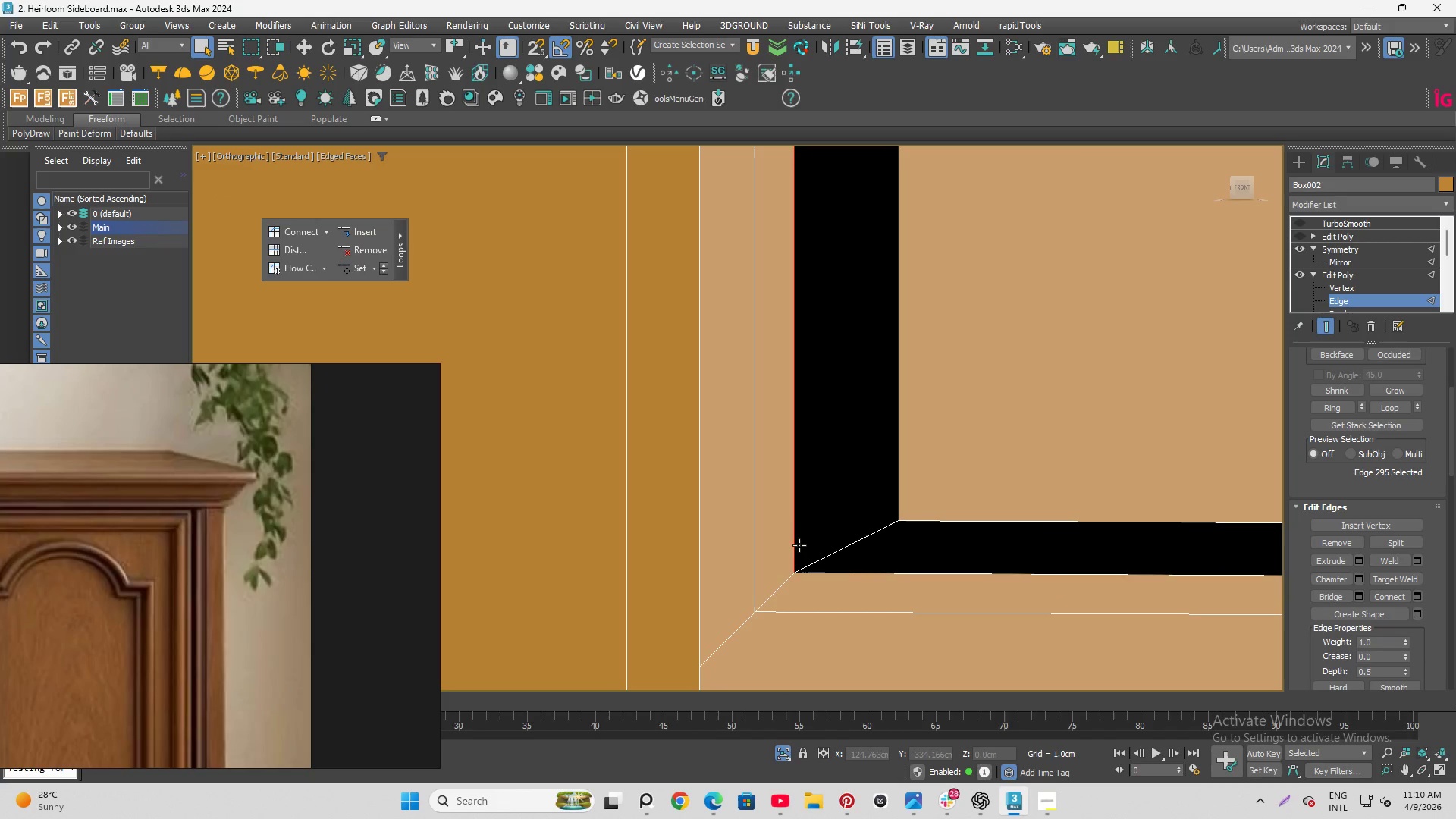 
hold_key(key=ControlLeft, duration=0.78)
left_click([814, 572])
 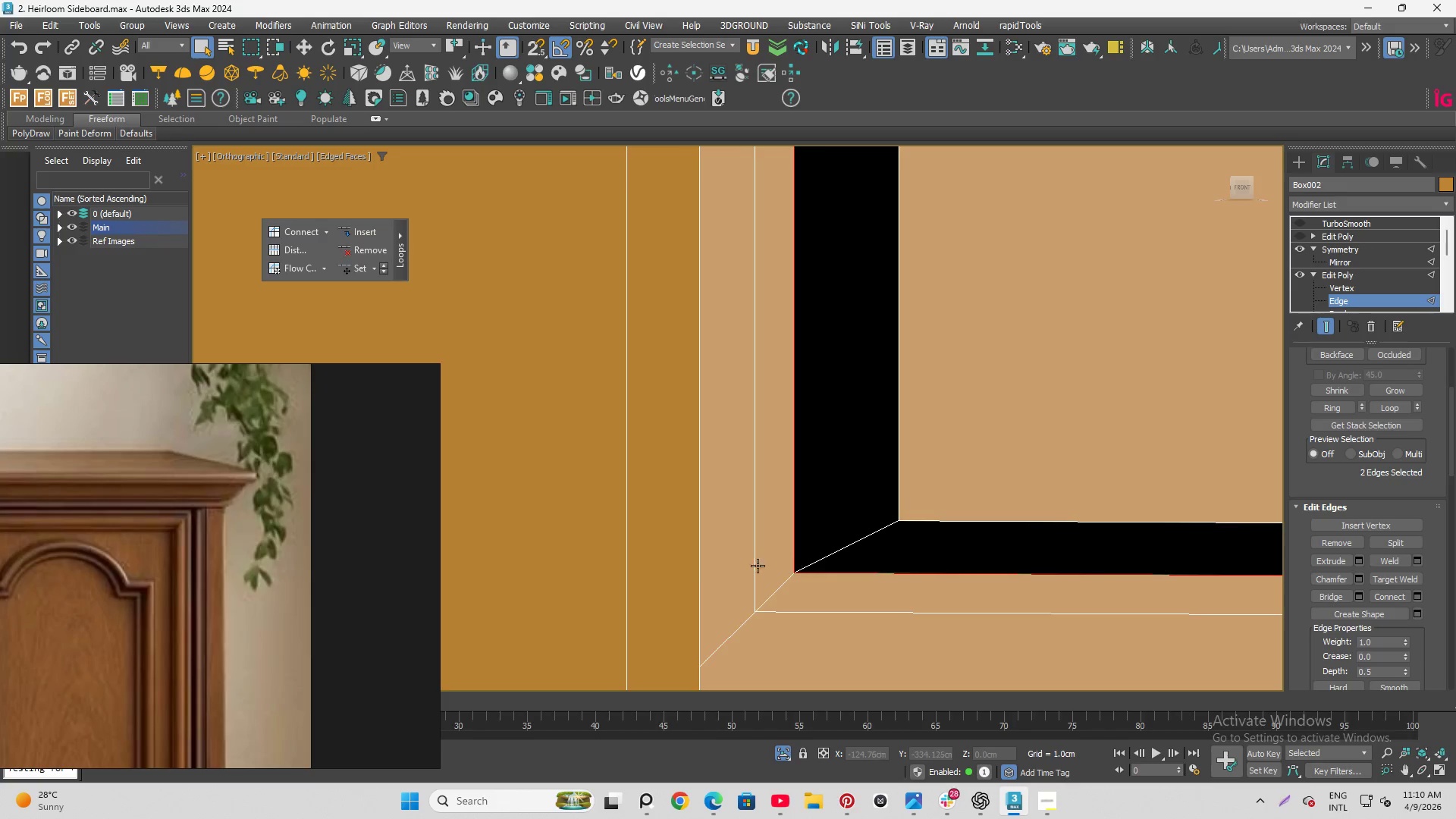 
scroll: coordinate [821, 535], scroll_direction: down, amount: 23.0
 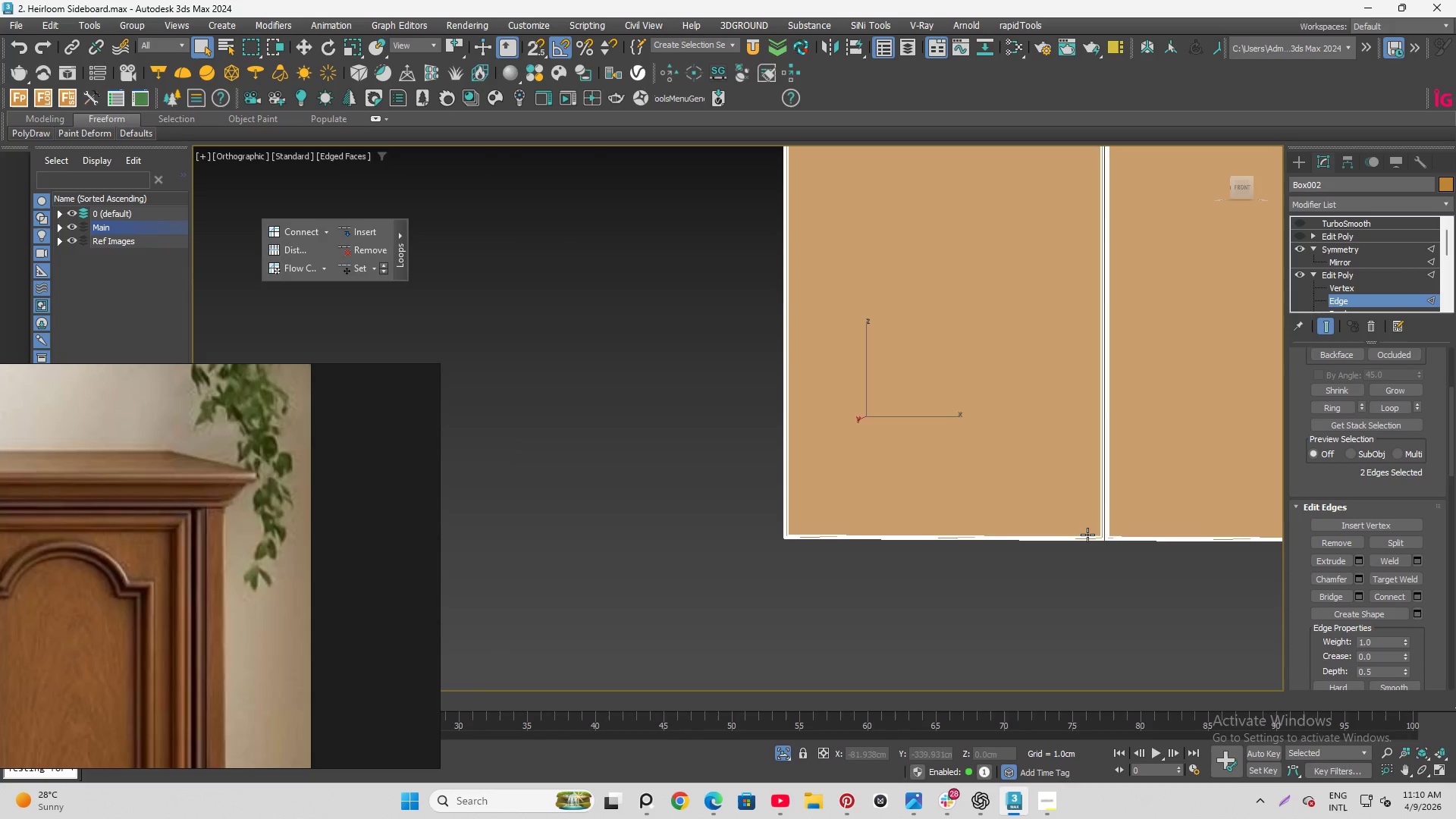 
scroll: coordinate [956, 507], scroll_direction: up, amount: 12.0
 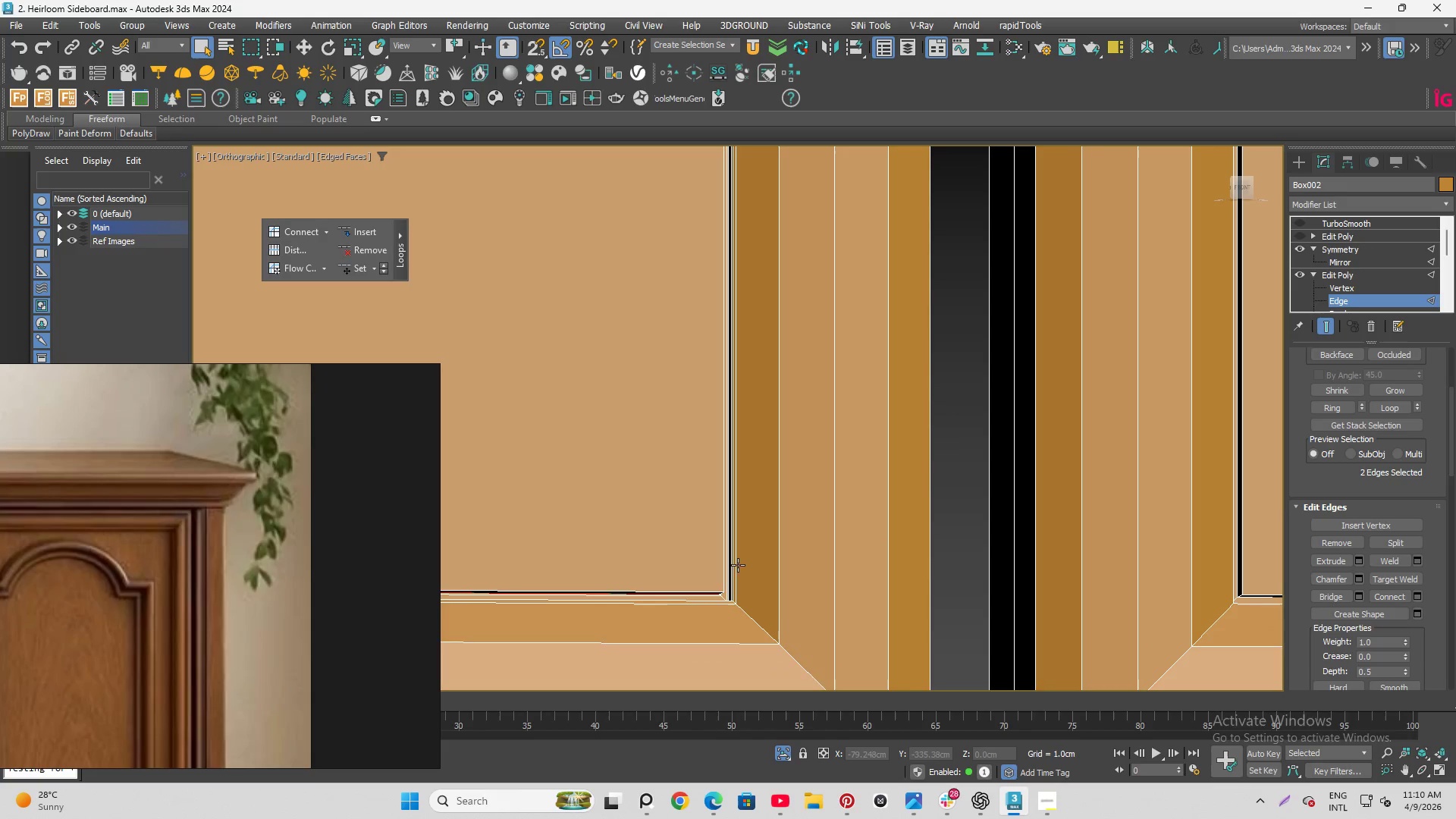 
hold_key(key=AltLeft, duration=0.52)
 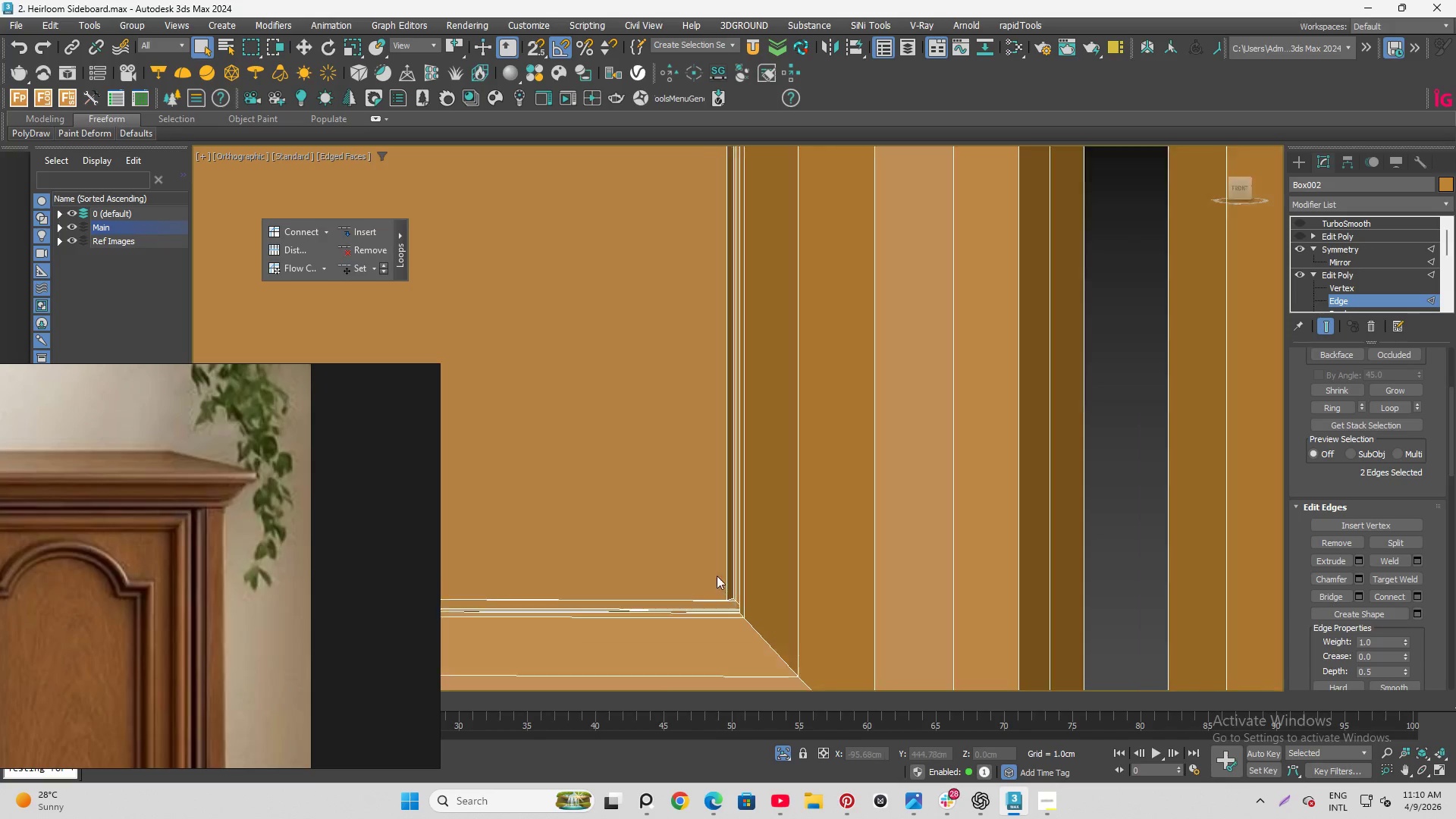 
scroll: coordinate [796, 623], scroll_direction: up, amount: 7.0
 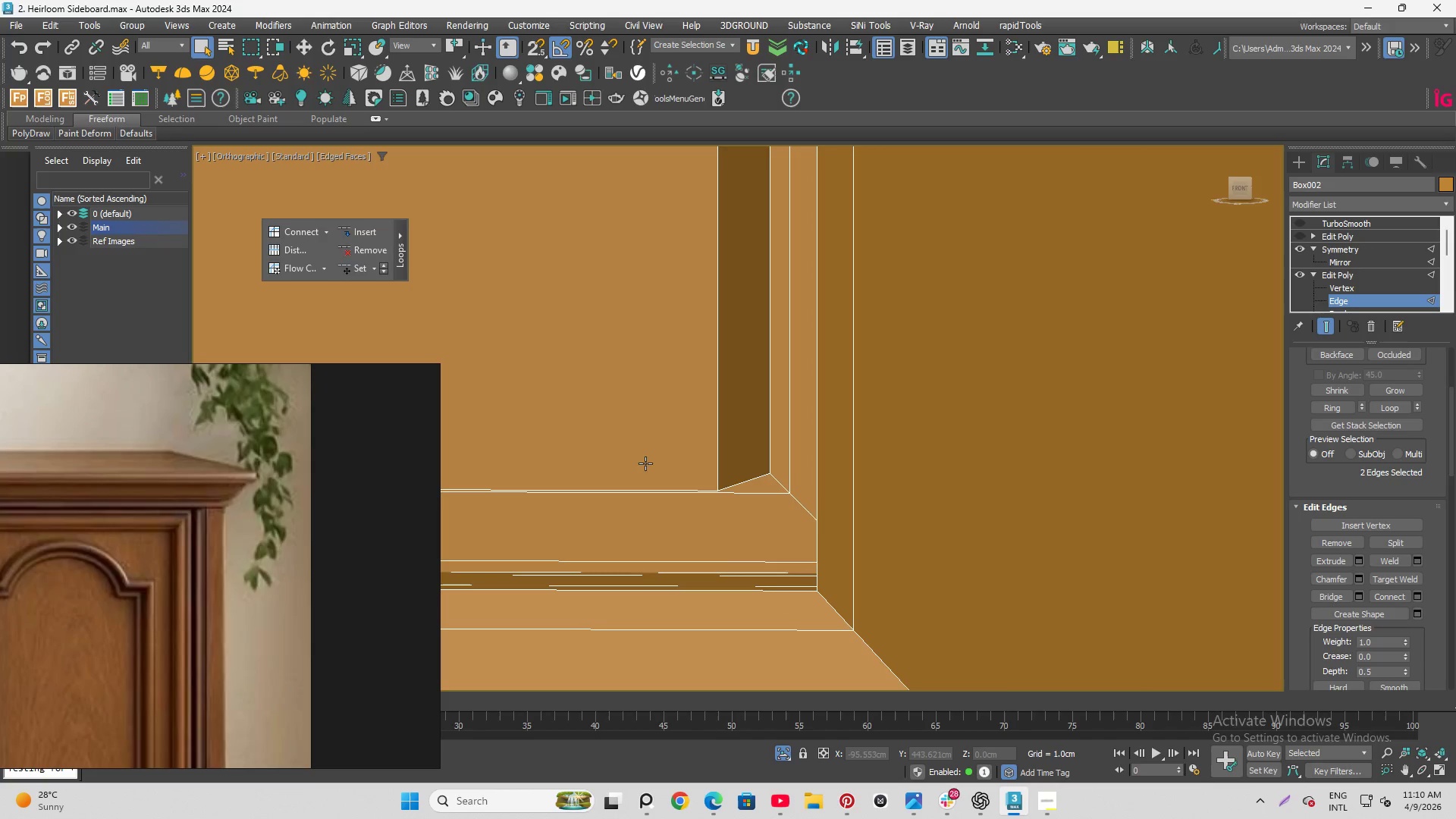 
hold_key(key=AltLeft, duration=0.64)
 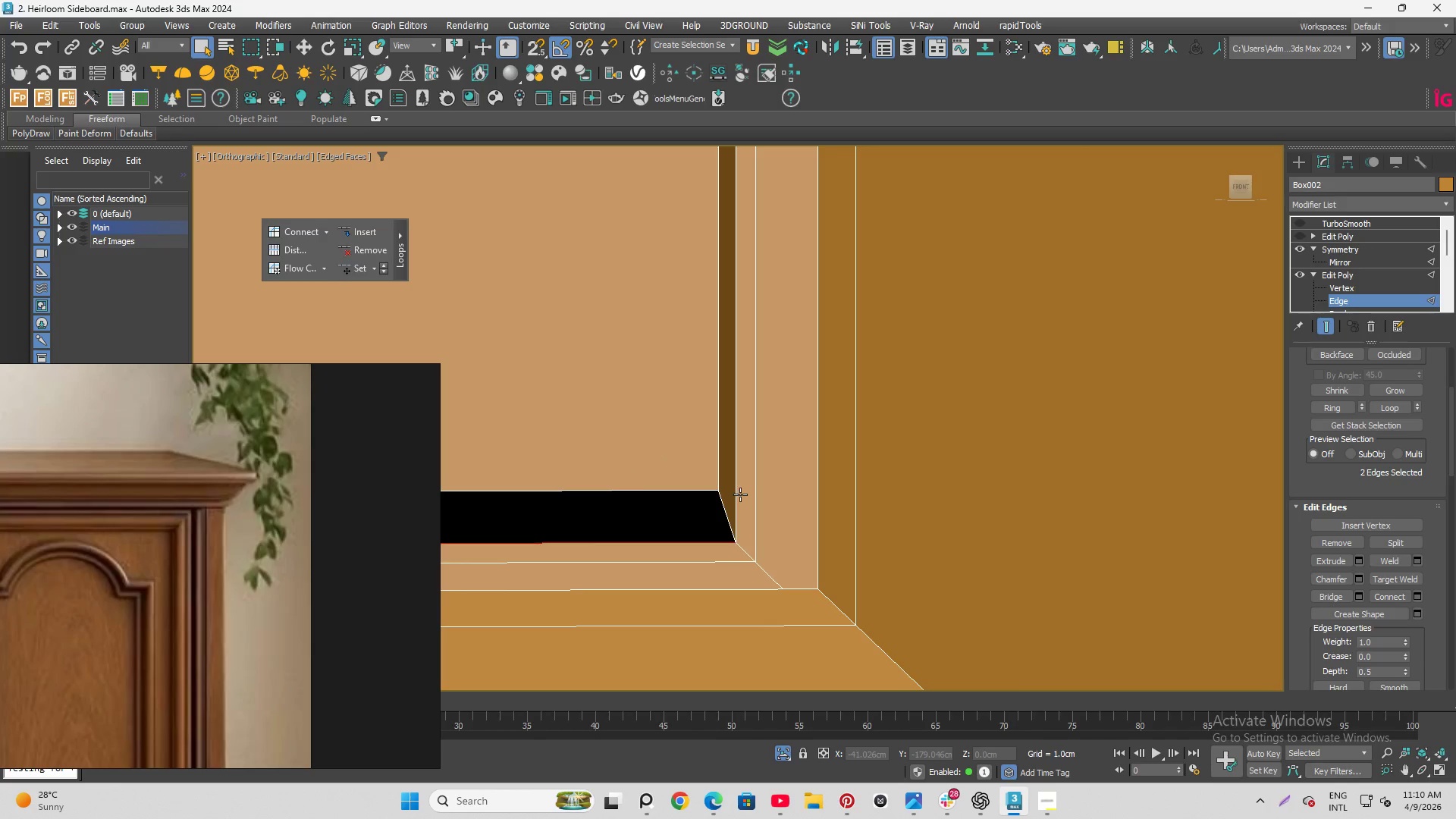 
hold_key(key=AltLeft, duration=2.86)
hold_key(key=ControlLeft, duration=0.73)
left_click([740, 494])
 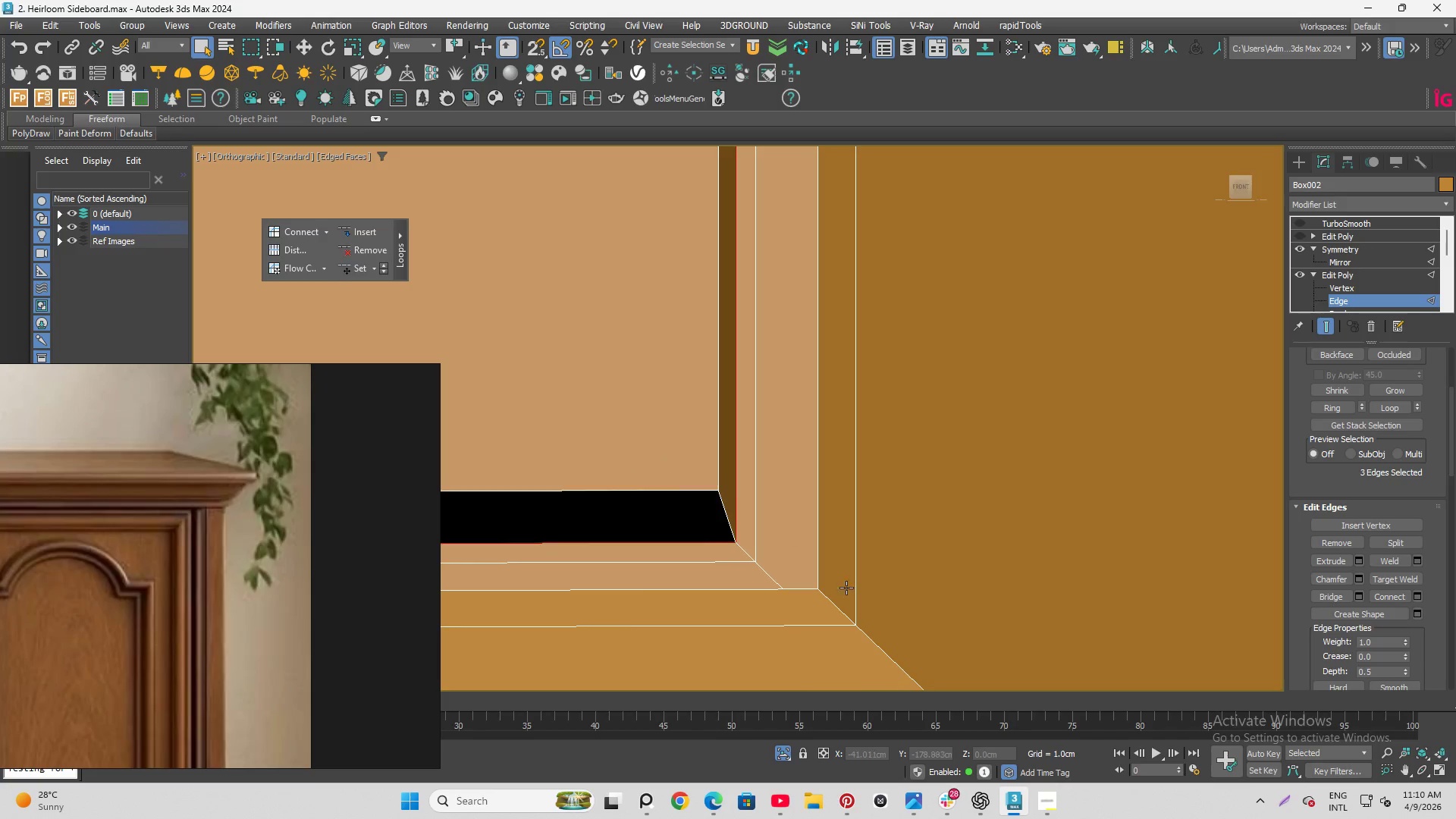 
hold_key(key=AltLeft, duration=0.45)
 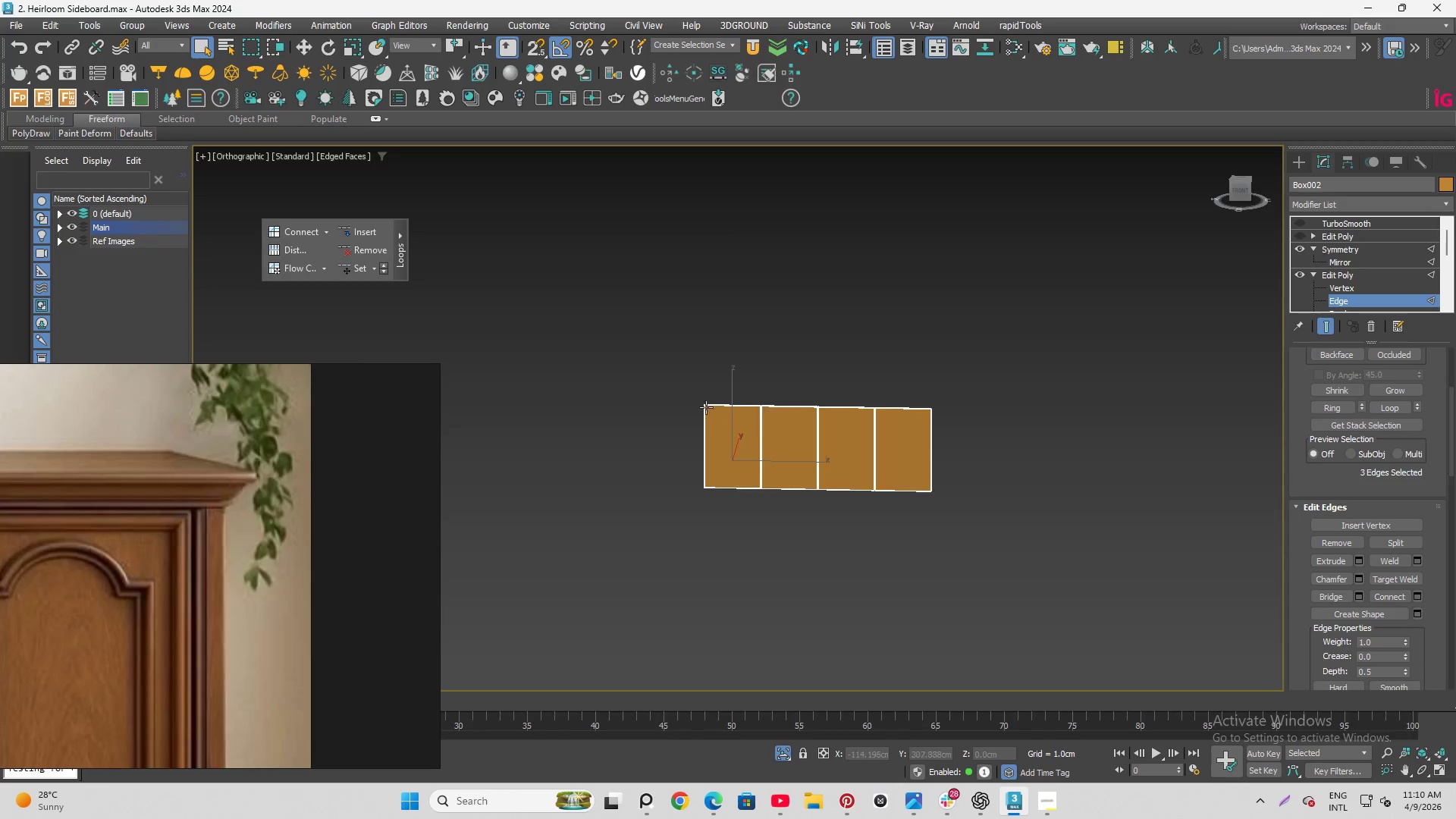 
scroll: coordinate [760, 488], scroll_direction: down, amount: 30.0
 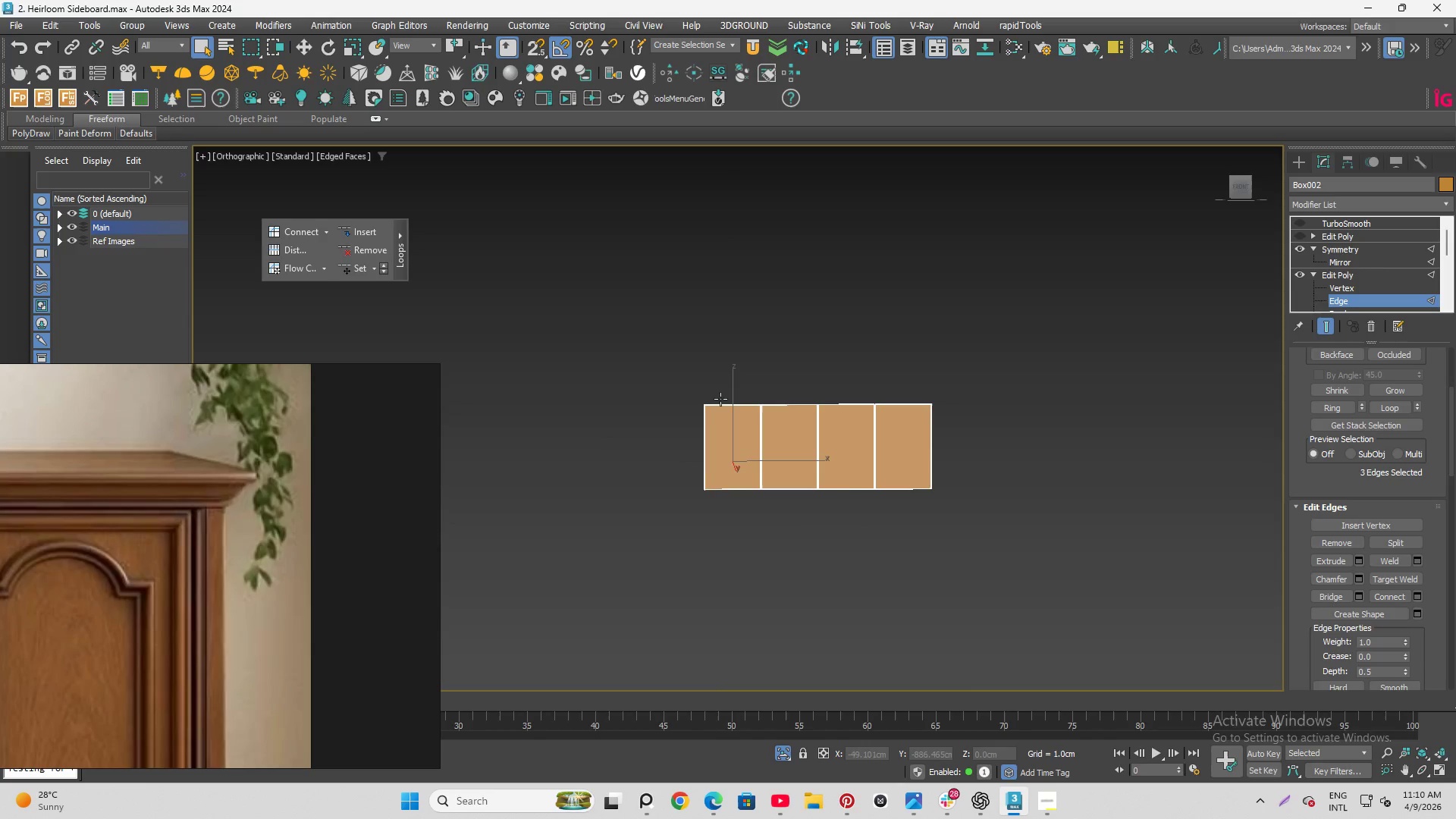 
hold_key(key=AltLeft, duration=0.73)
 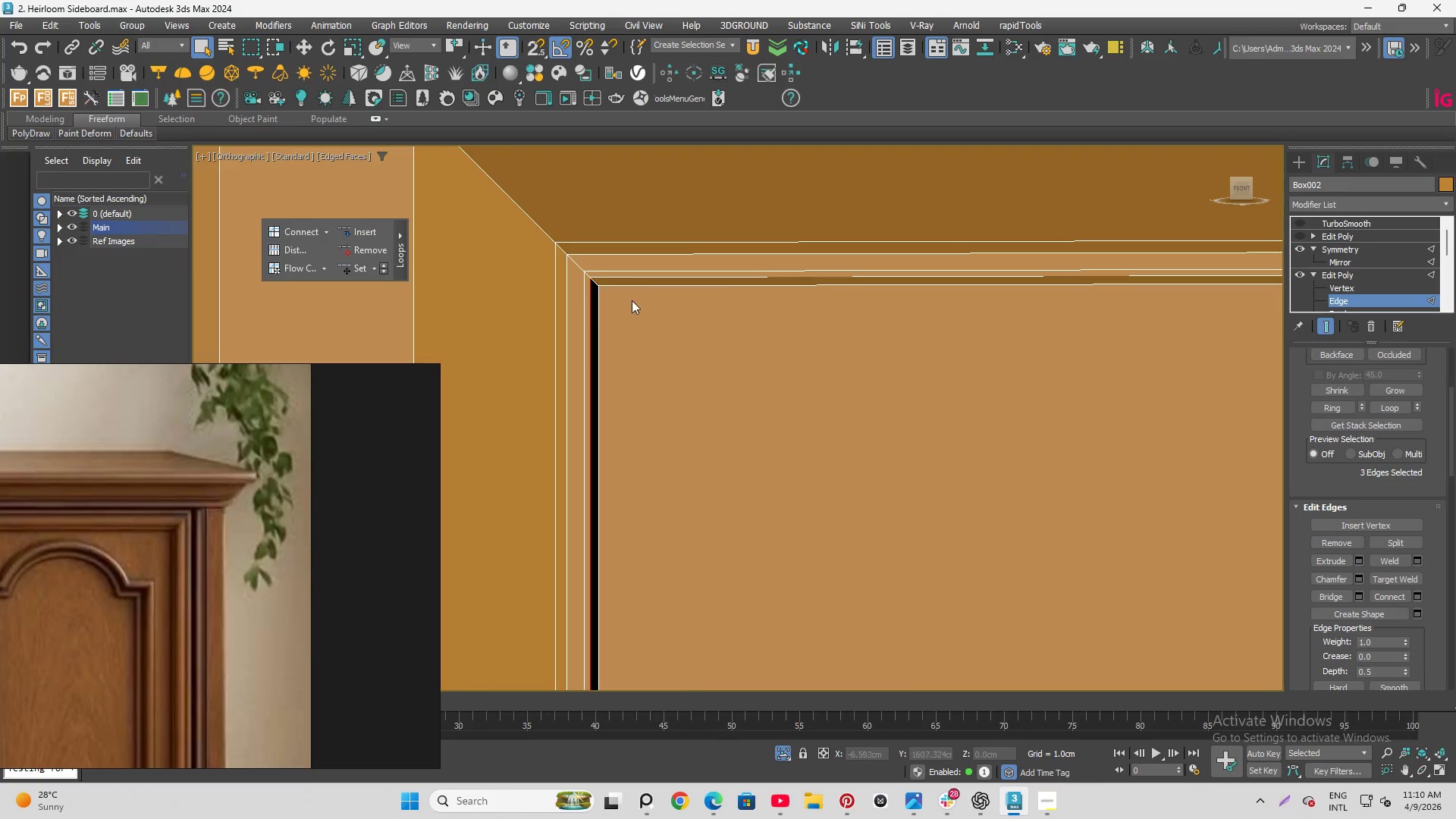 
scroll: coordinate [946, 347], scroll_direction: up, amount: 16.0
 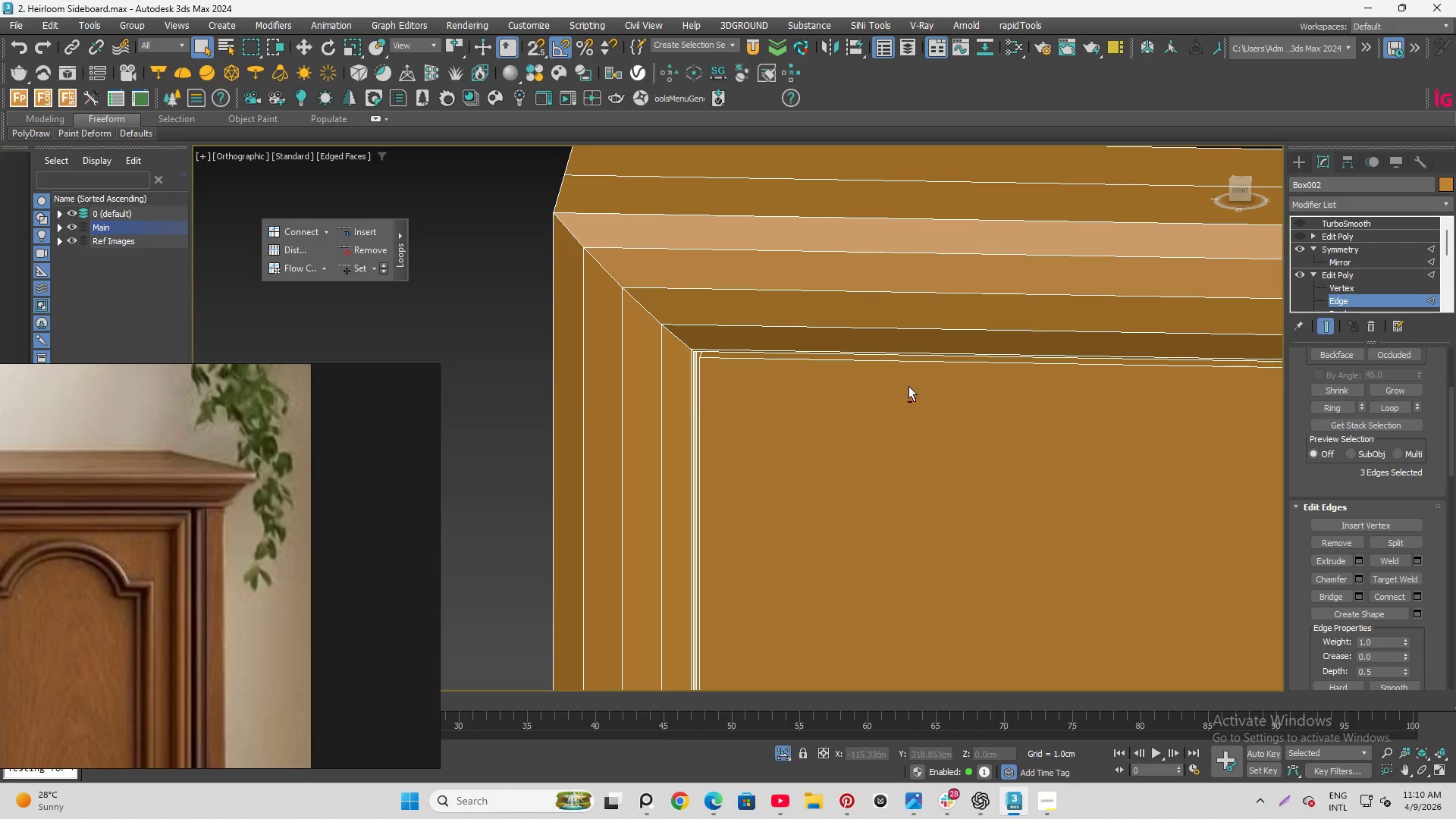 
hold_key(key=AltLeft, duration=13.8)
 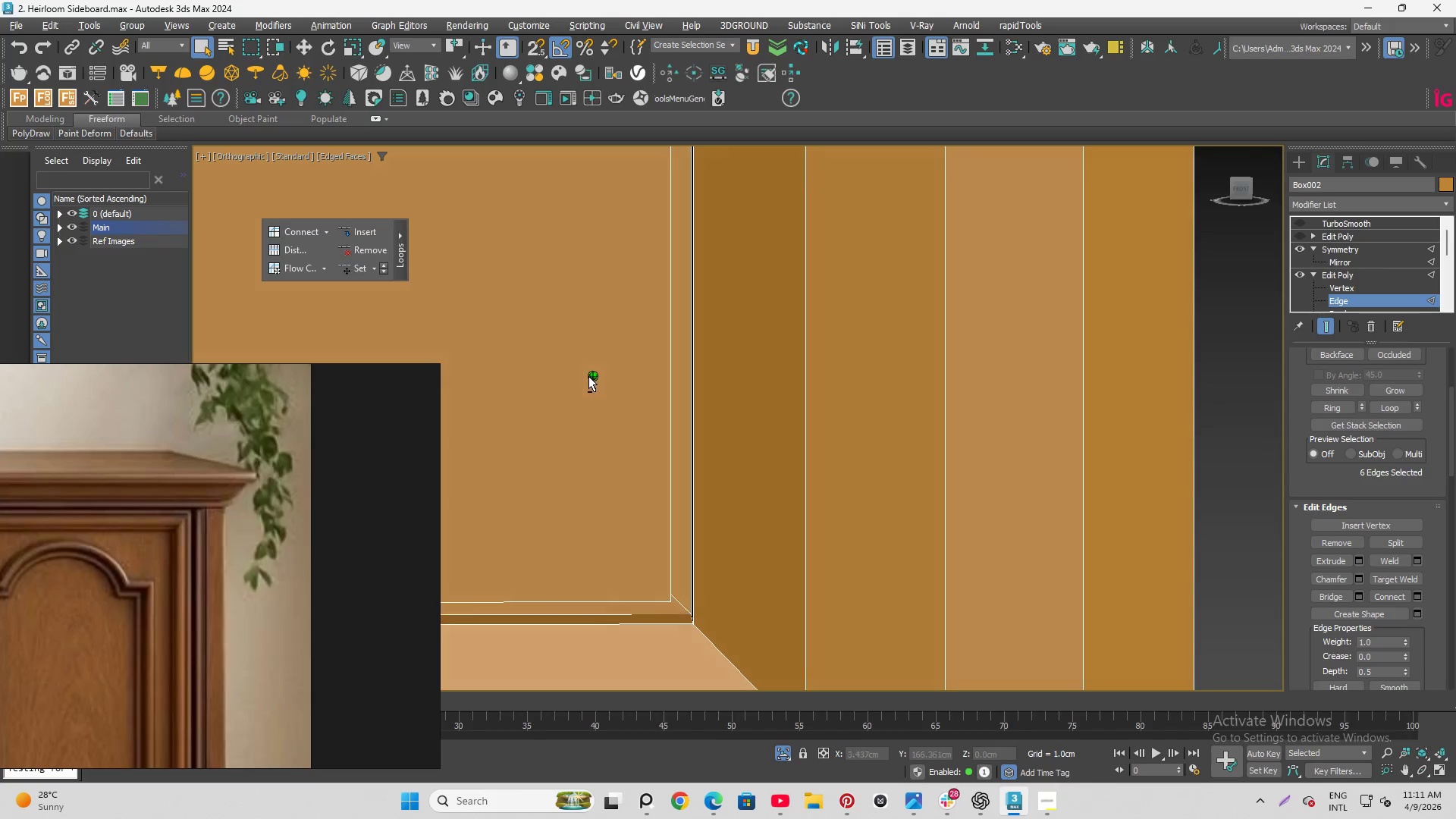 
hold_key(key=ControlLeft, duration=0.97)
 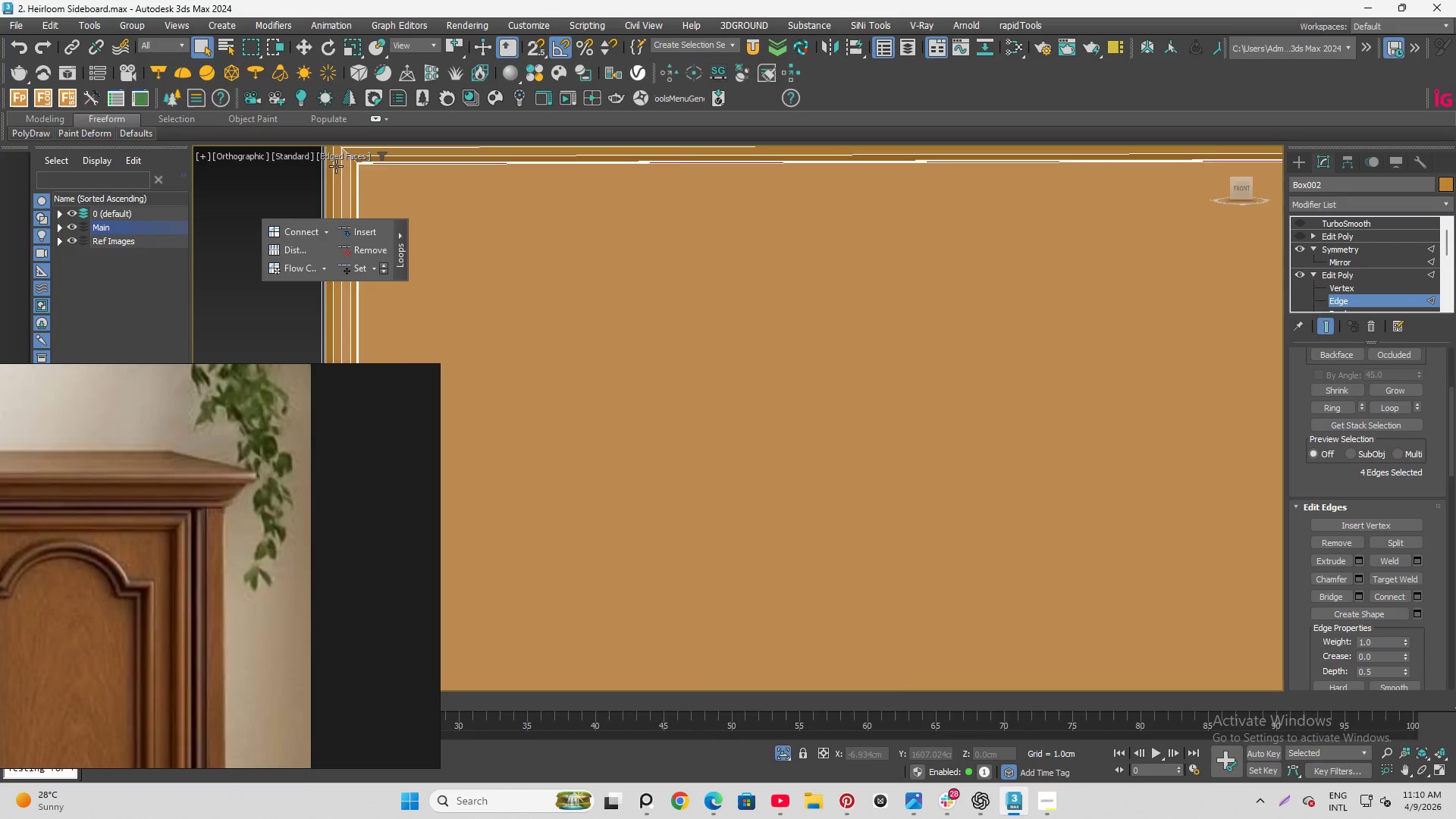 
scroll: coordinate [585, 271], scroll_direction: up, amount: 10.0
 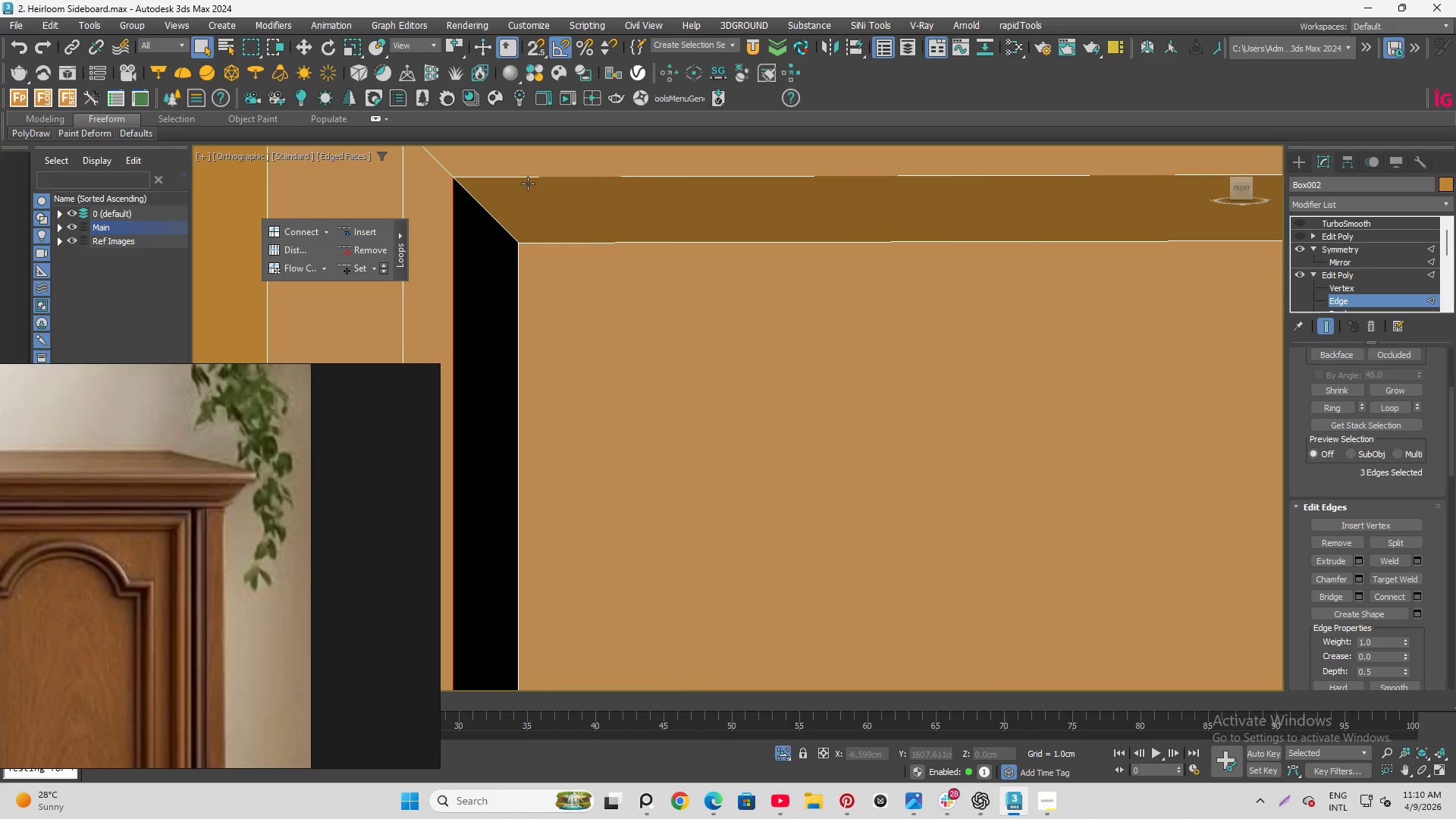 
left_click([528, 184])
 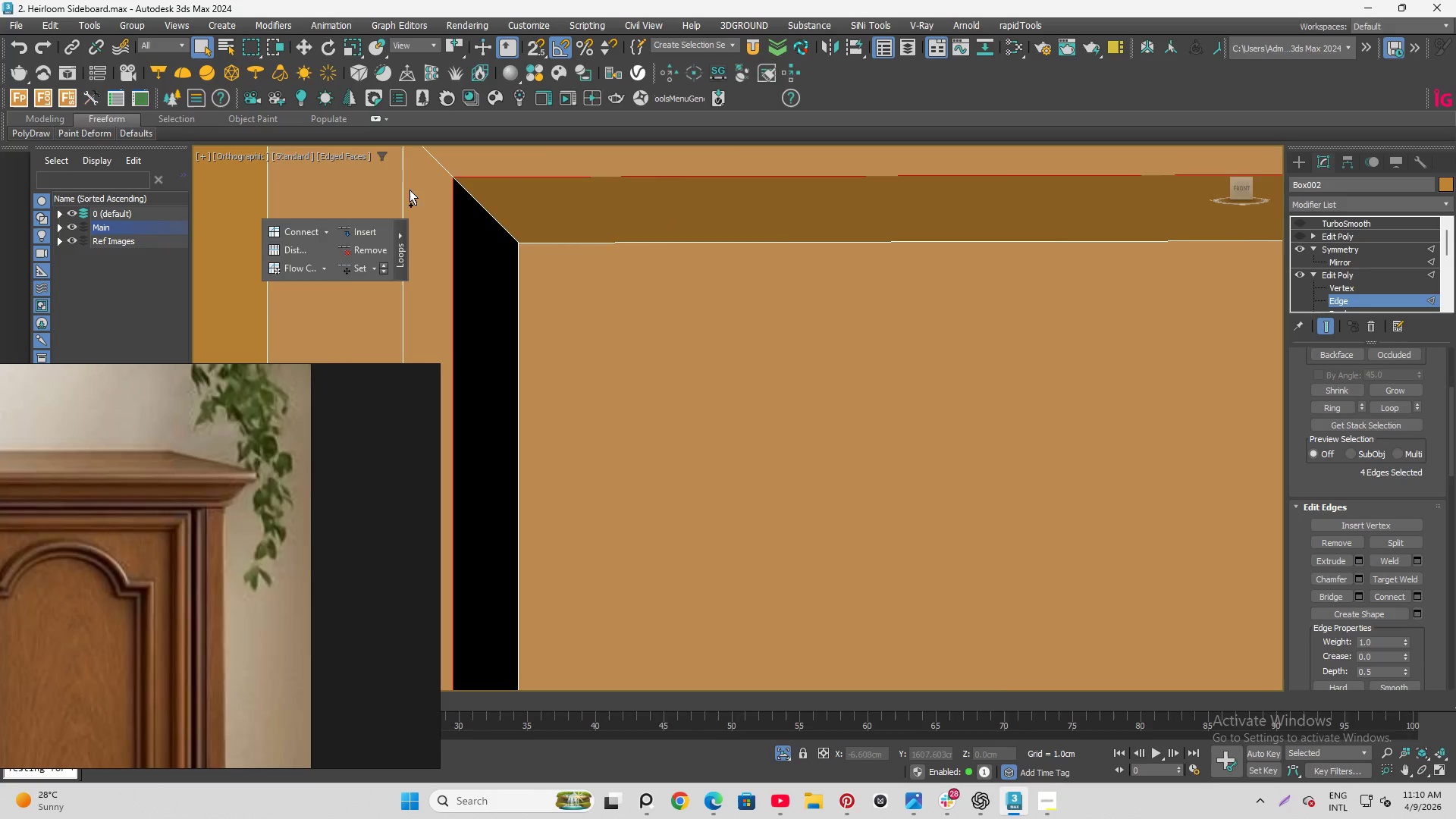 
scroll: coordinate [306, 178], scroll_direction: down, amount: 26.0
 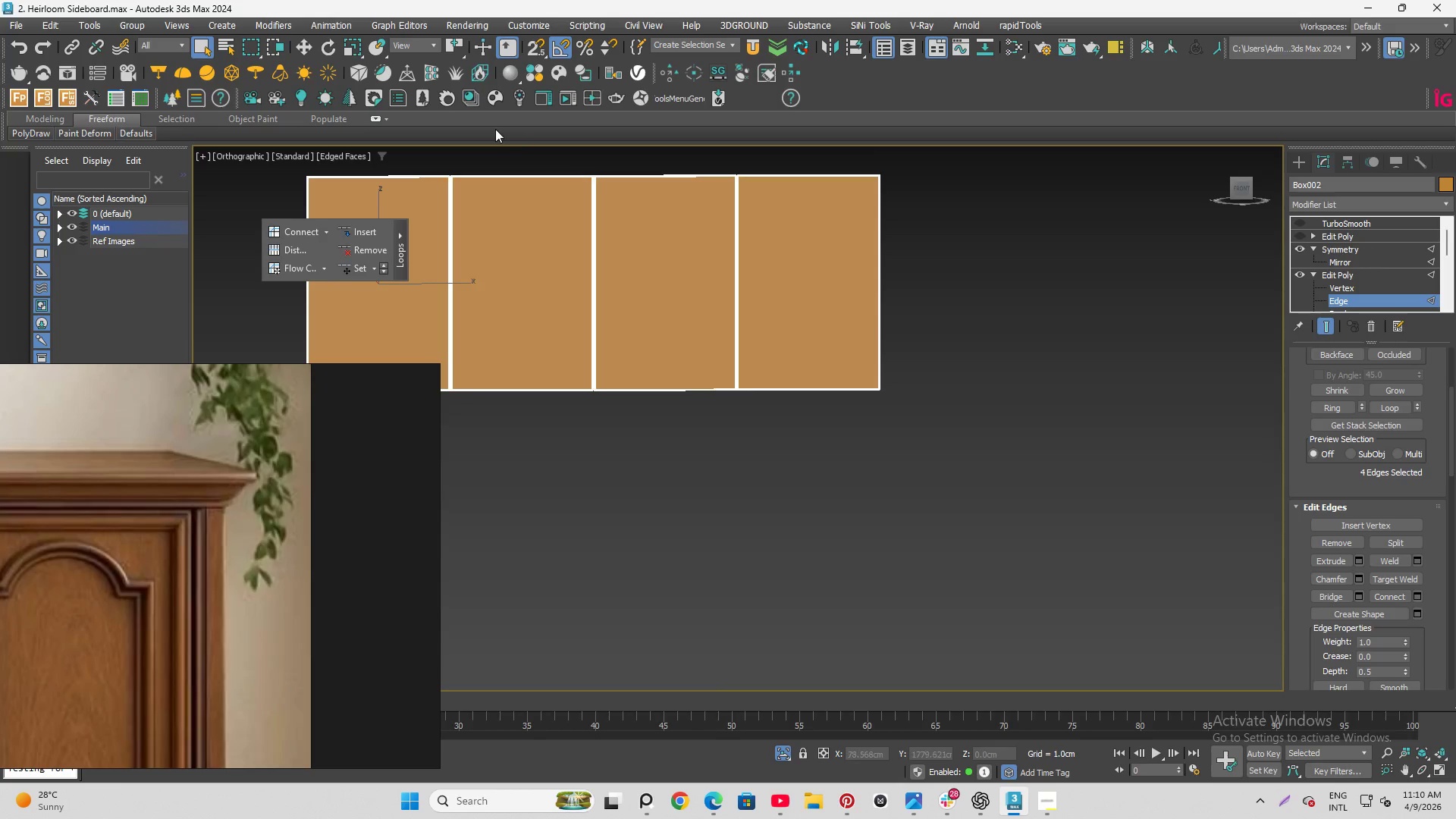 
scroll: coordinate [775, 363], scroll_direction: up, amount: 19.0
 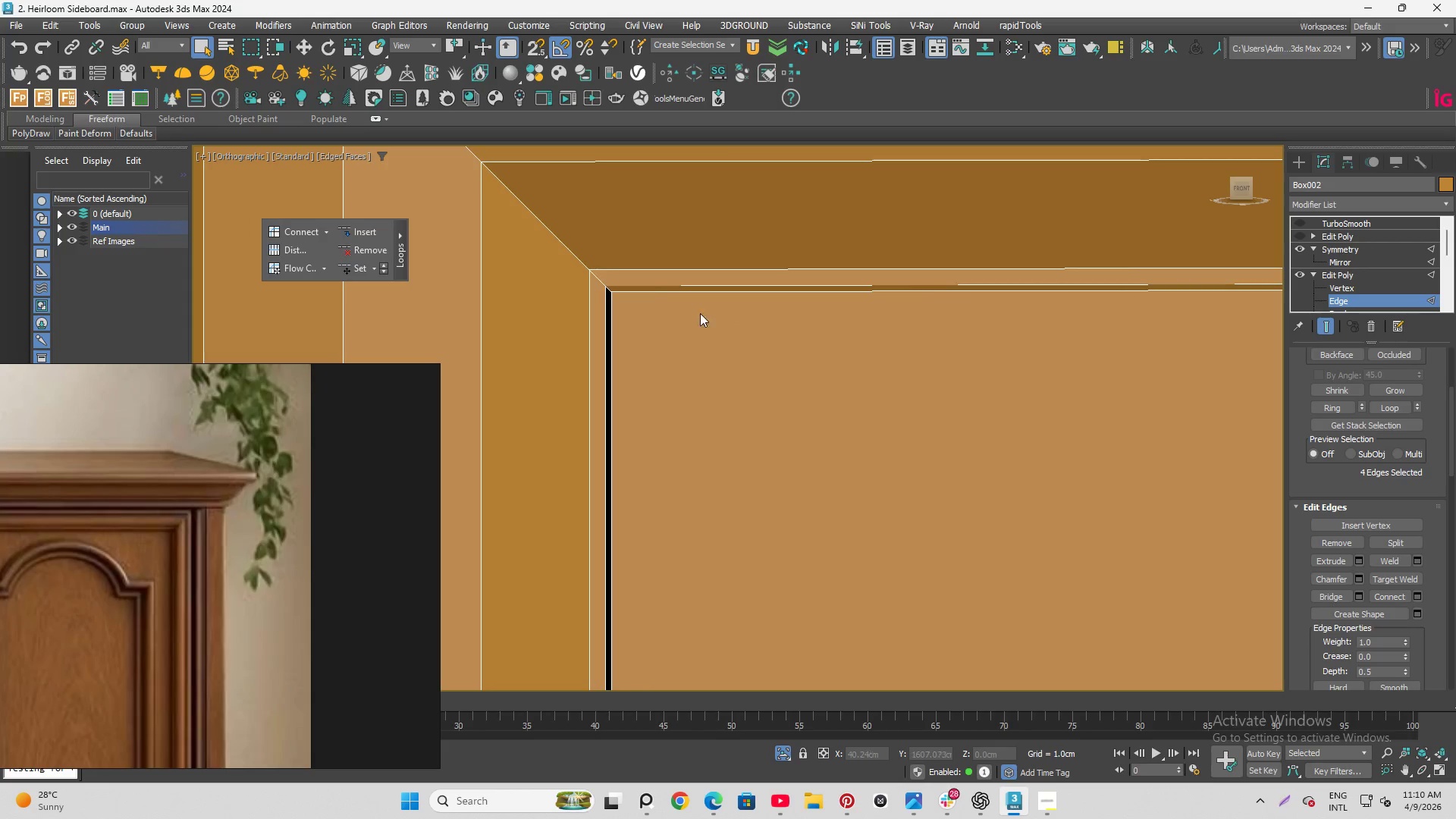 
hold_key(key=ControlLeft, duration=1.28)
 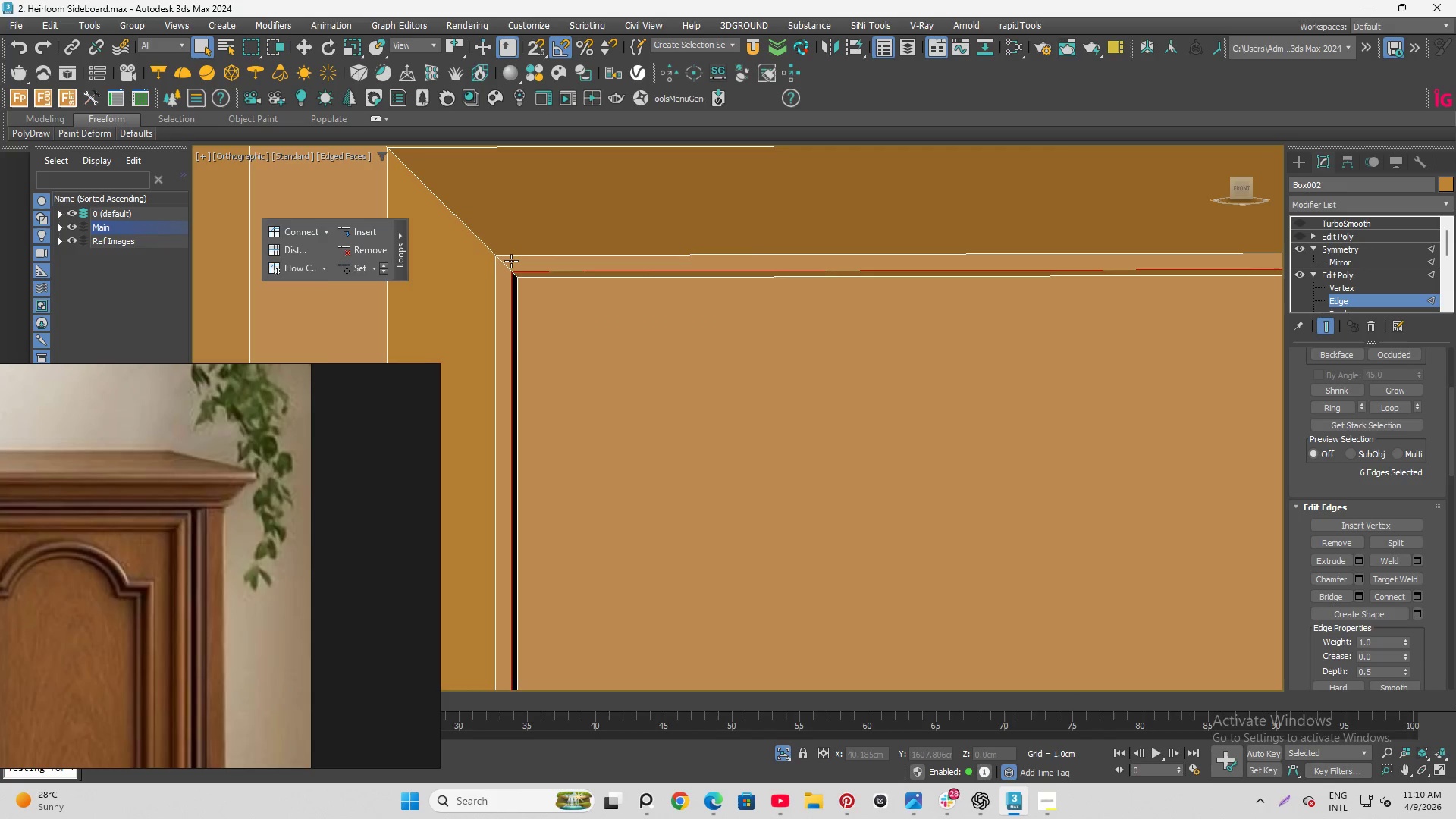 
scroll: coordinate [613, 292], scroll_direction: up, amount: 5.0
 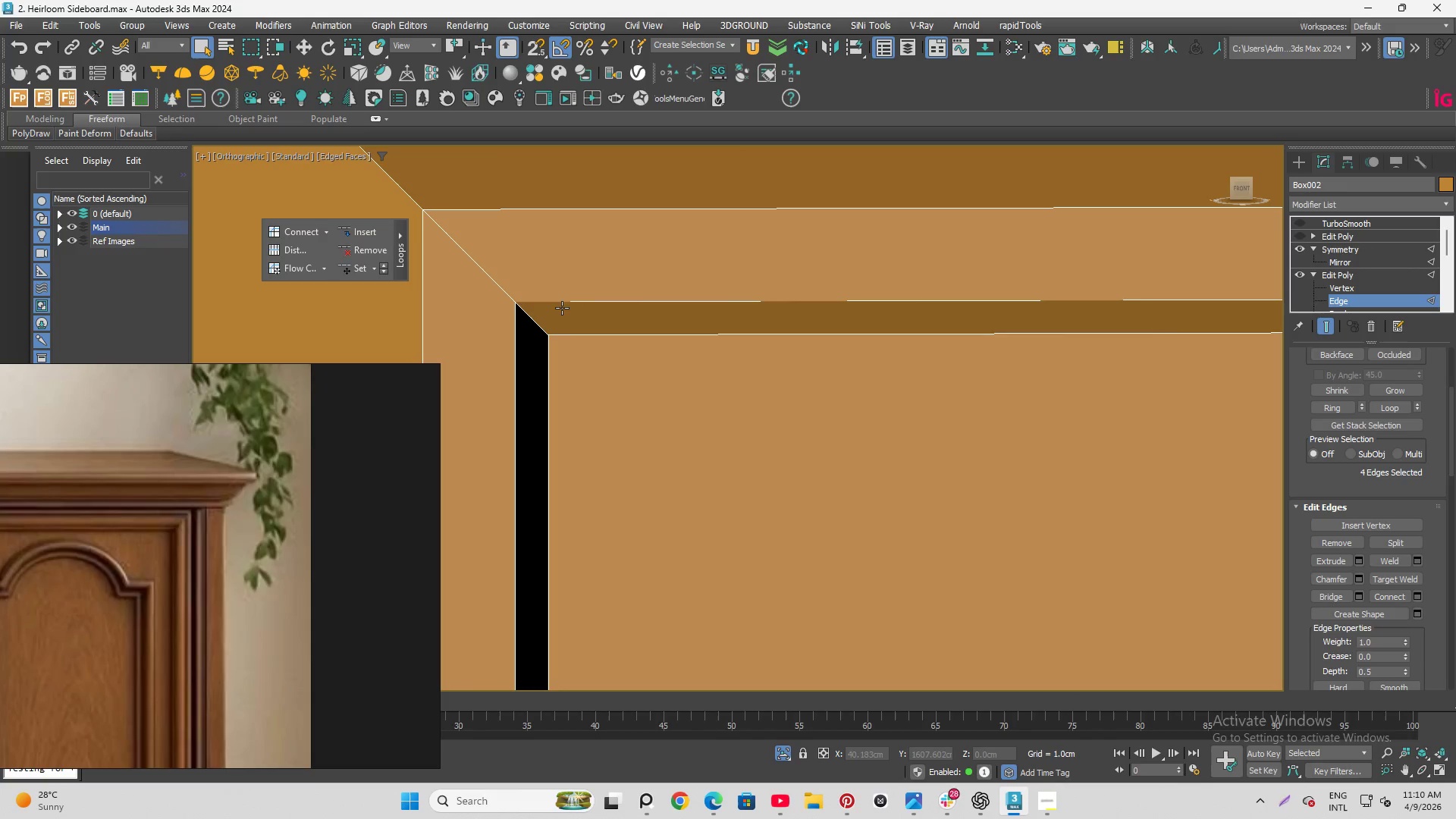 
left_click([562, 301])
 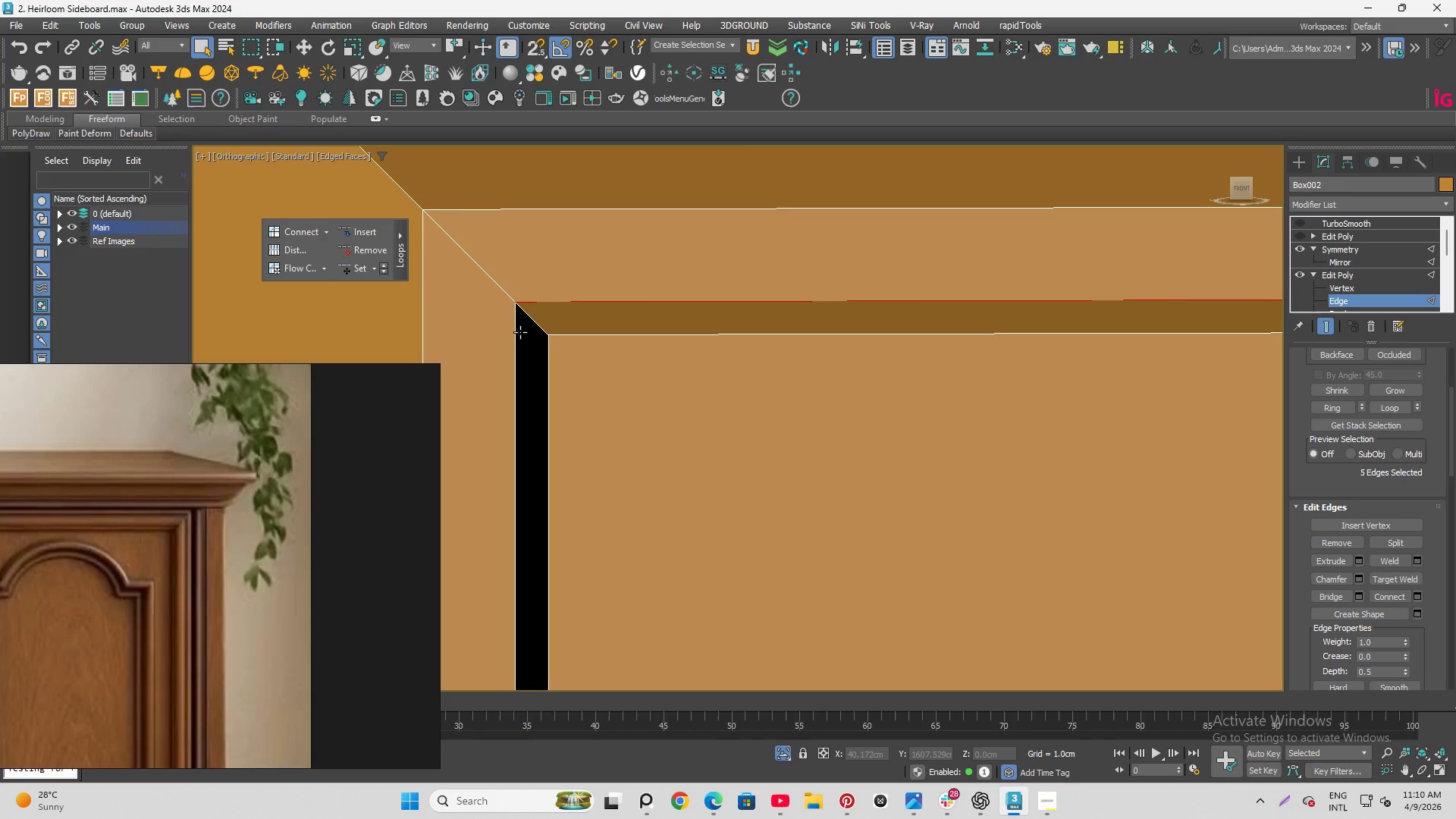 
left_click([520, 332])
 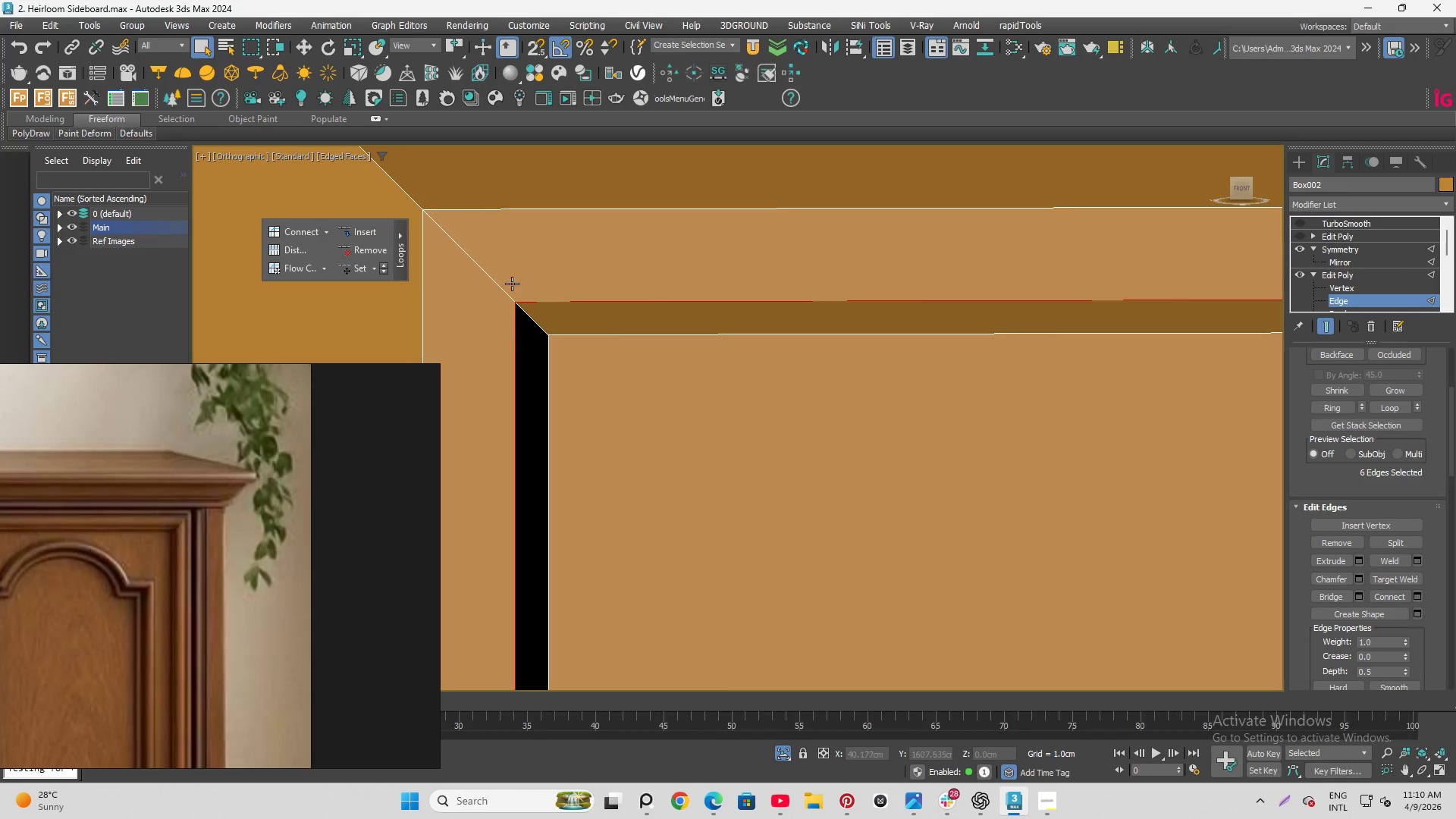 
scroll: coordinate [510, 254], scroll_direction: down, amount: 26.0
 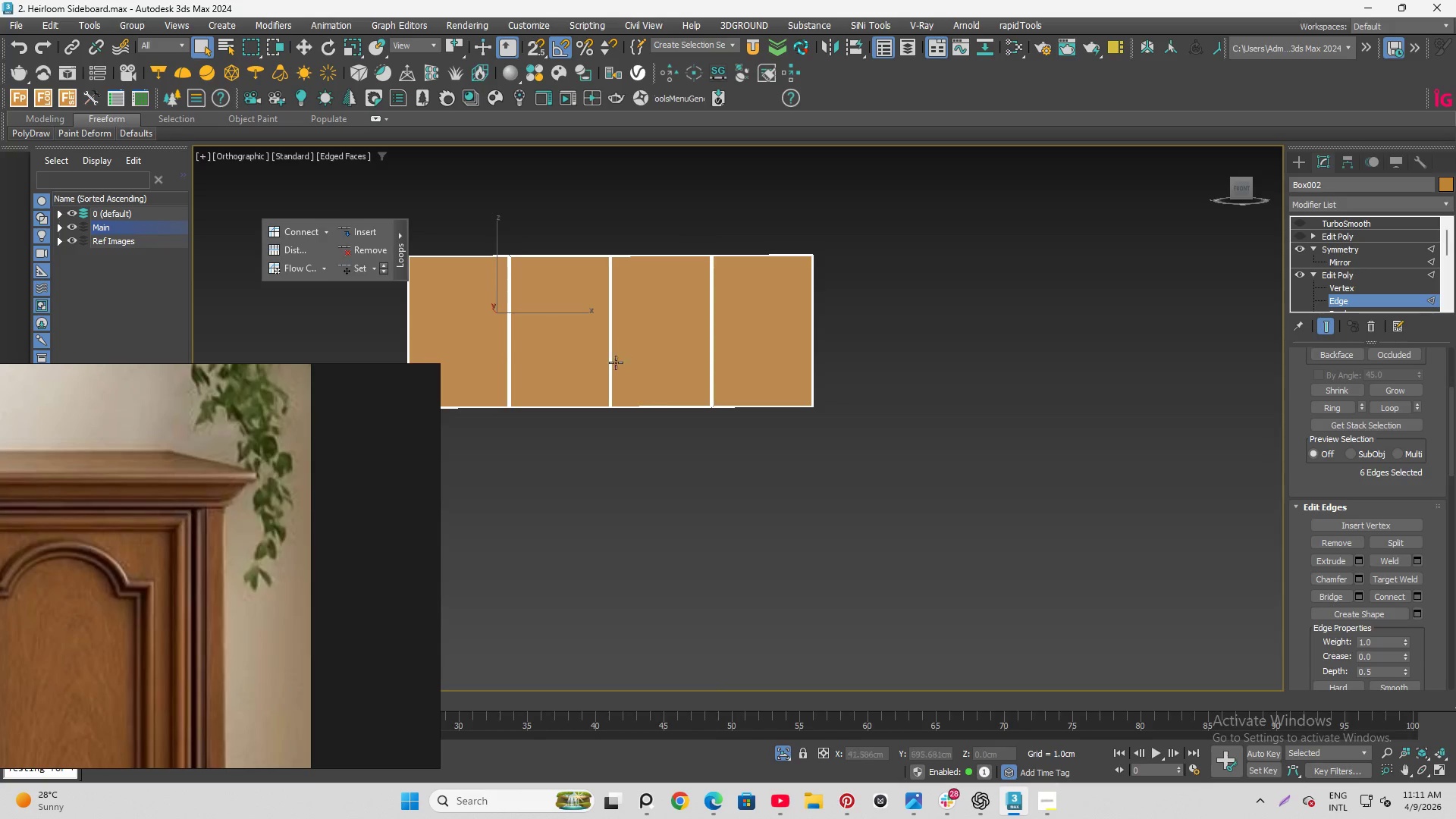 
scroll: coordinate [603, 453], scroll_direction: up, amount: 13.0
 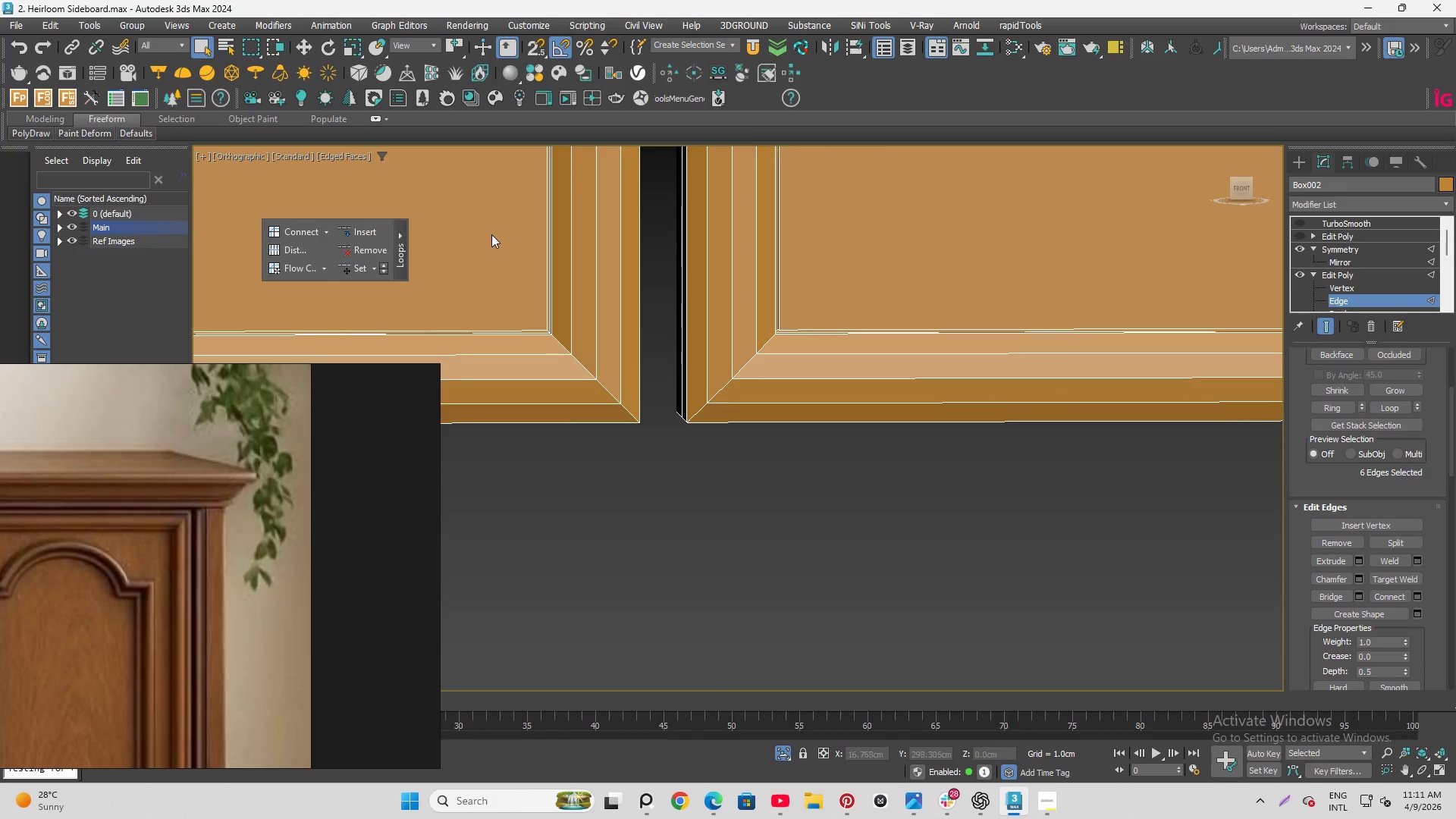 
hold_key(key=AltLeft, duration=1.3)
 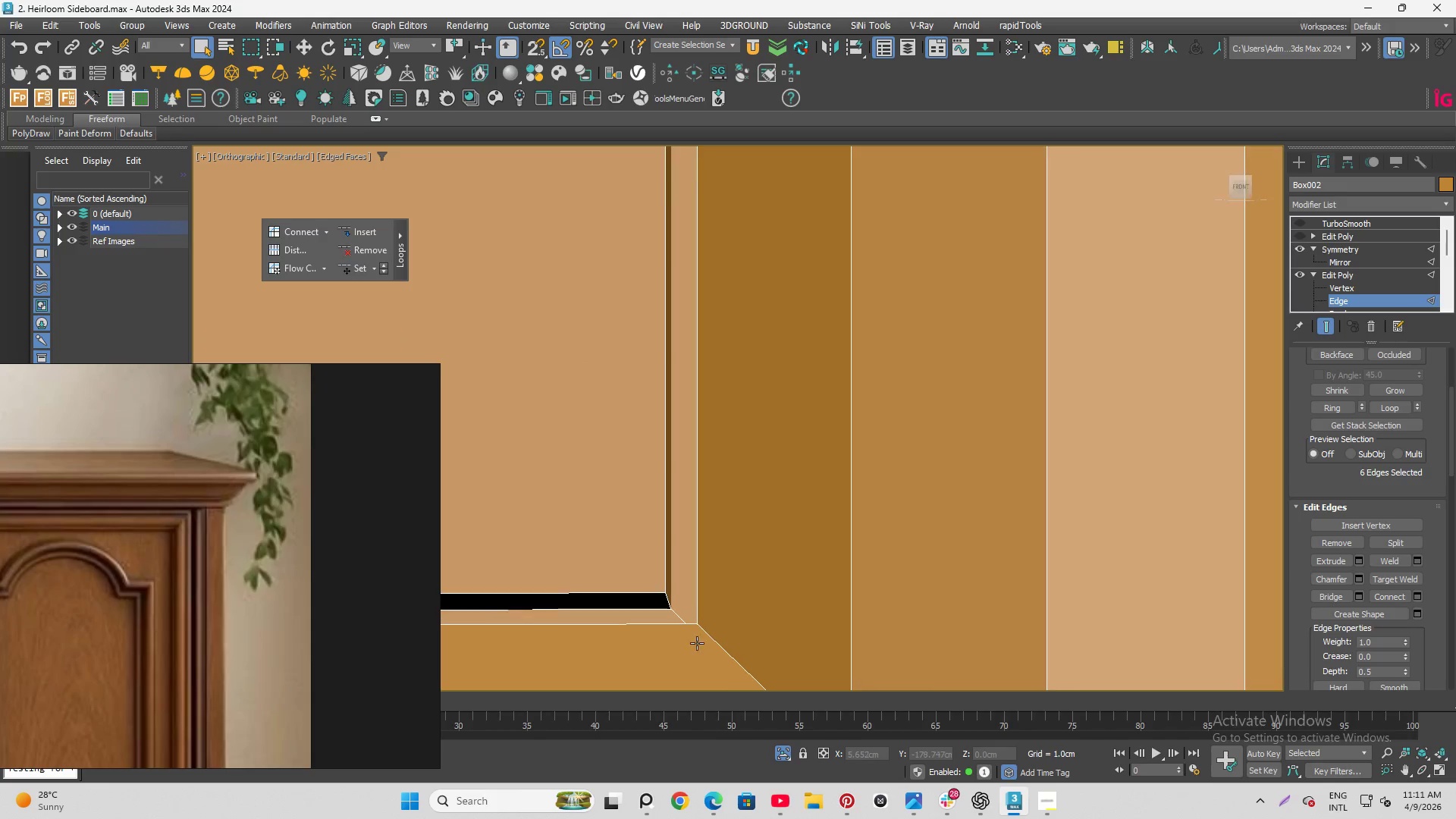 
scroll: coordinate [604, 388], scroll_direction: up, amount: 5.0
 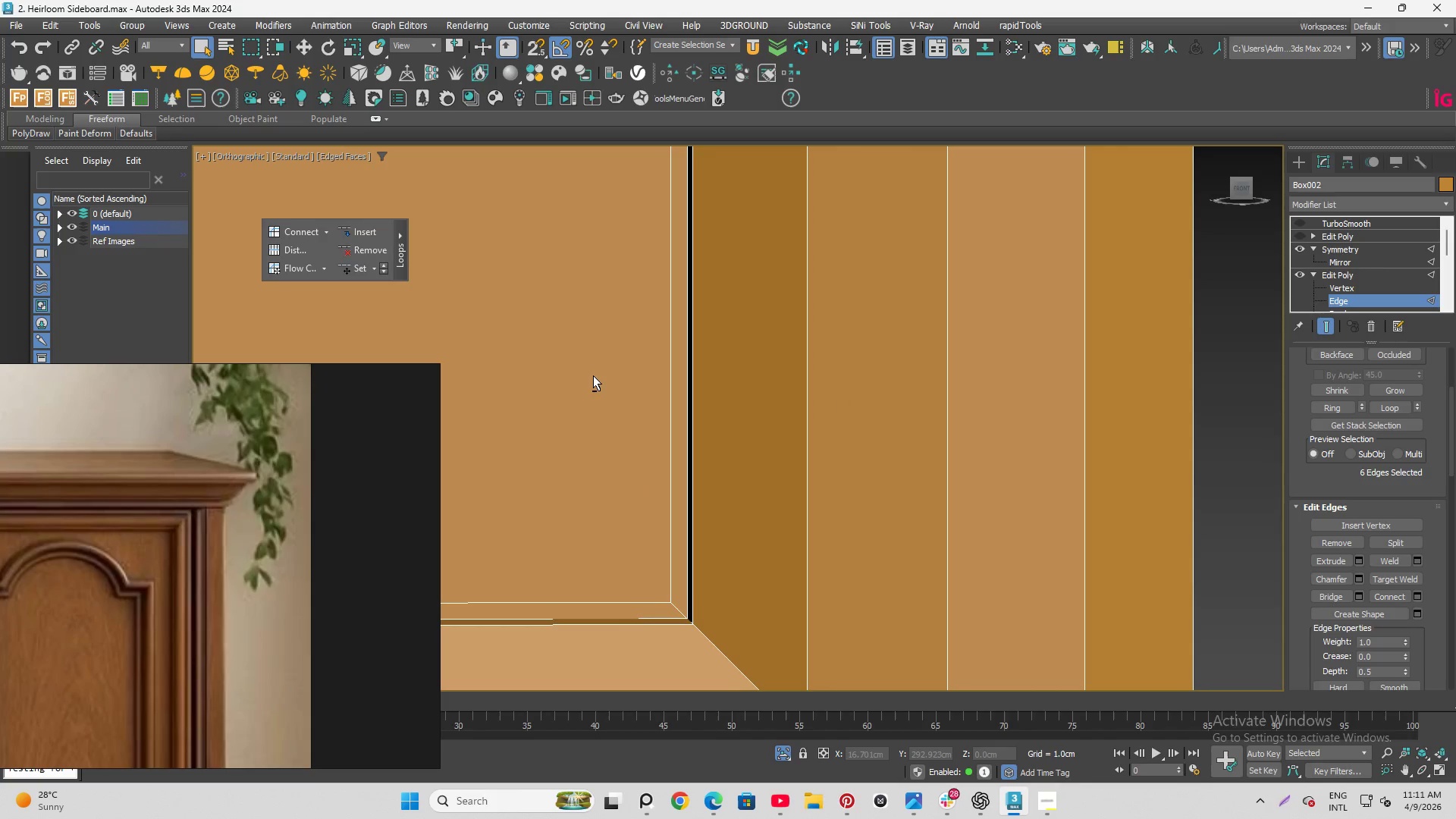 
hold_key(key=ControlLeft, duration=1.36)
 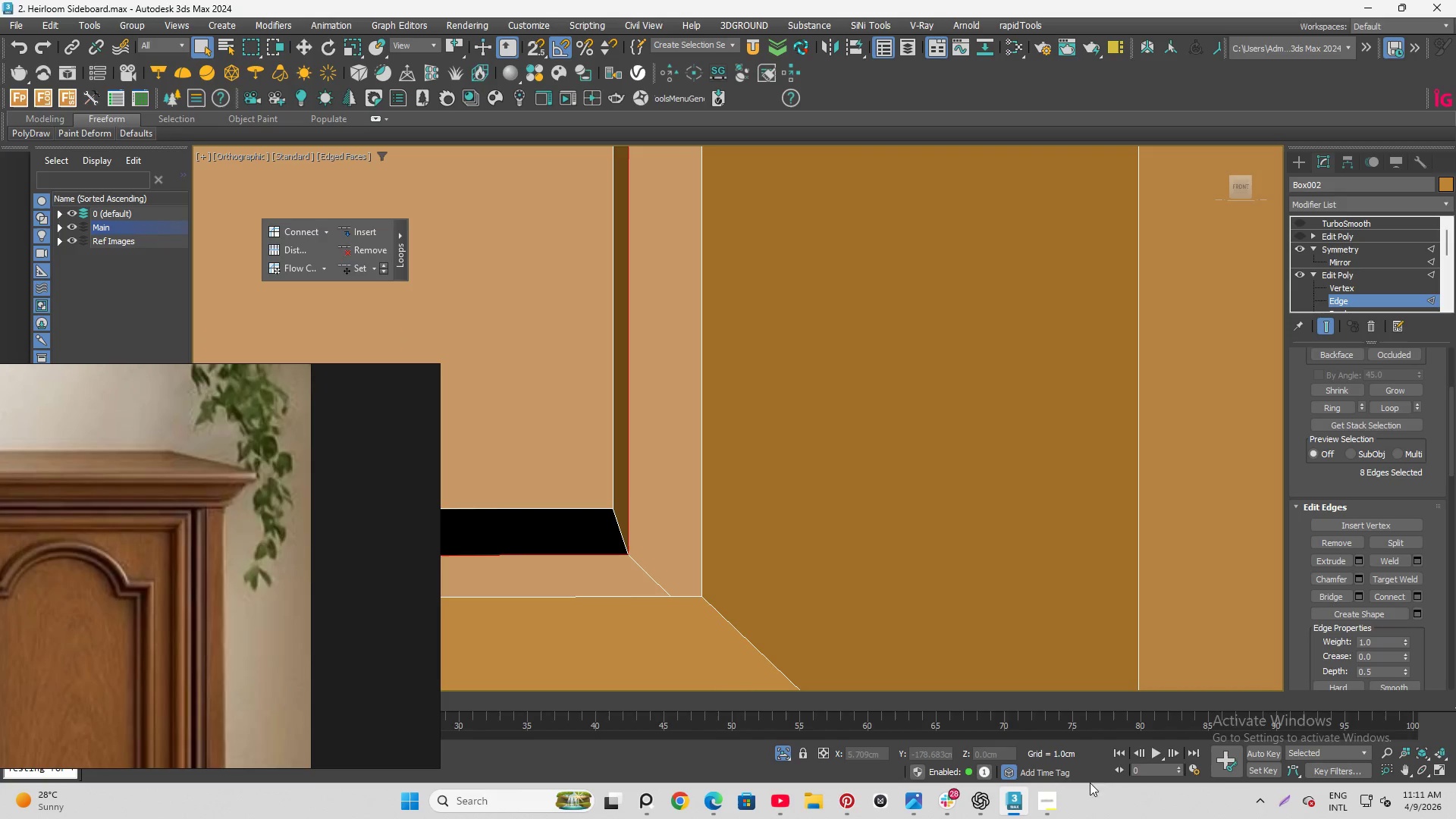 
scroll: coordinate [593, 526], scroll_direction: up, amount: 4.0
 